 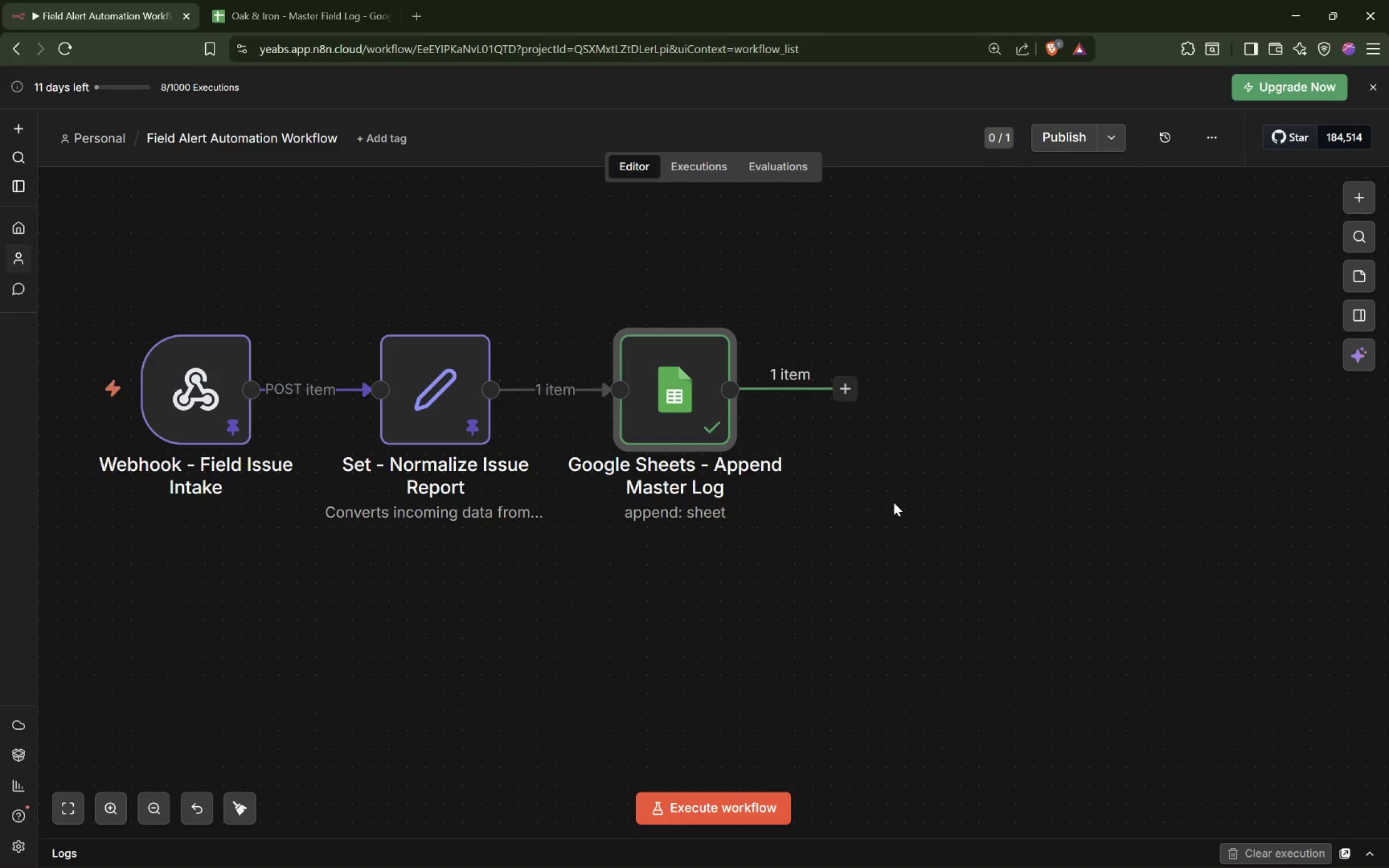 
left_click([852, 390])
 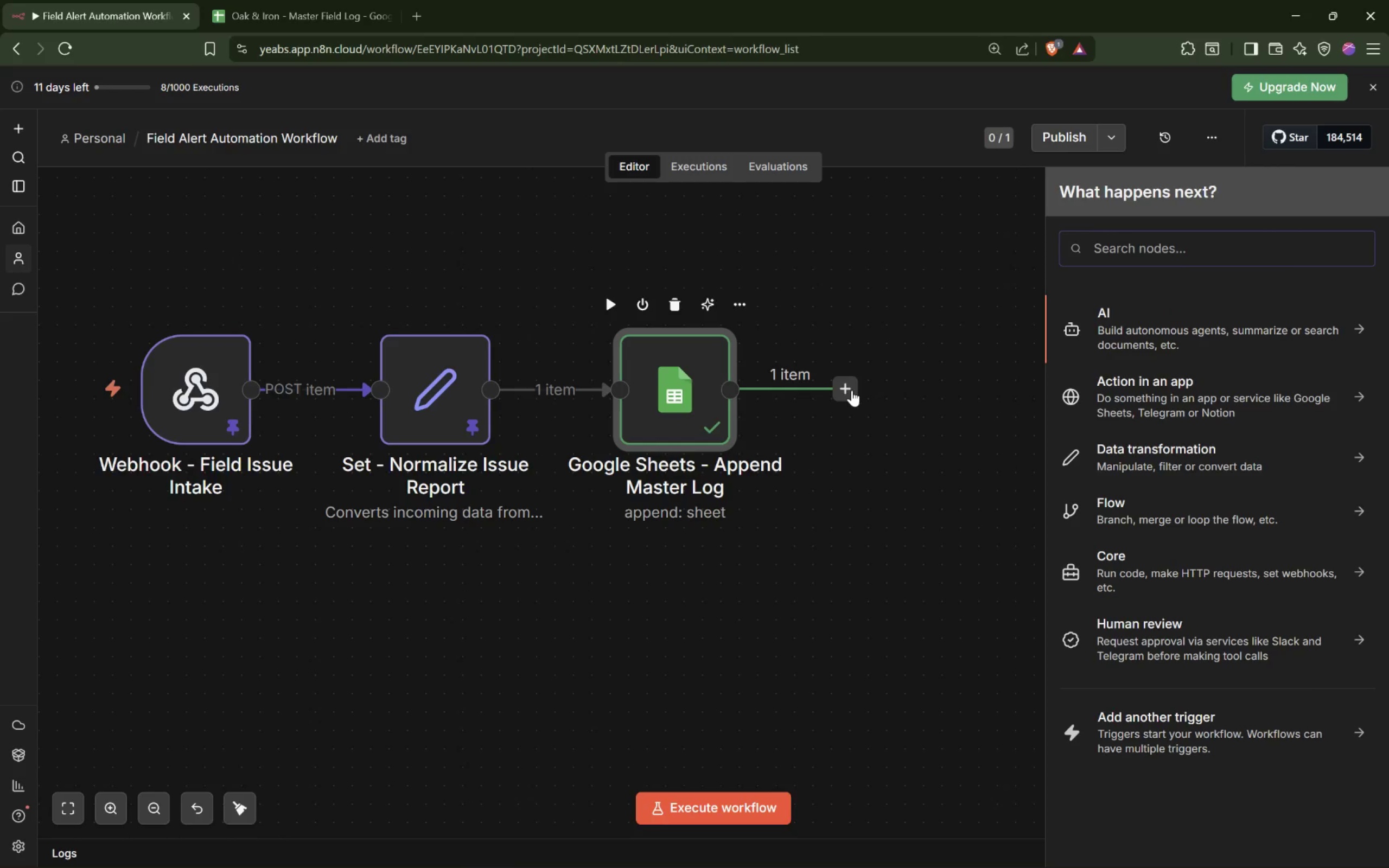 
type(swit)
 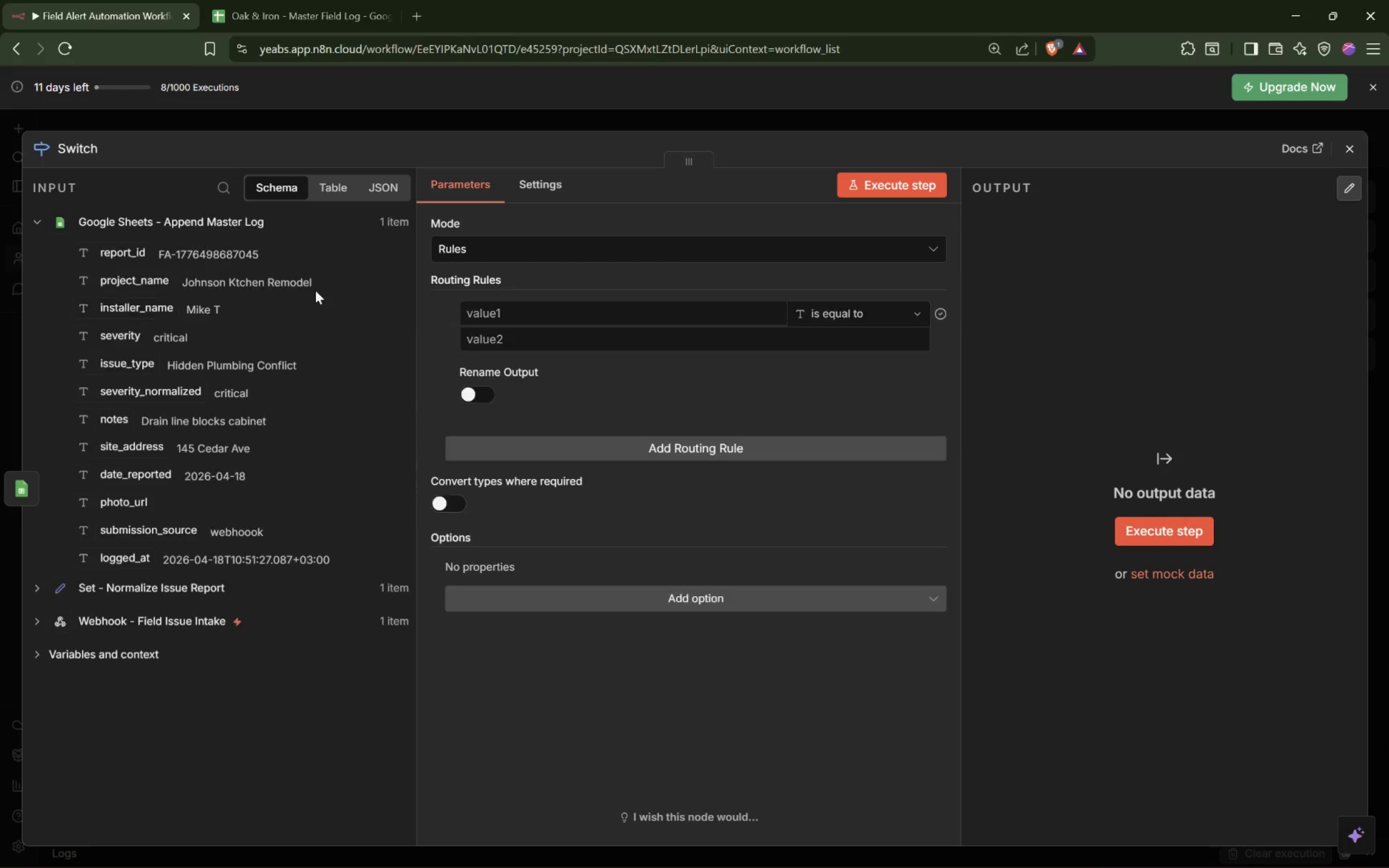 
mouse_move([488, 310])
 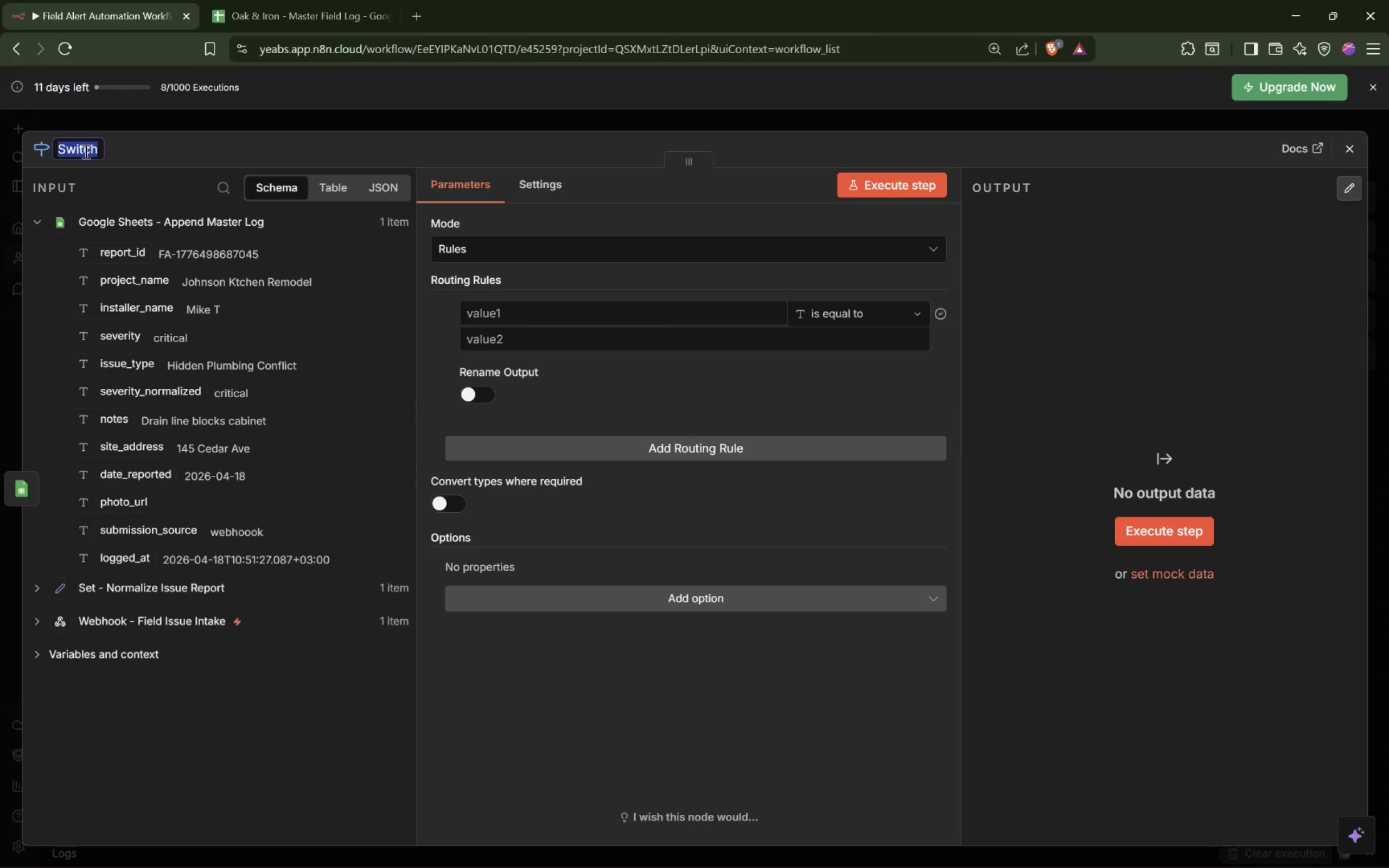 
wait(5.17)
 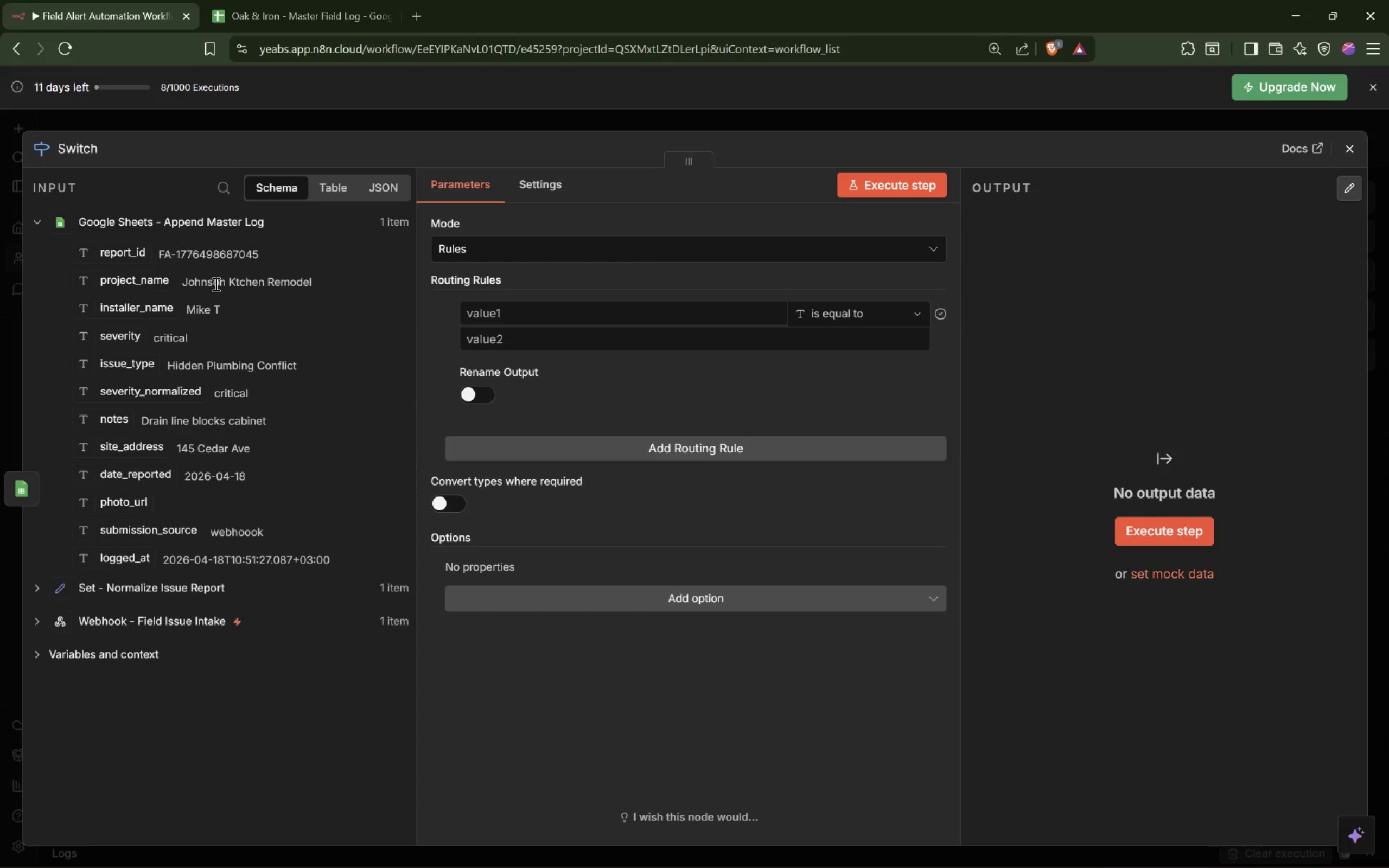 
key(ArrowRight)
 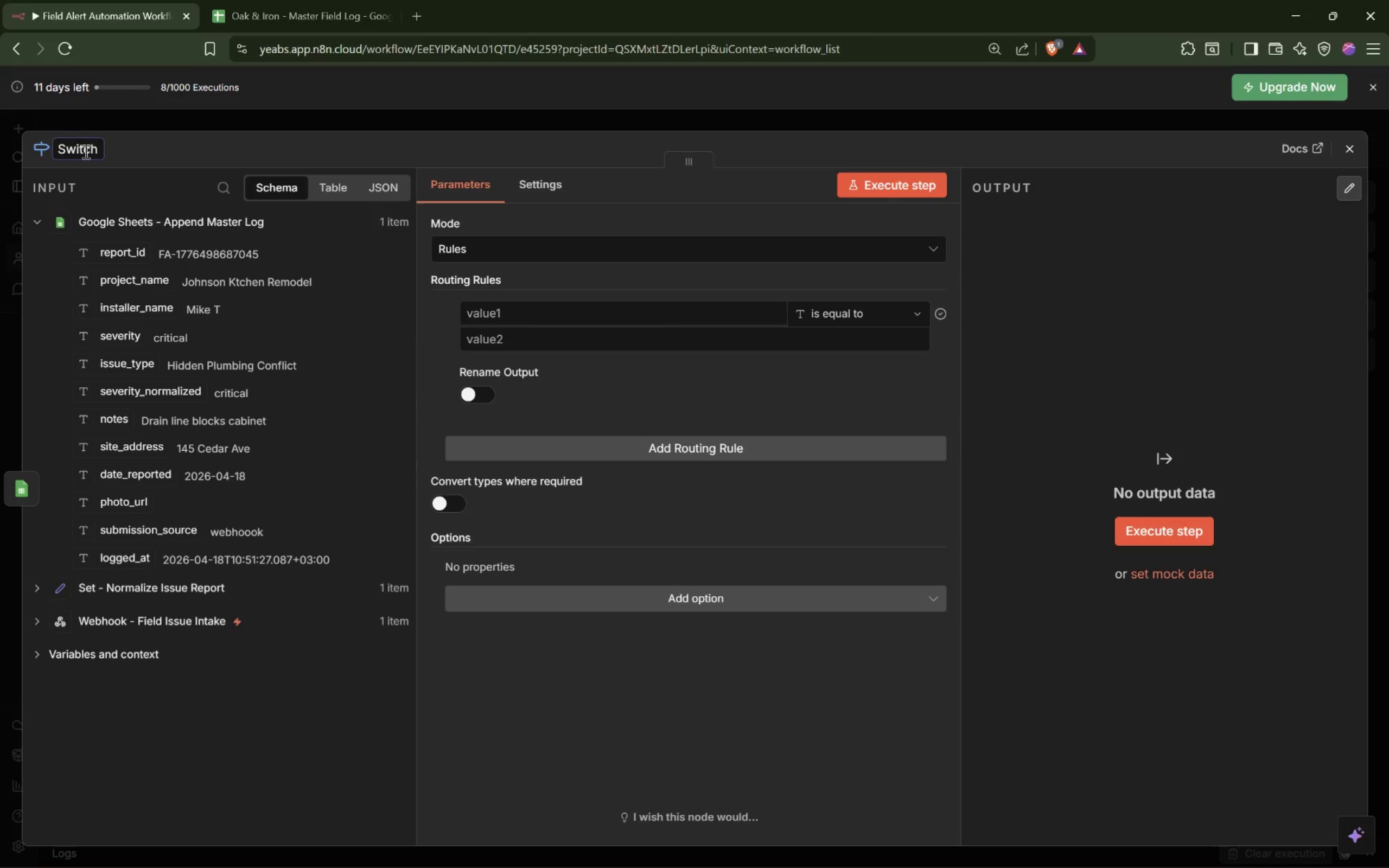 
type( - Route by s)
key(Backspace)
type(Severity)
 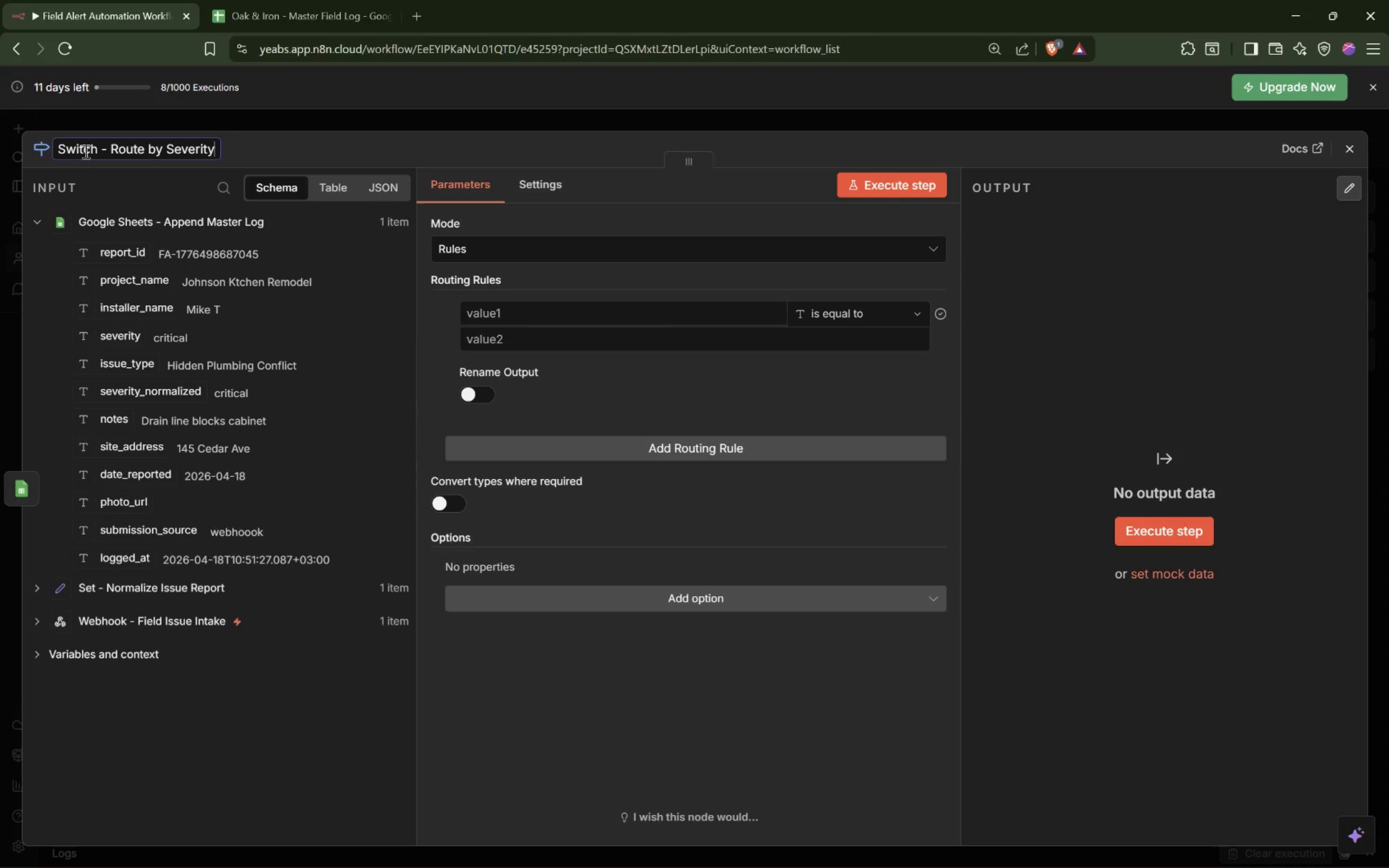 
key(Enter)
 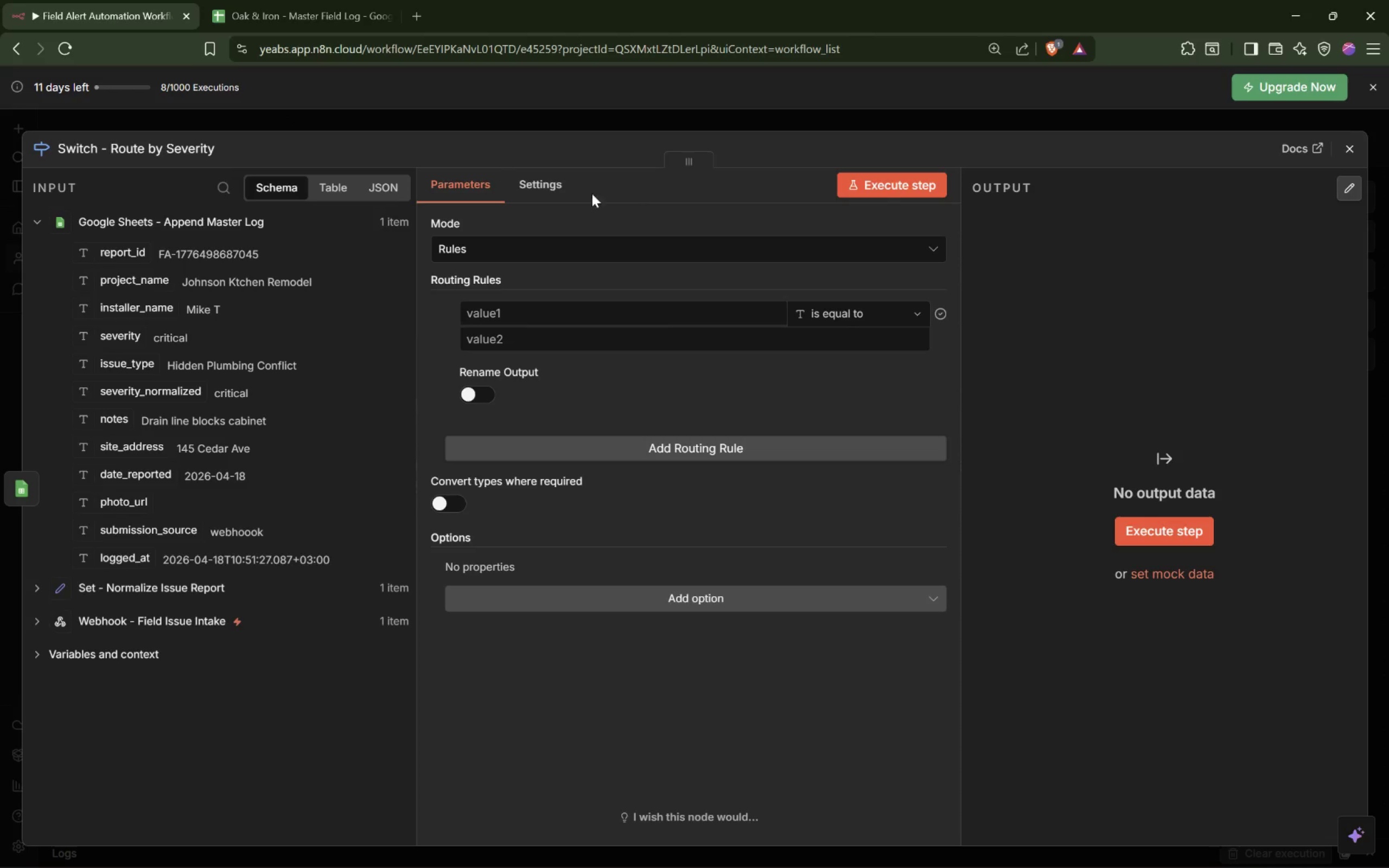 
left_click([558, 189])
 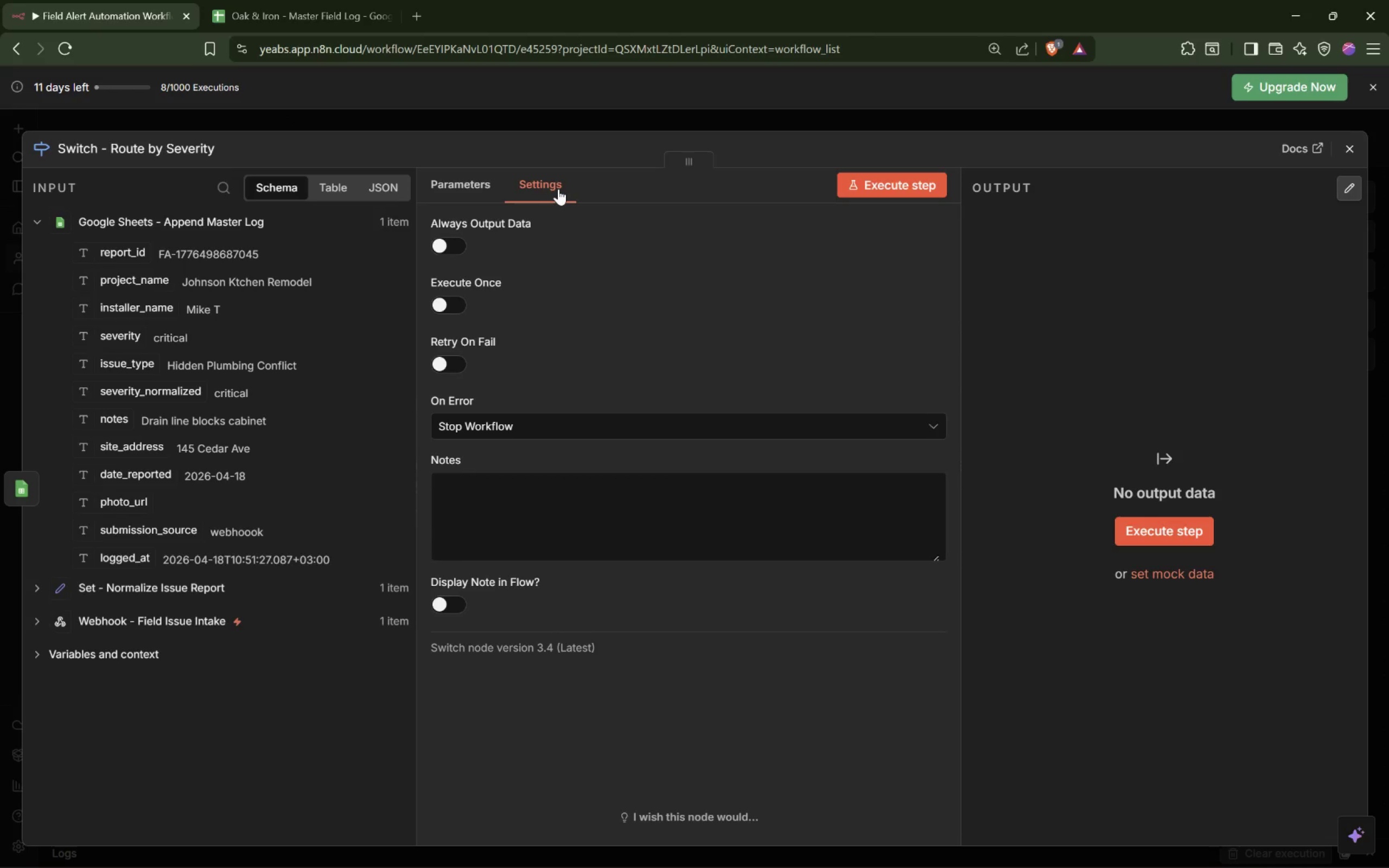 
left_click([552, 521])
 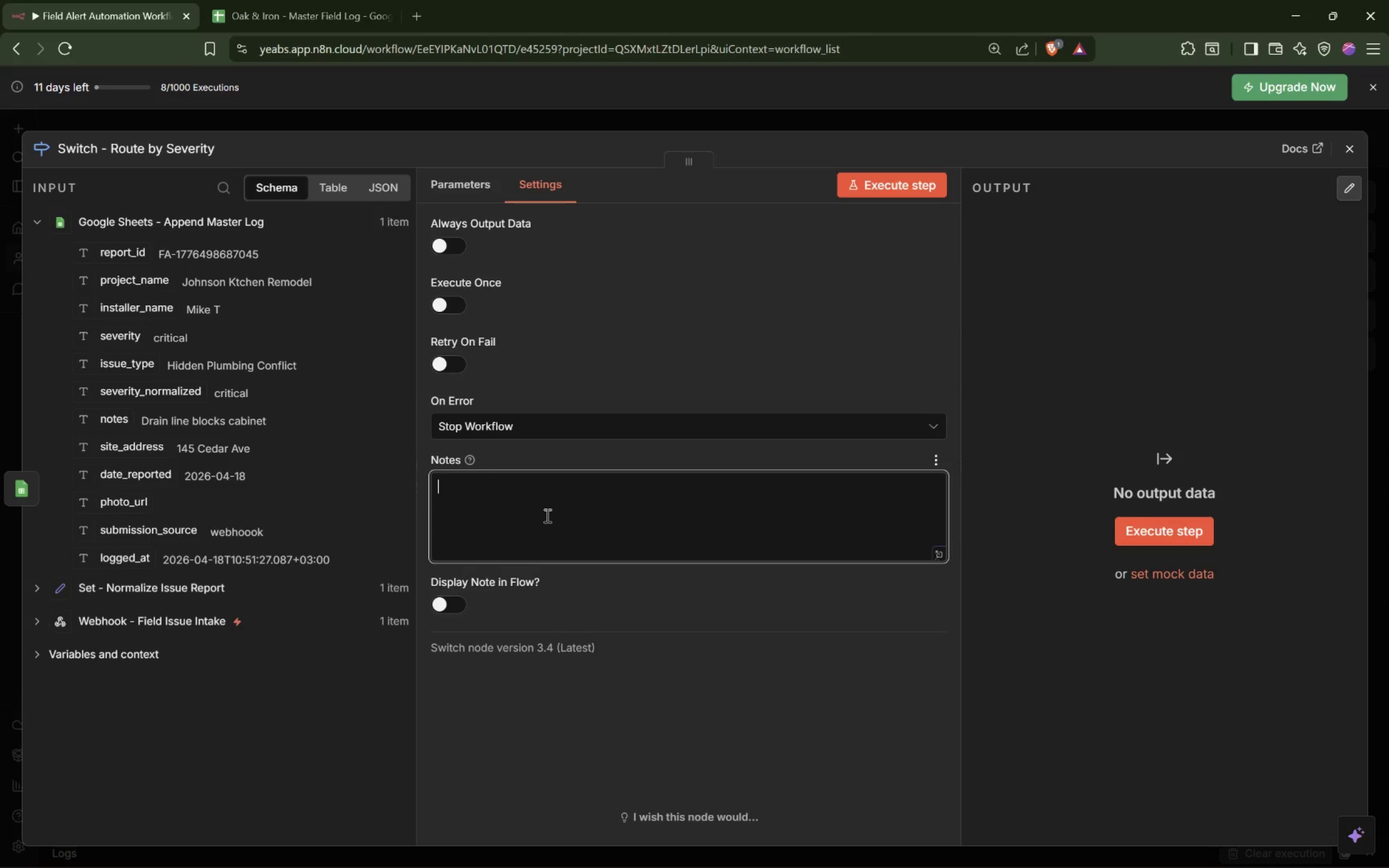 
type(Routes the issue to the correct path based on severity.)
 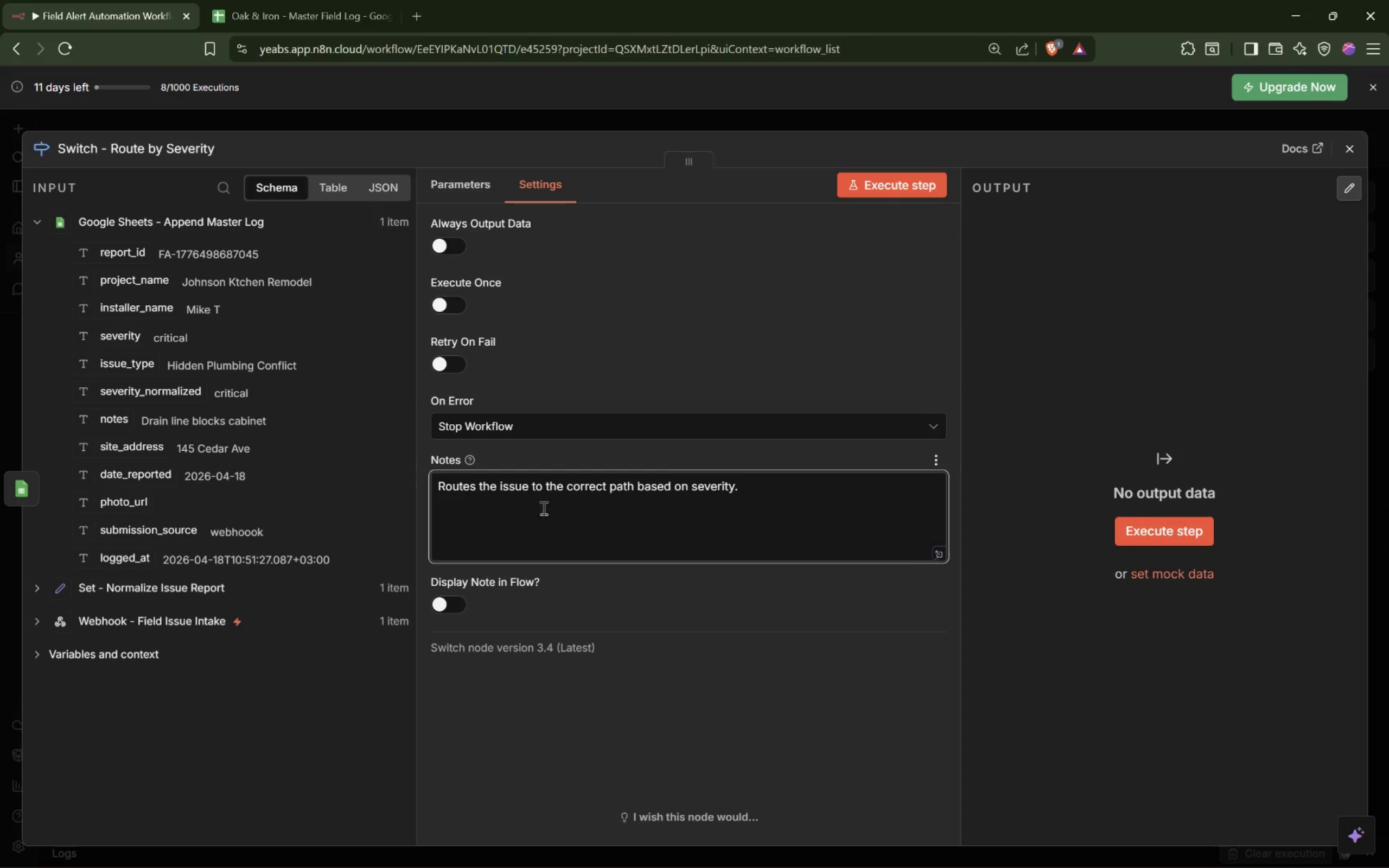 
left_click([444, 610])
 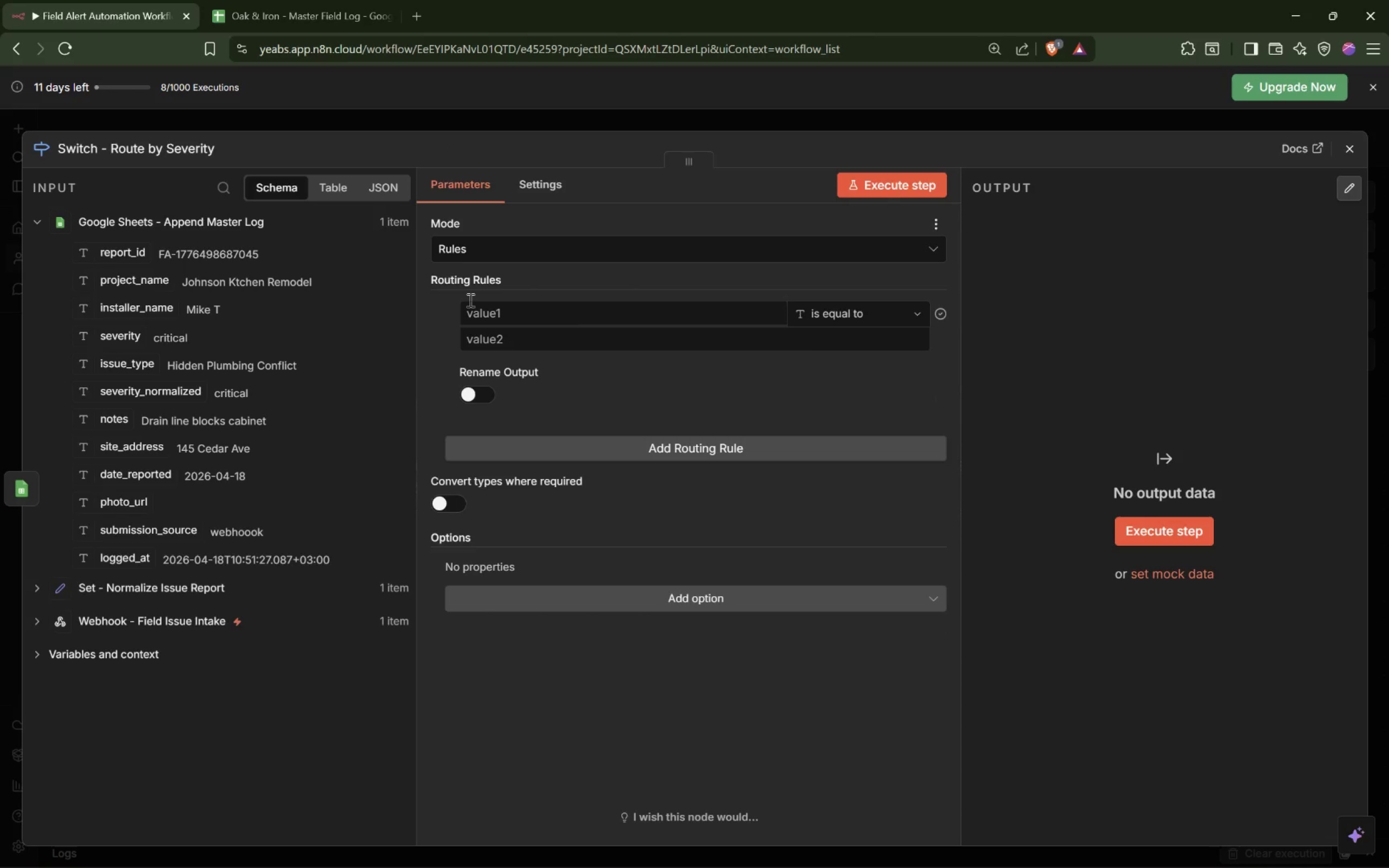 
mouse_move([576, 334])
 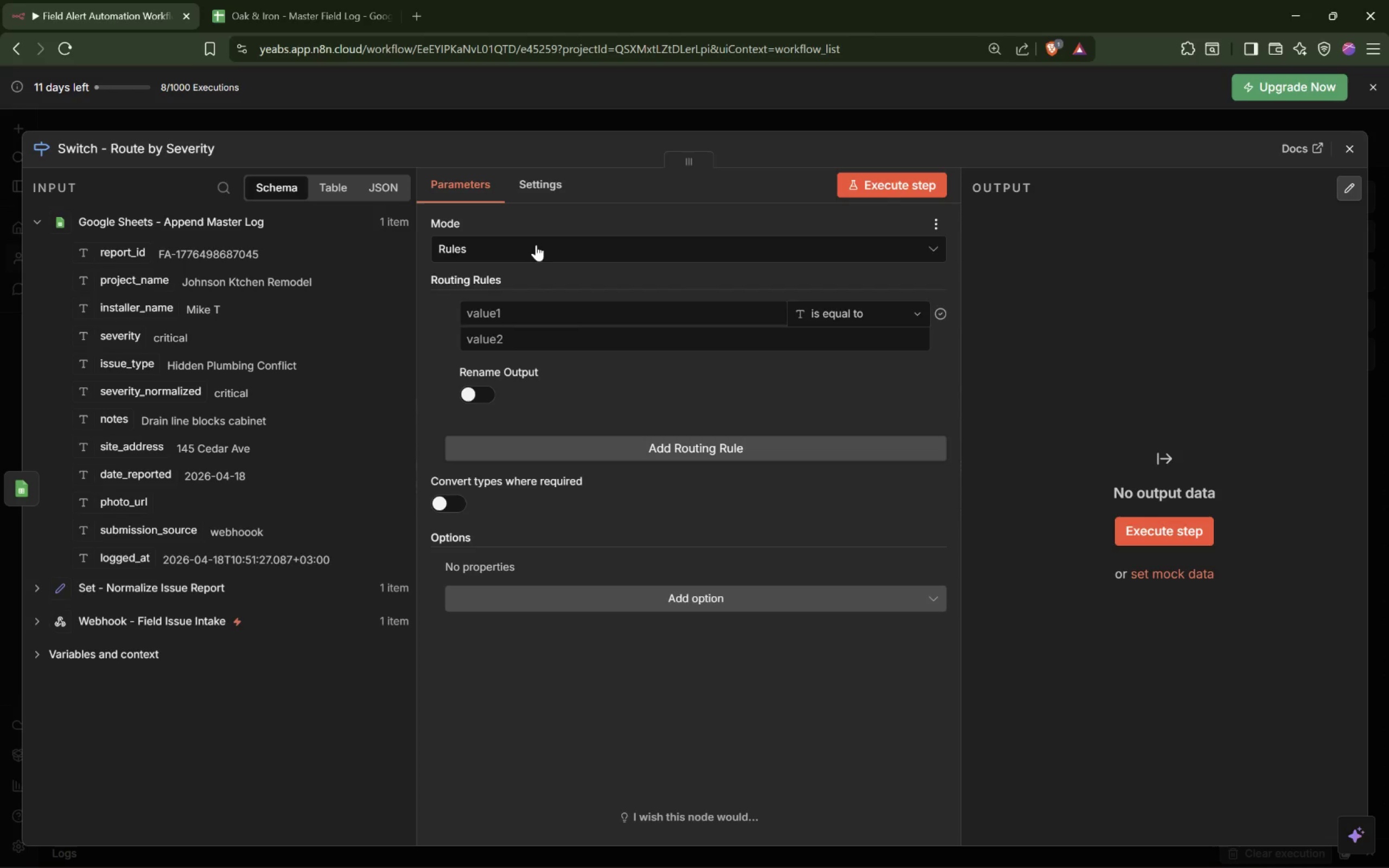 
left_click([536, 245])
 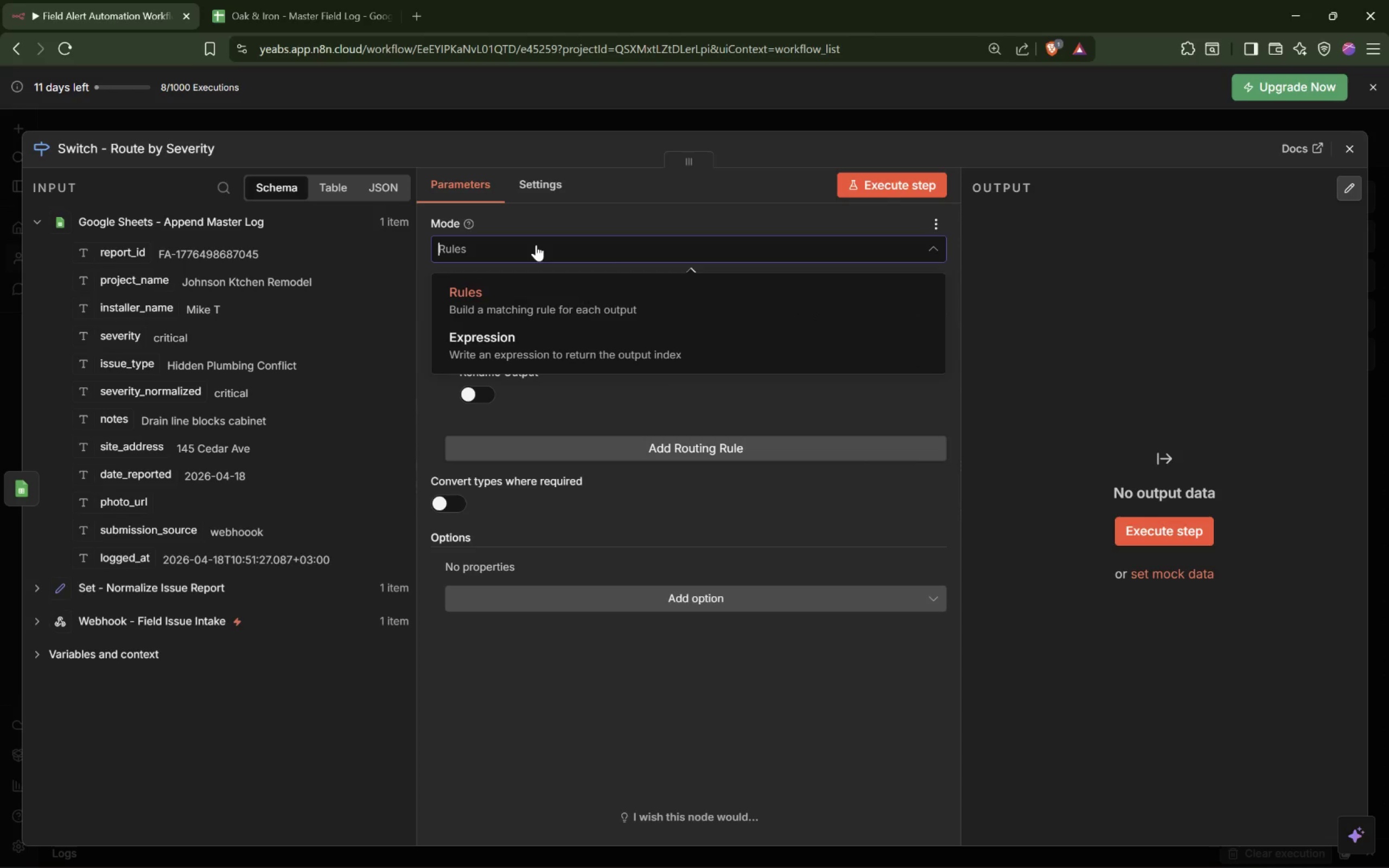 
left_click([496, 303])
 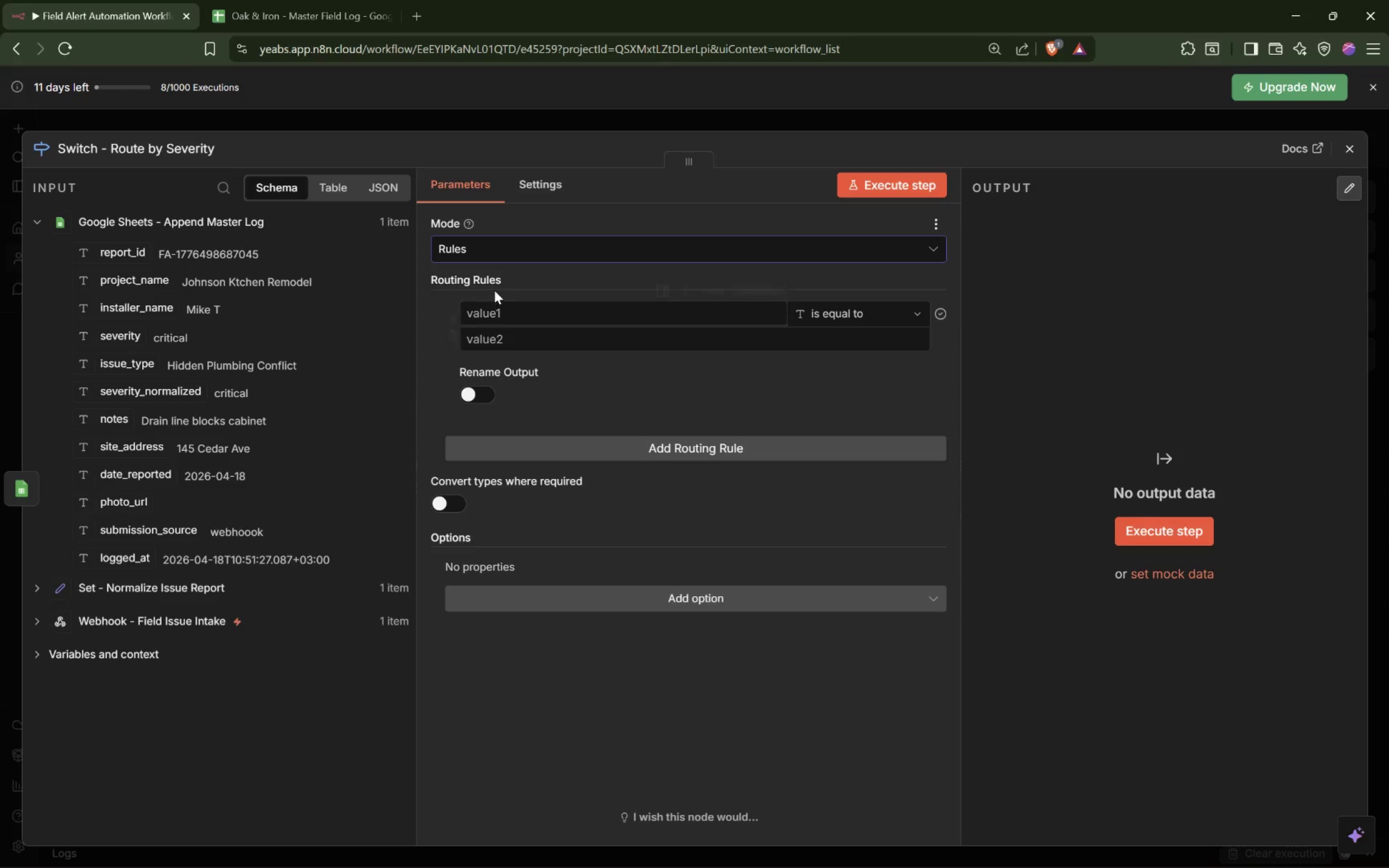 
wait(11.33)
 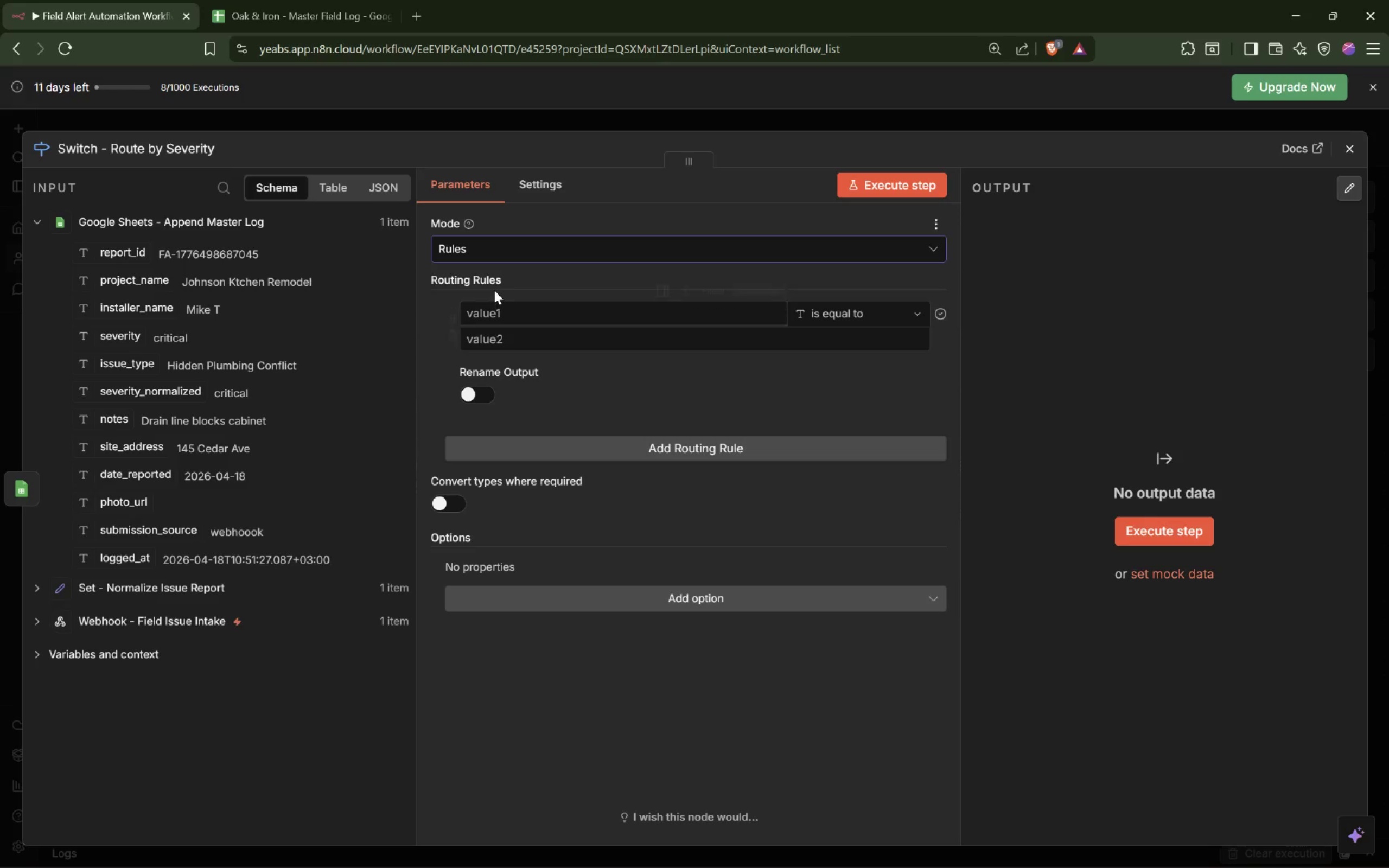 
mouse_move([649, 331])
 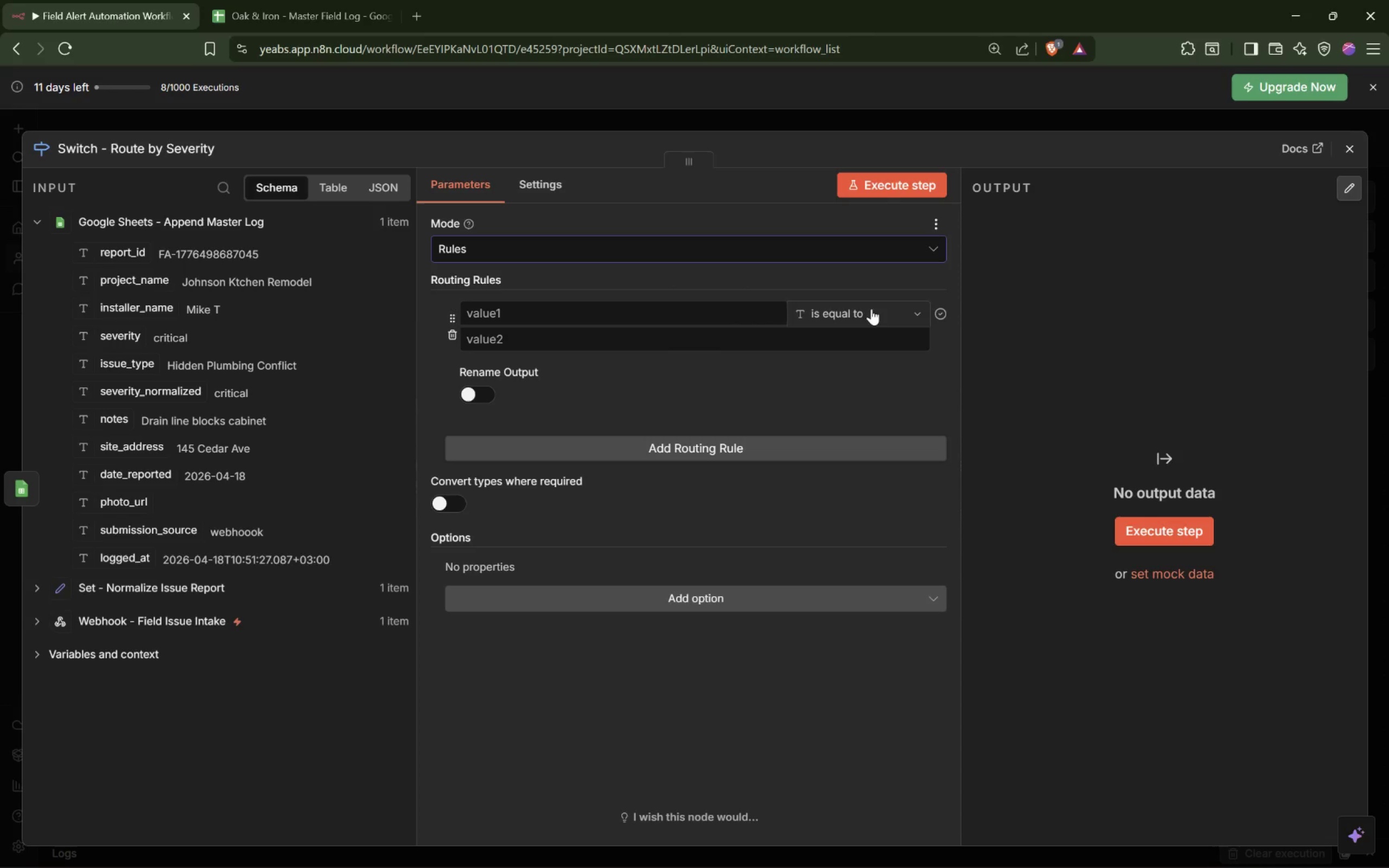 
left_click([862, 307])
 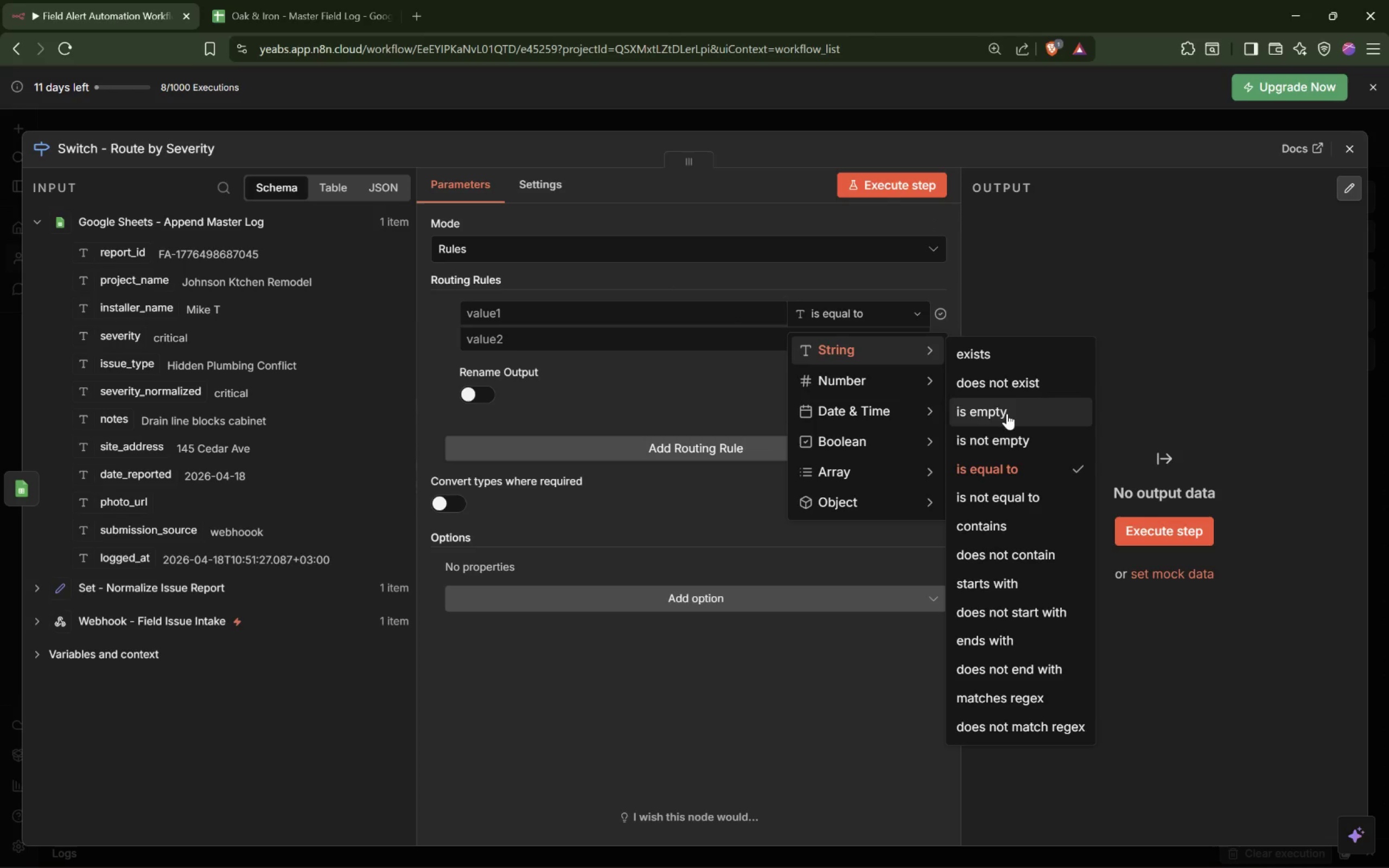 
scroll: coordinate [1007, 557], scroll_direction: down, amount: 5.0
 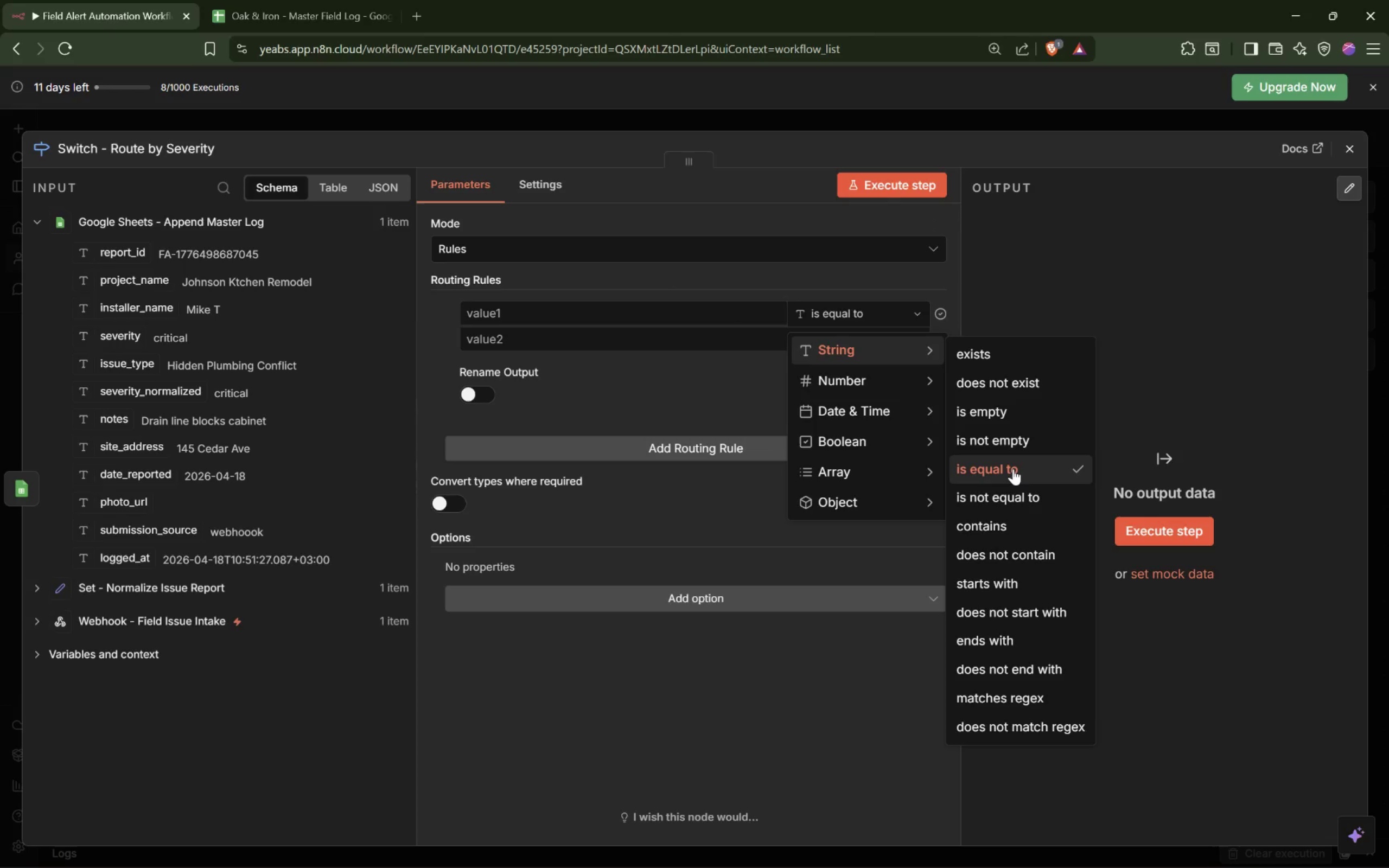 
left_click([1013, 469])
 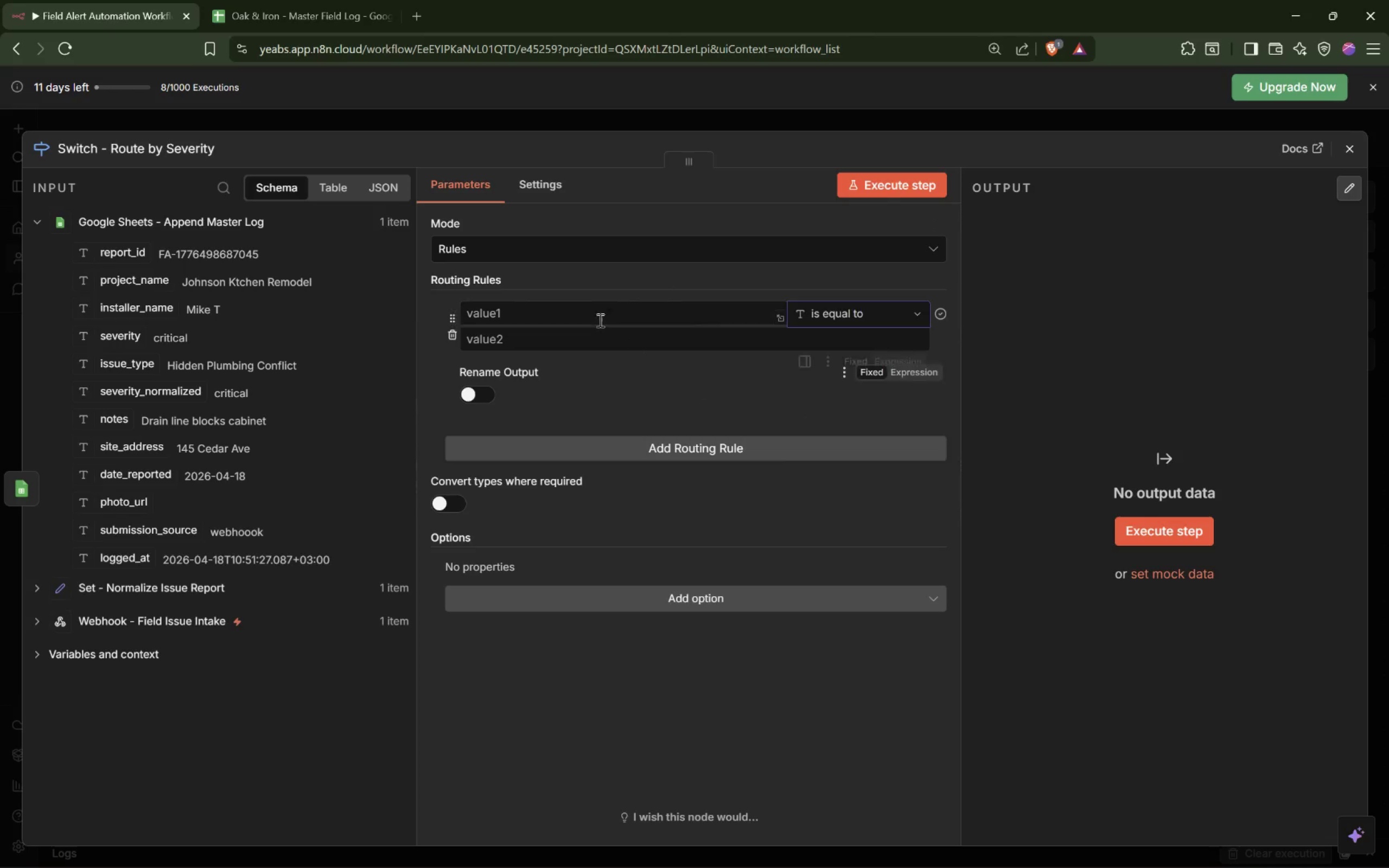 
left_click([595, 310])
 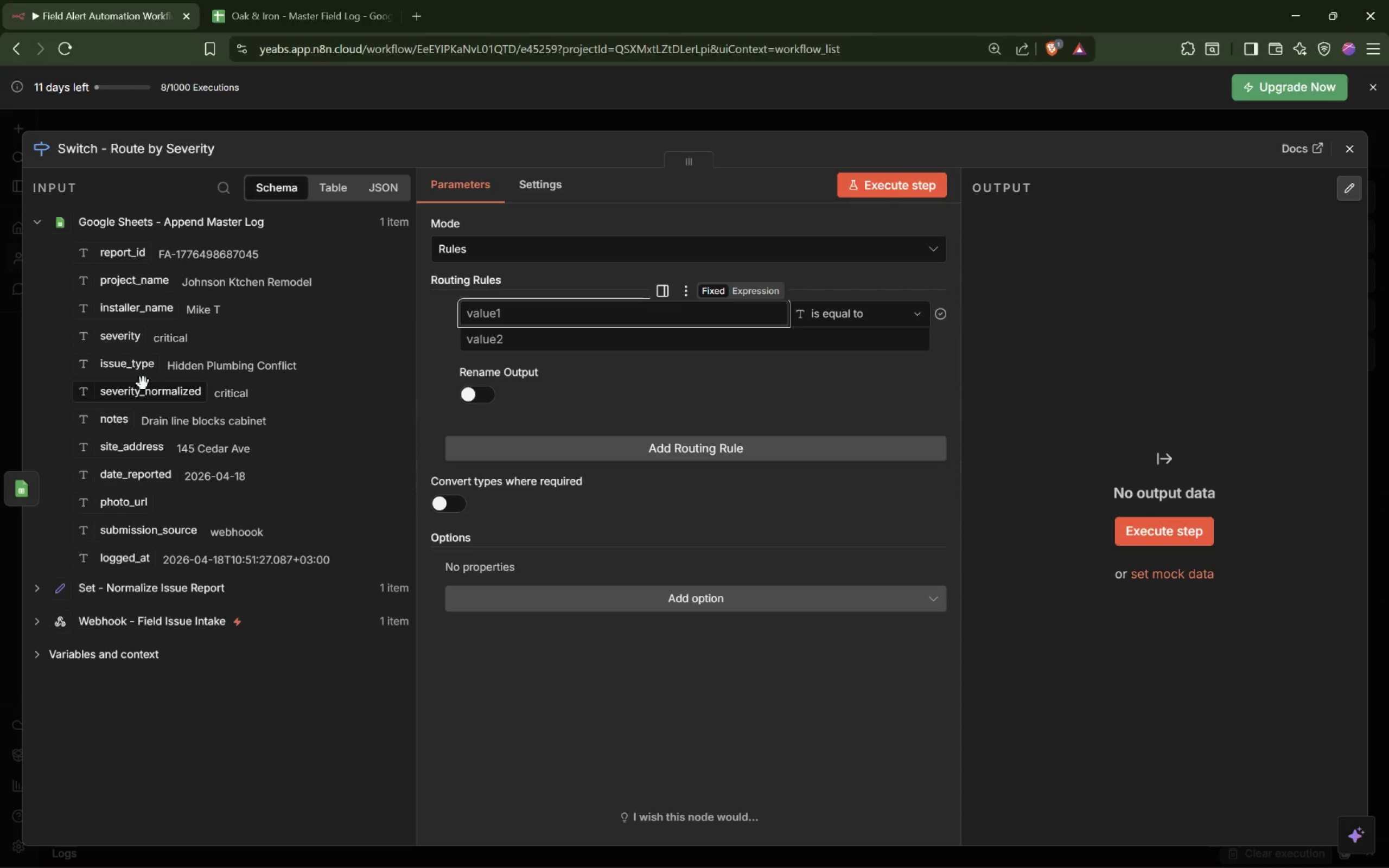 
wait(5.19)
 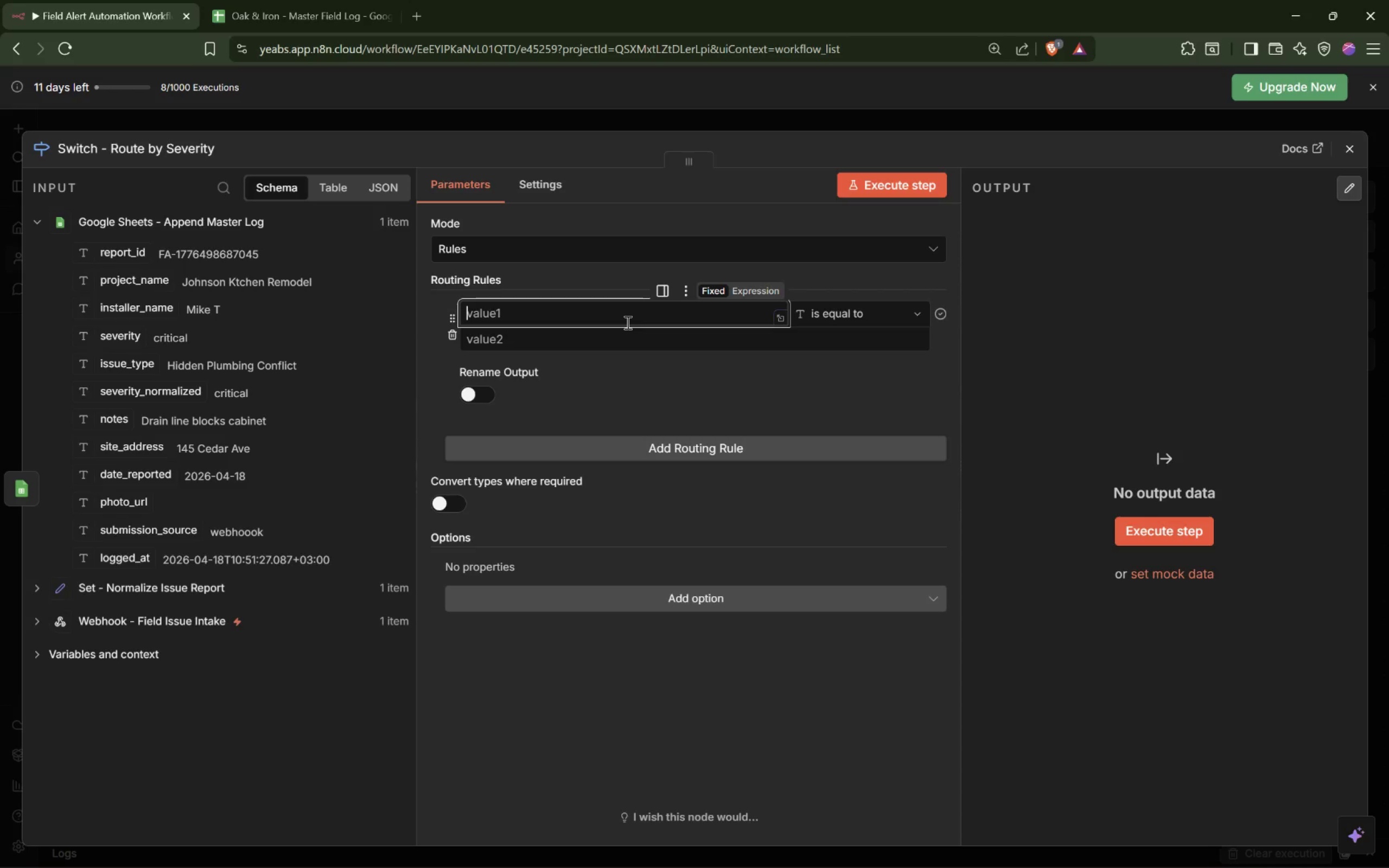 
left_click_drag(start_coordinate=[131, 396], to_coordinate=[547, 301])
 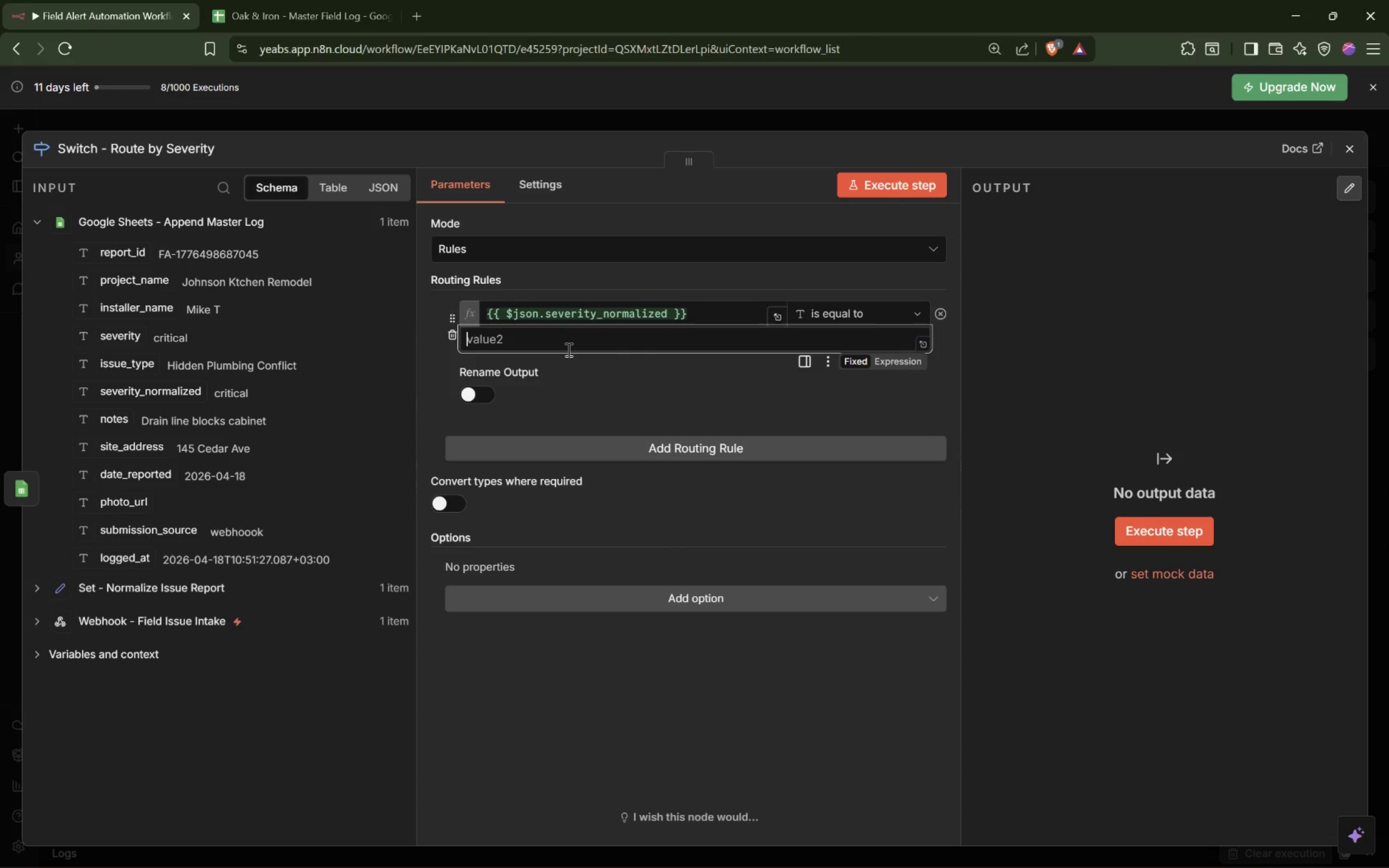 
type(critical)
 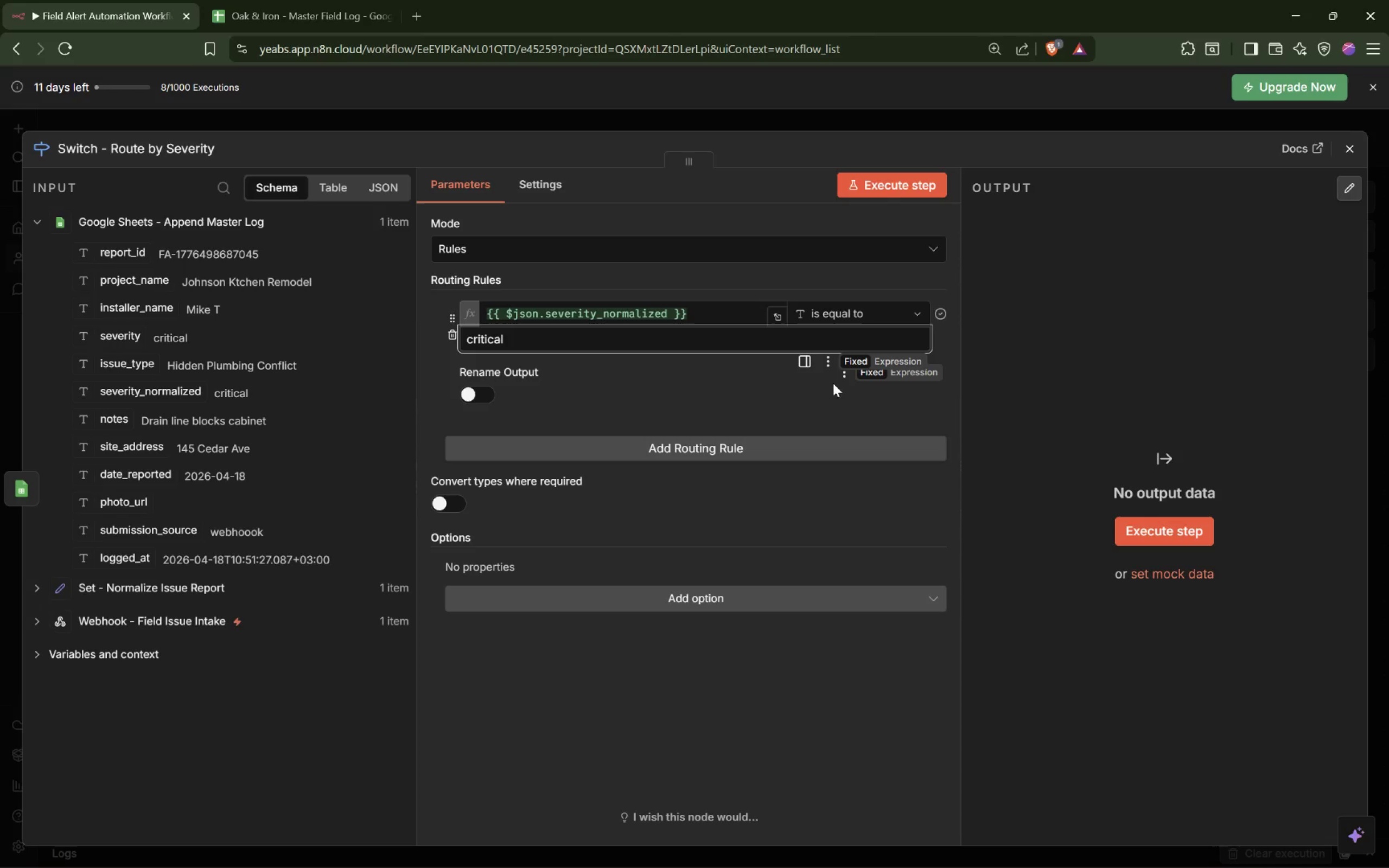 
wait(5.72)
 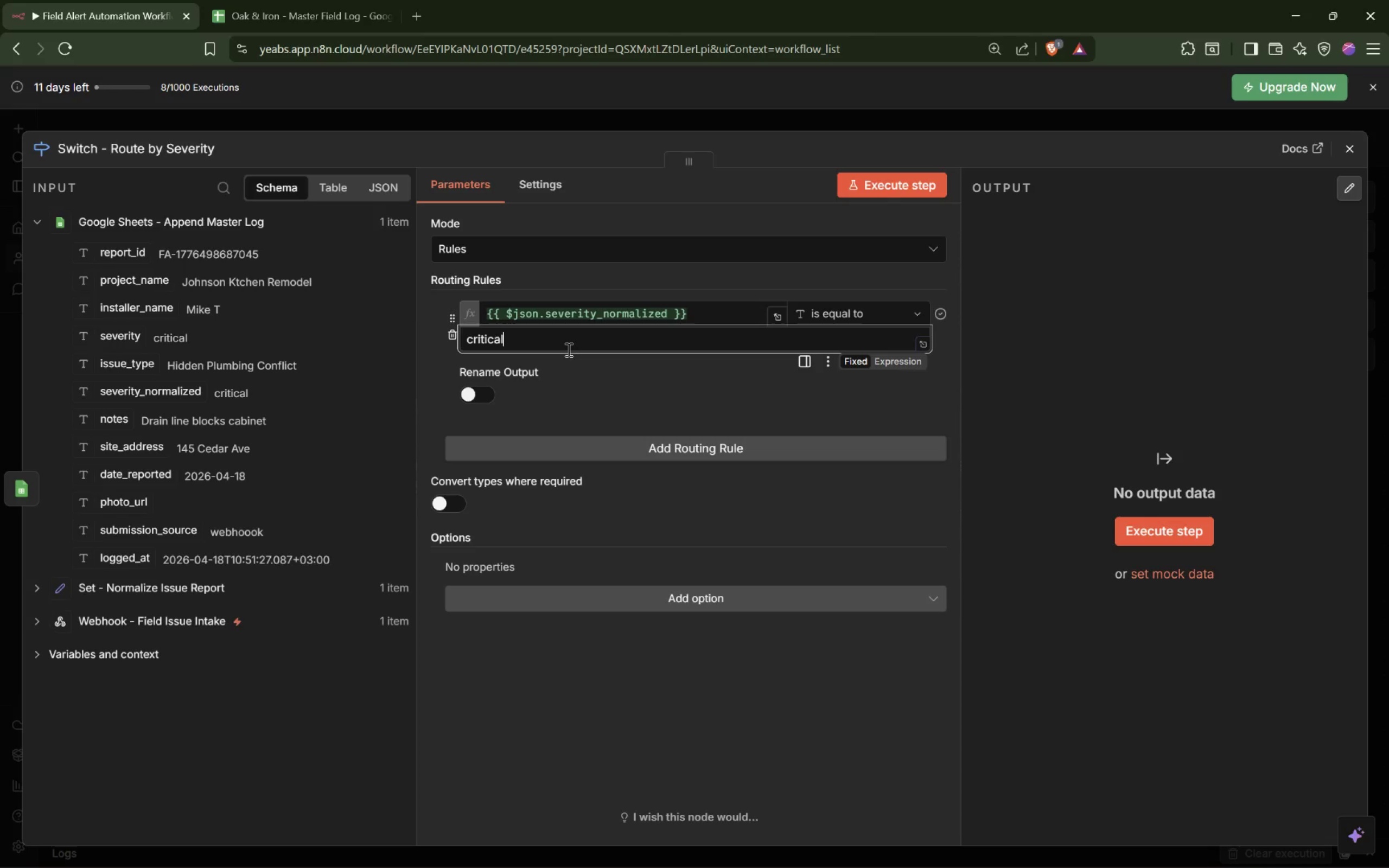 
left_click([716, 449])
 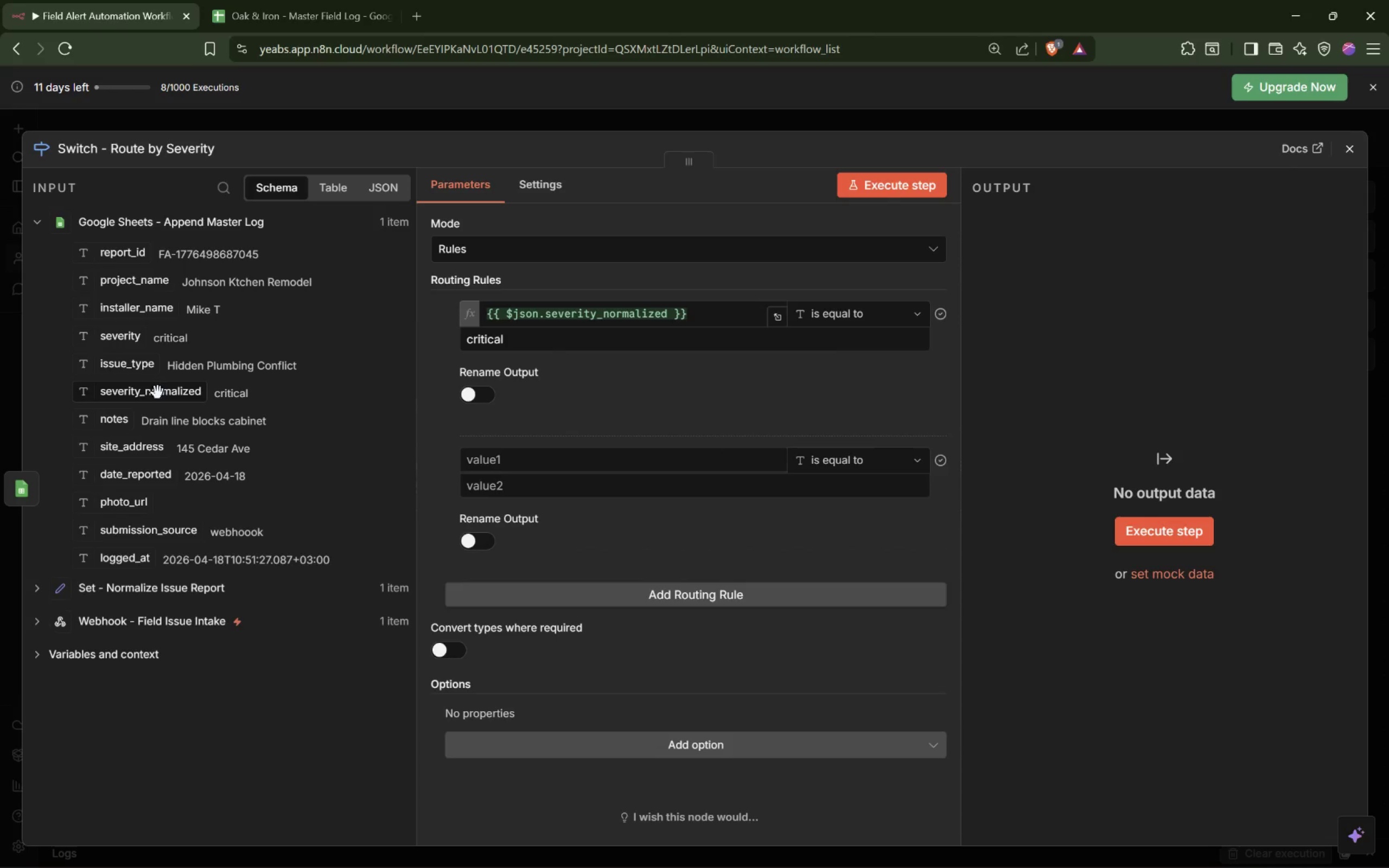 
left_click_drag(start_coordinate=[145, 395], to_coordinate=[535, 467])
 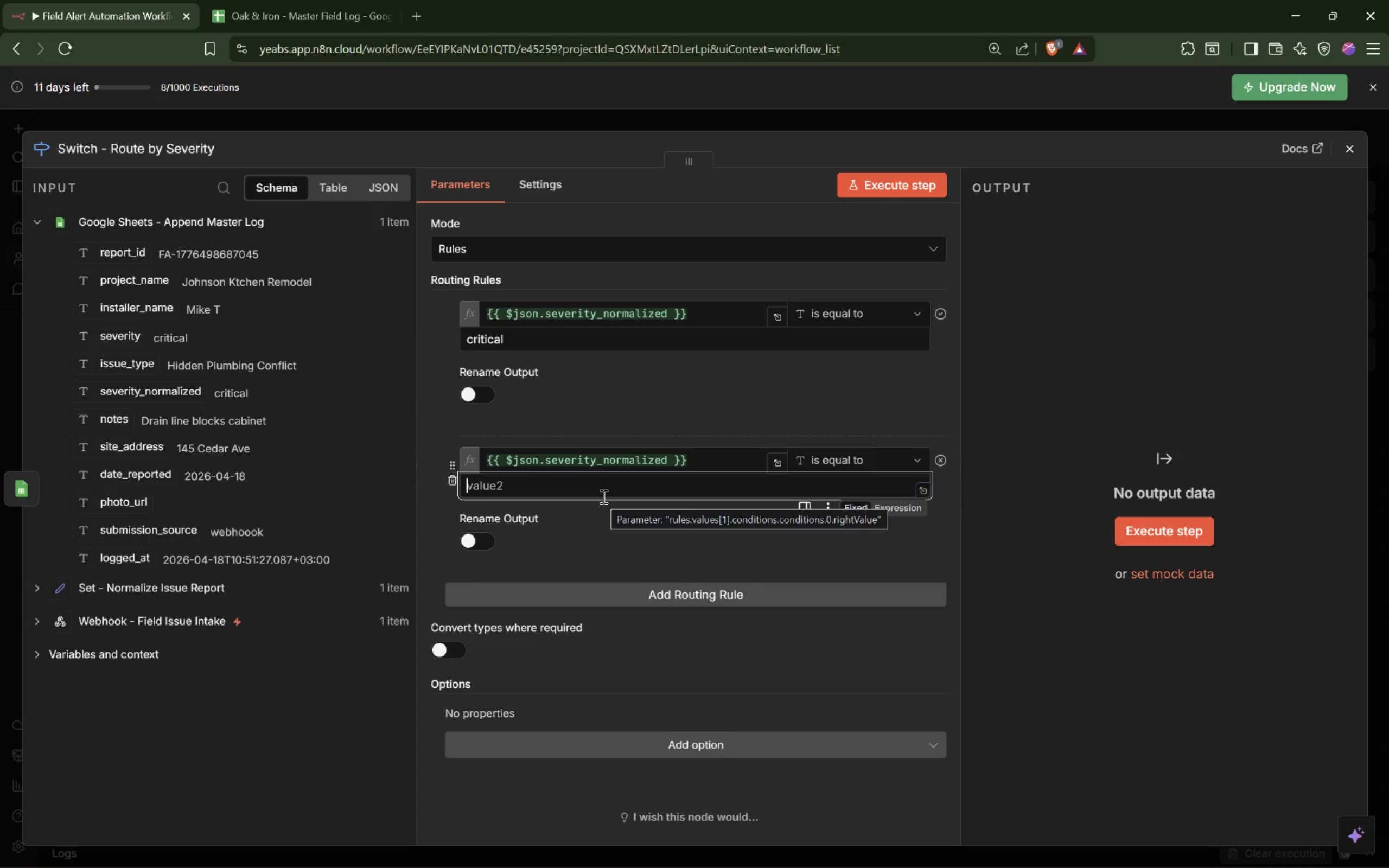 
type(high)
 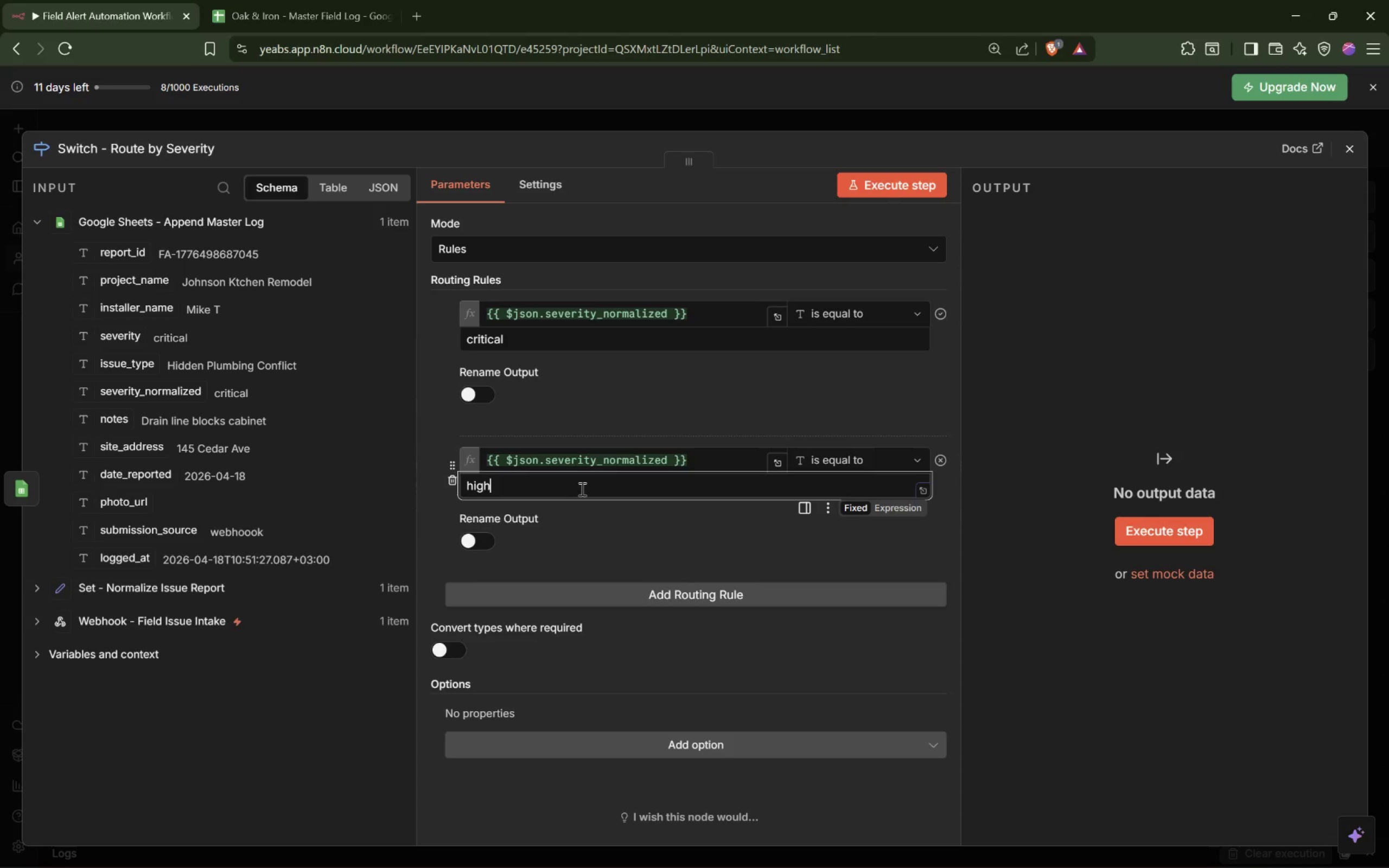 
wait(9.53)
 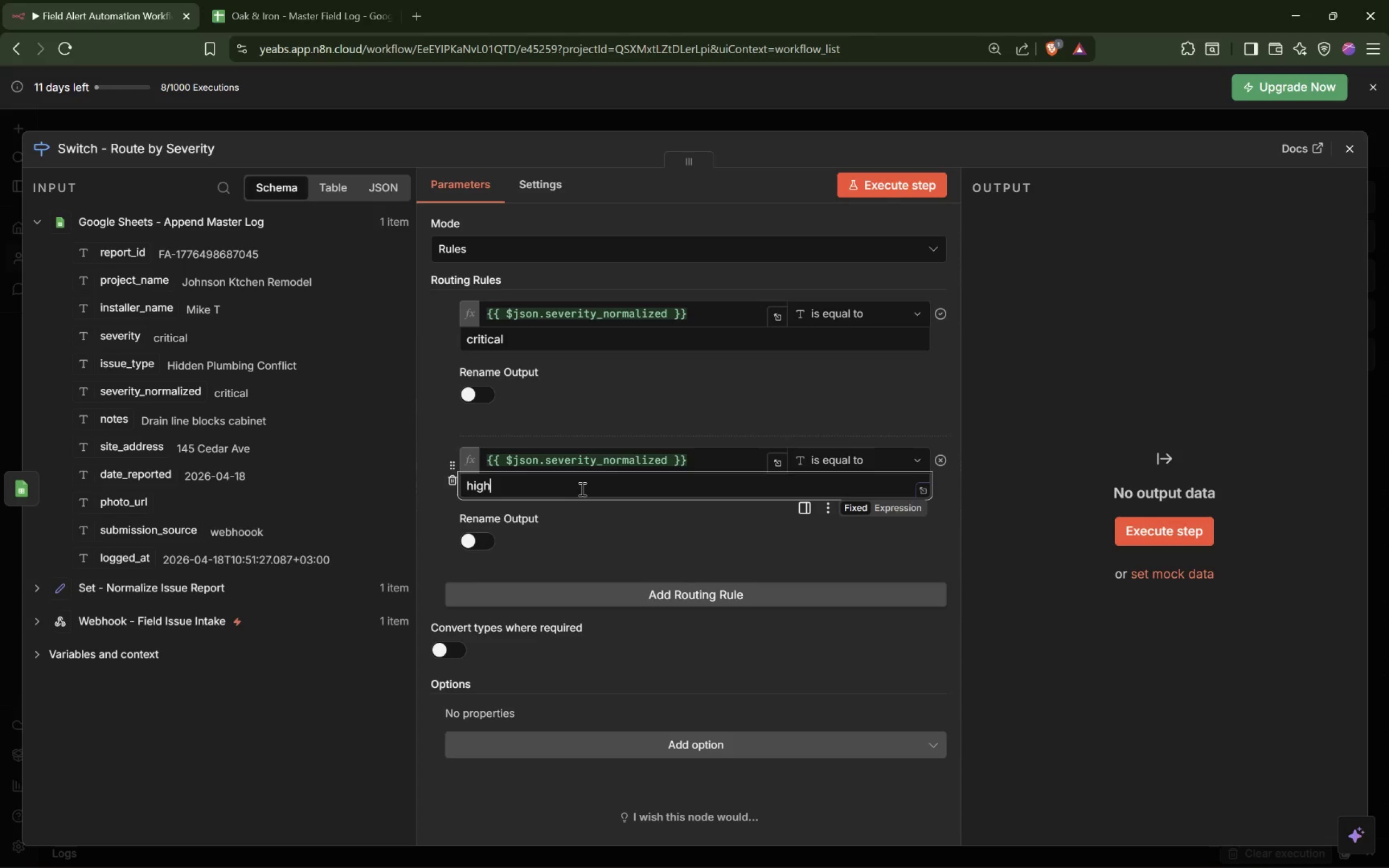 
left_click([514, 602])
 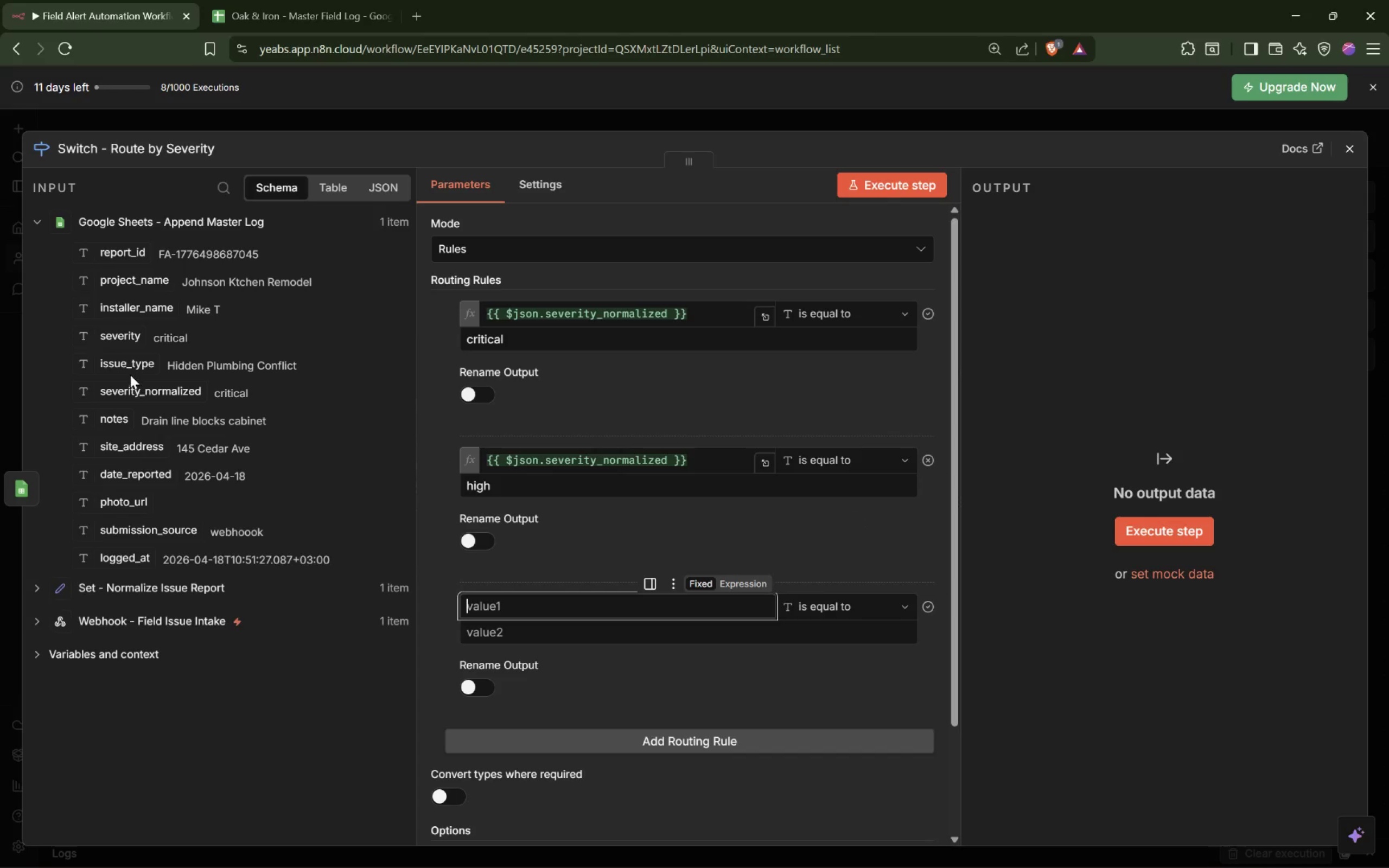 
wait(7.7)
 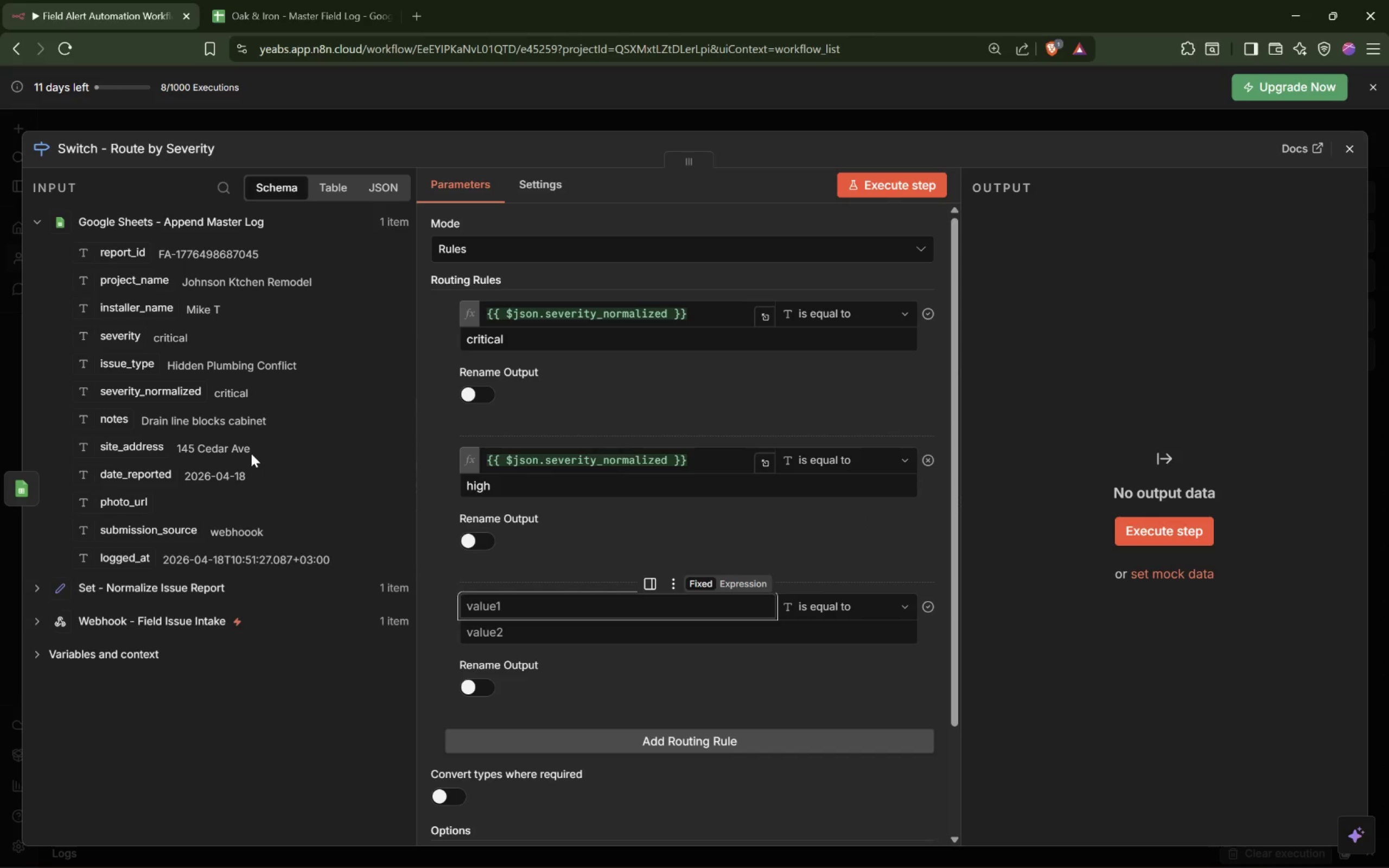 
left_click_drag(start_coordinate=[124, 394], to_coordinate=[531, 604])
 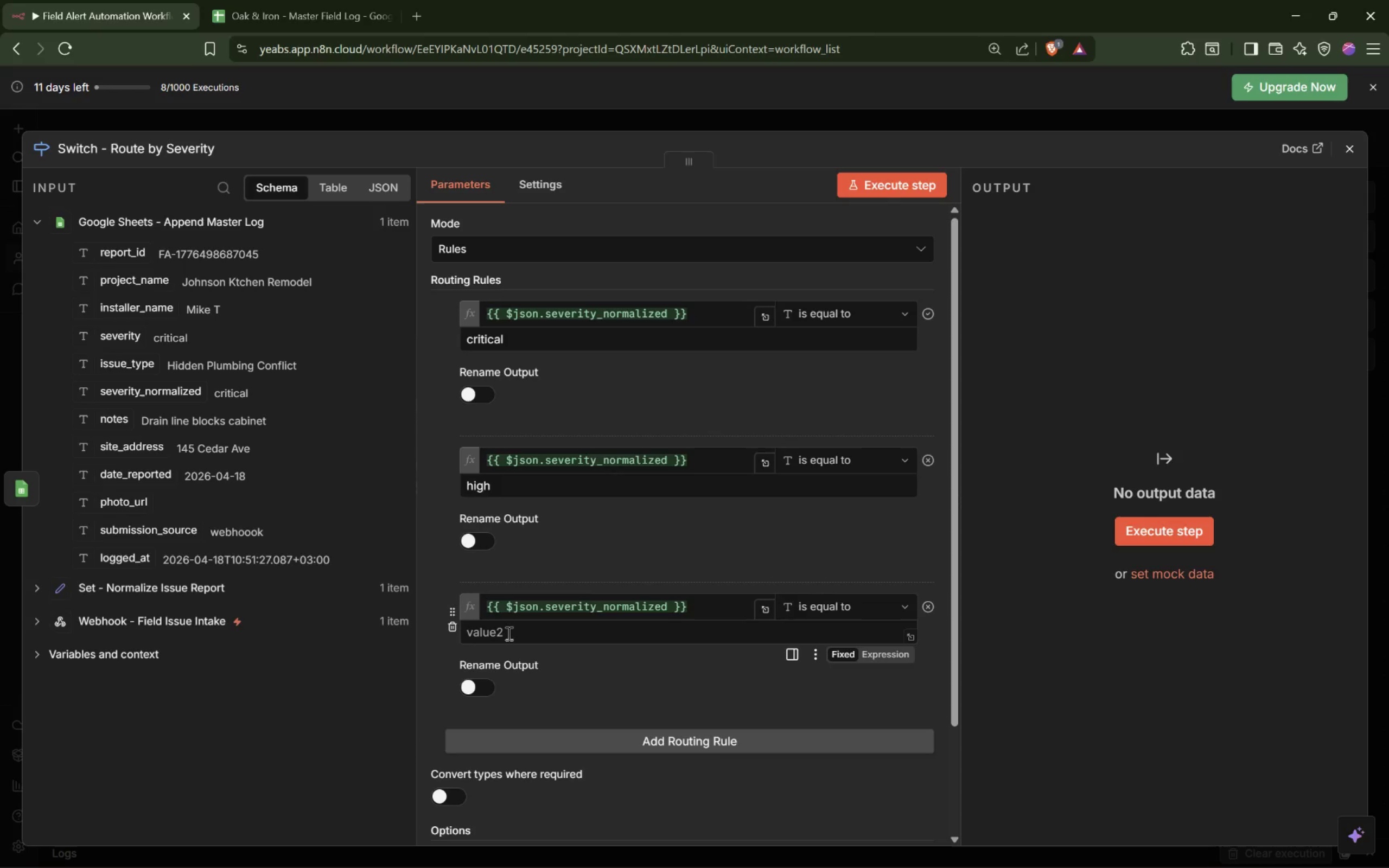 
left_click([508, 632])
 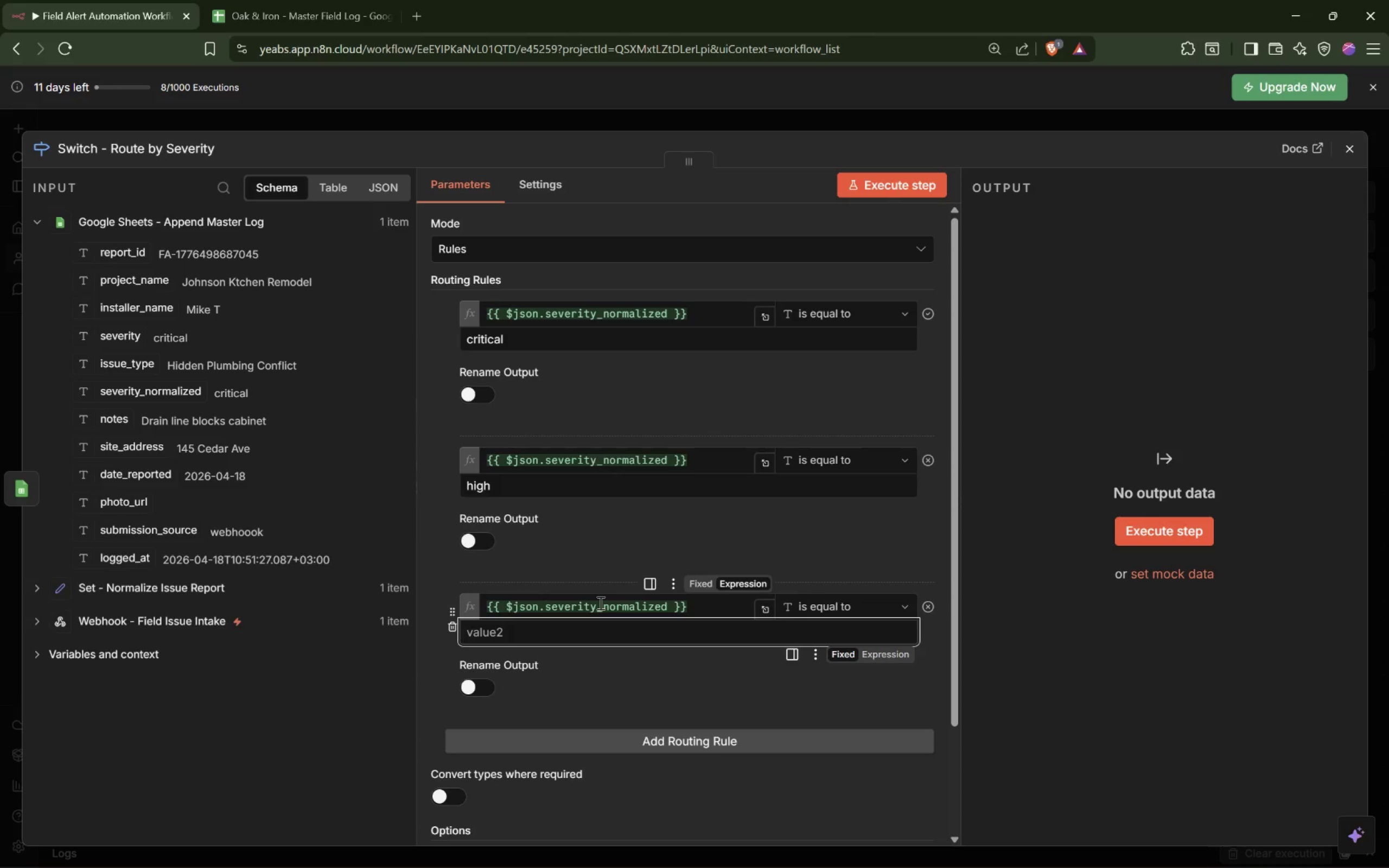 
type(standard)
 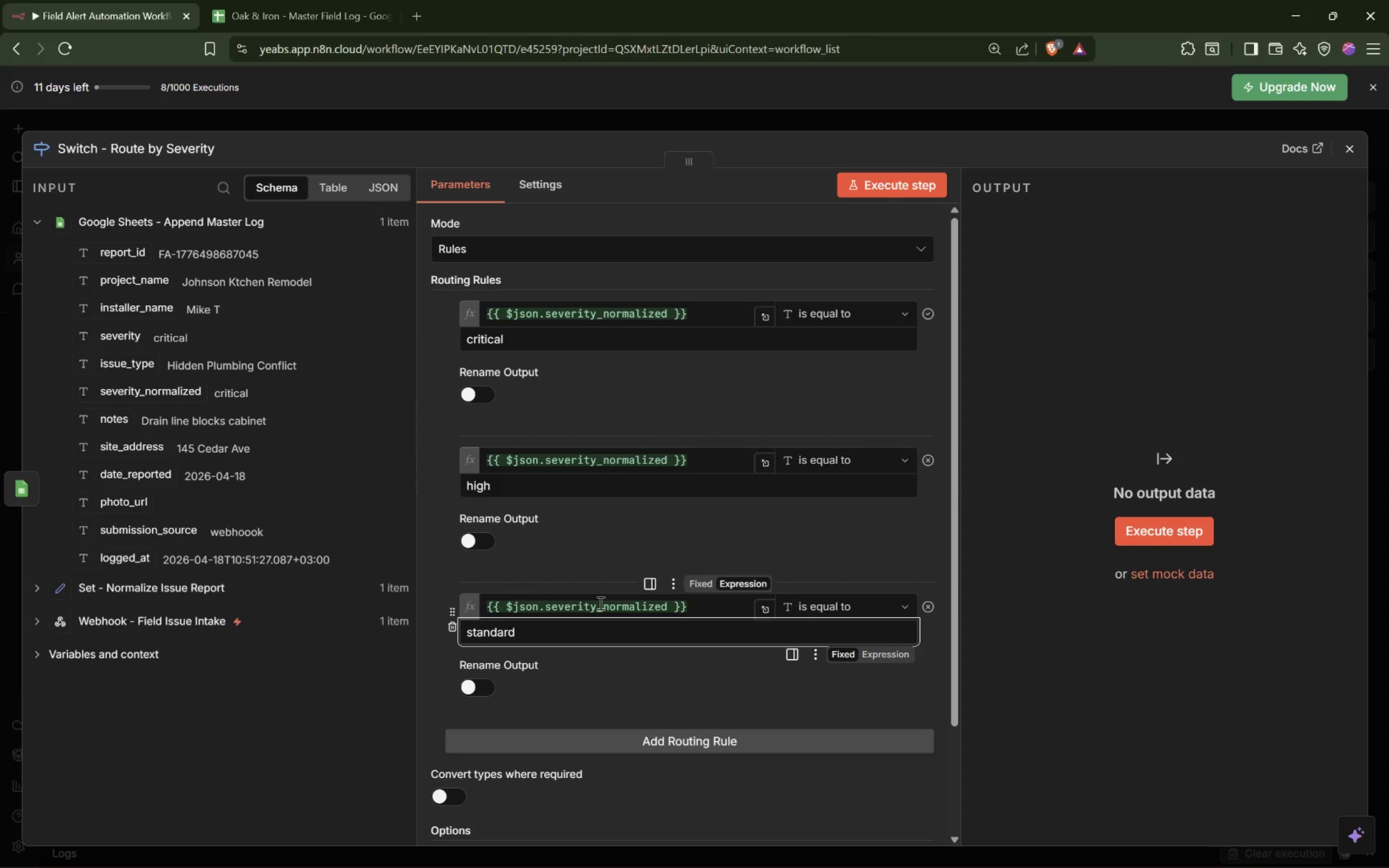 
key(Enter)
 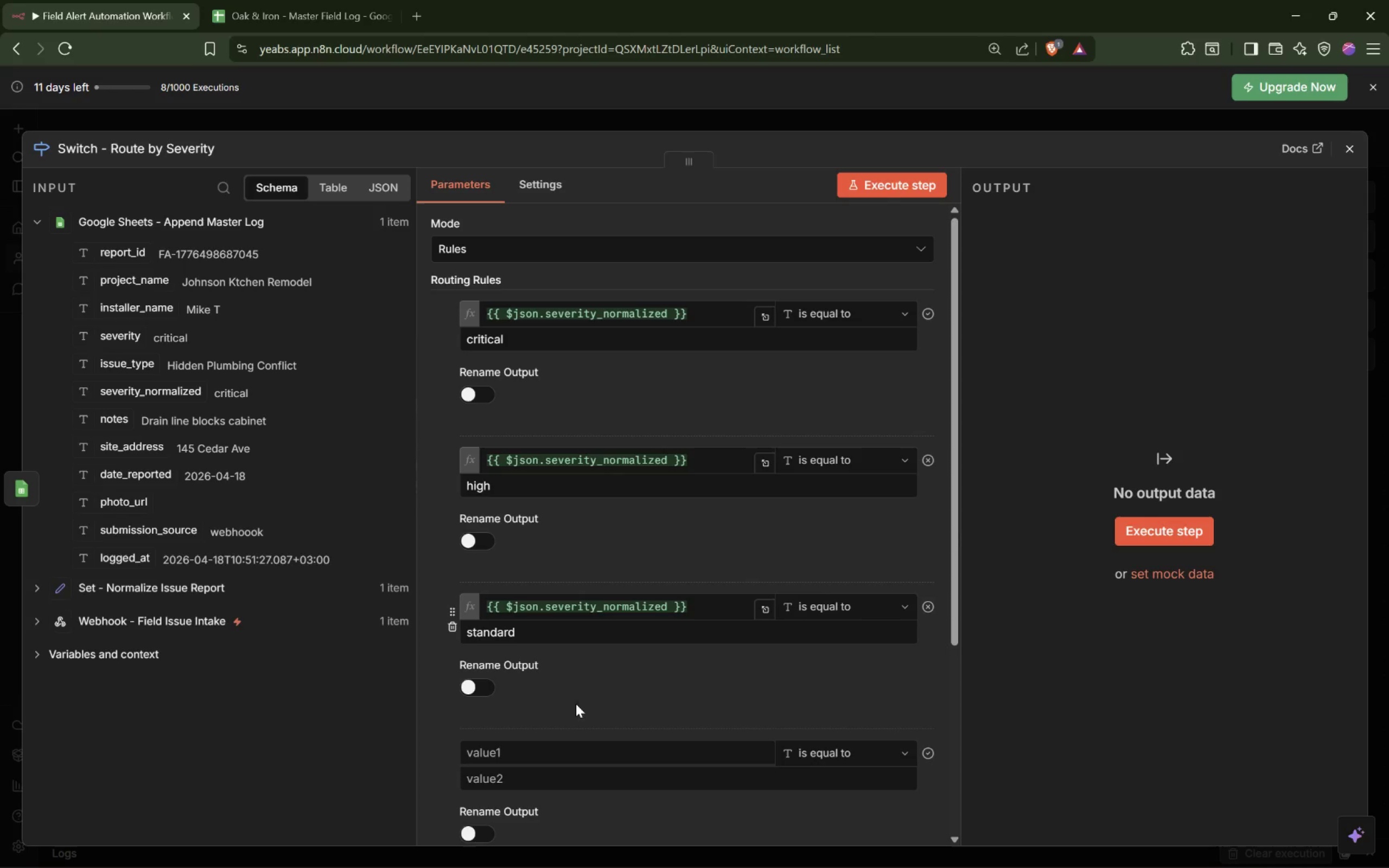 
wait(6.22)
 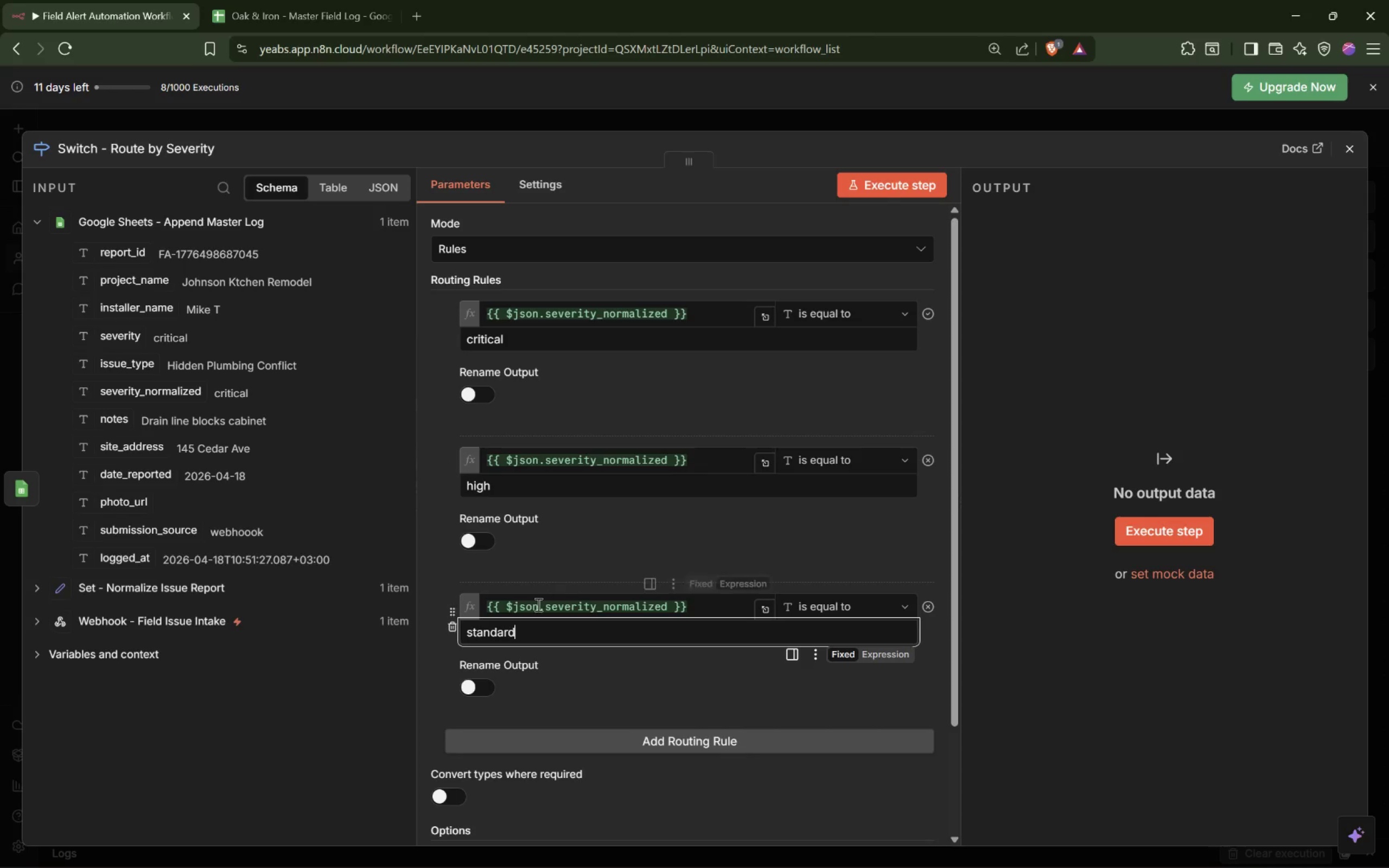 
left_click_drag(start_coordinate=[138, 397], to_coordinate=[622, 746])
 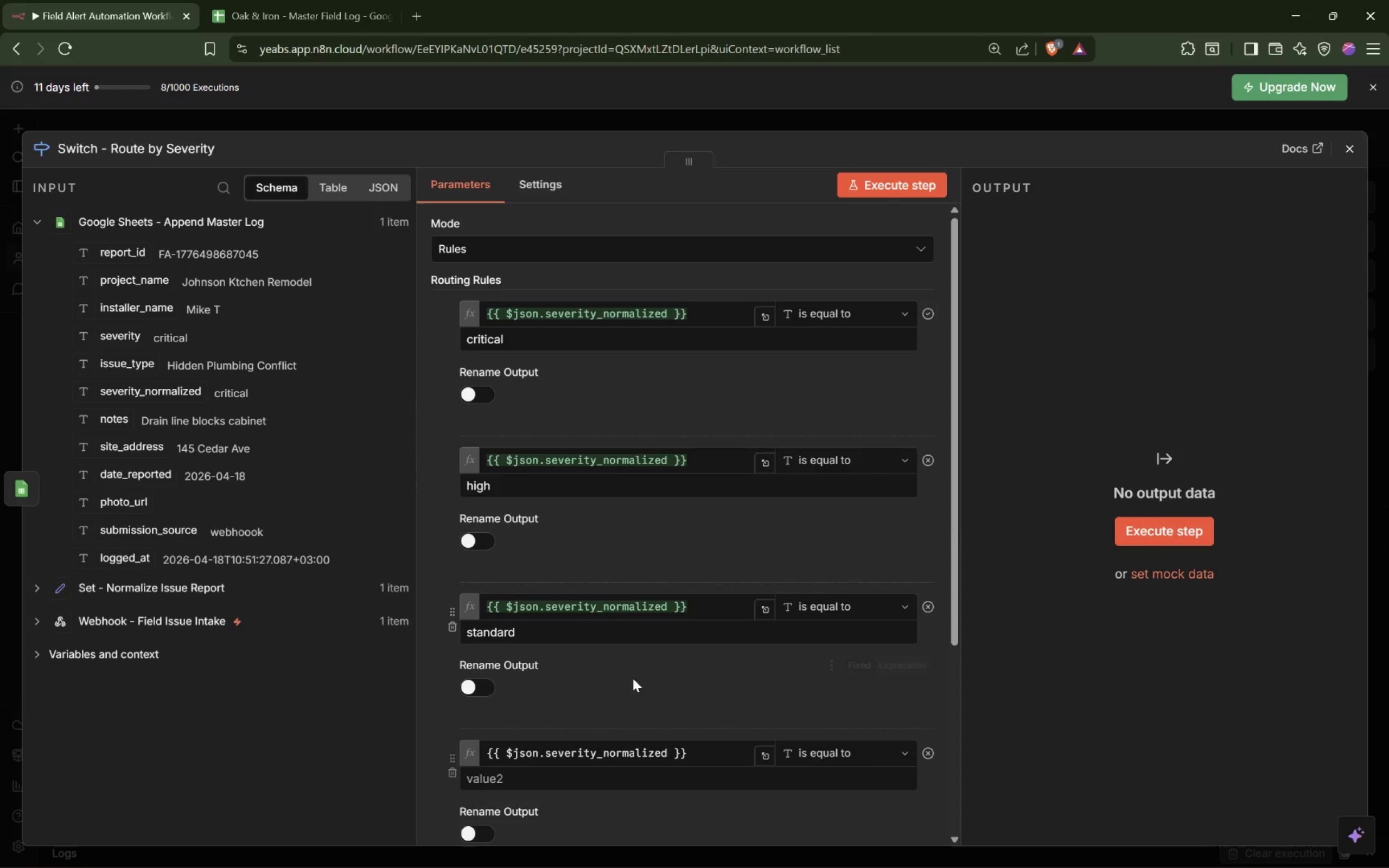 
scroll: coordinate [640, 649], scroll_direction: down, amount: 4.0
 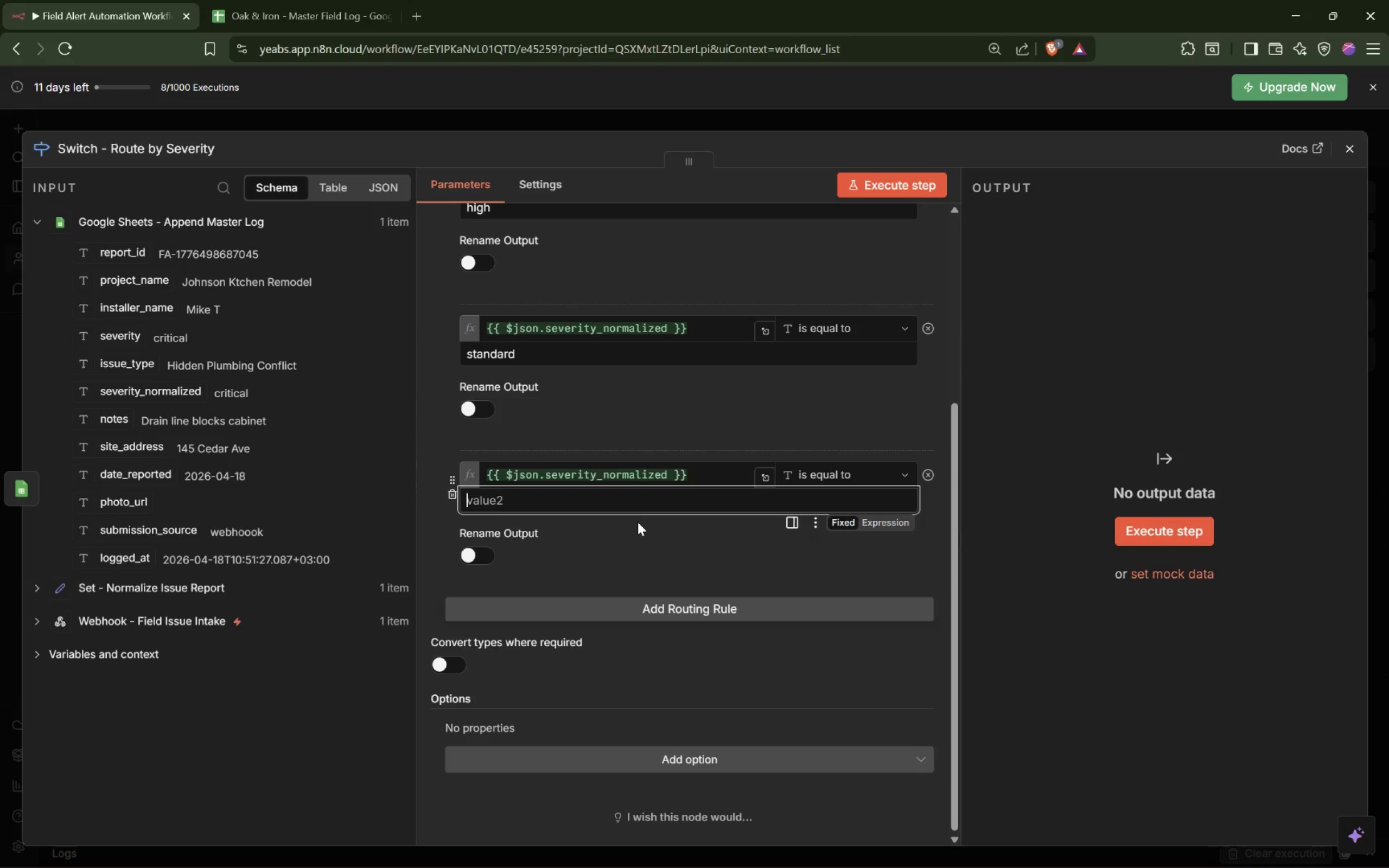 
type(low)
 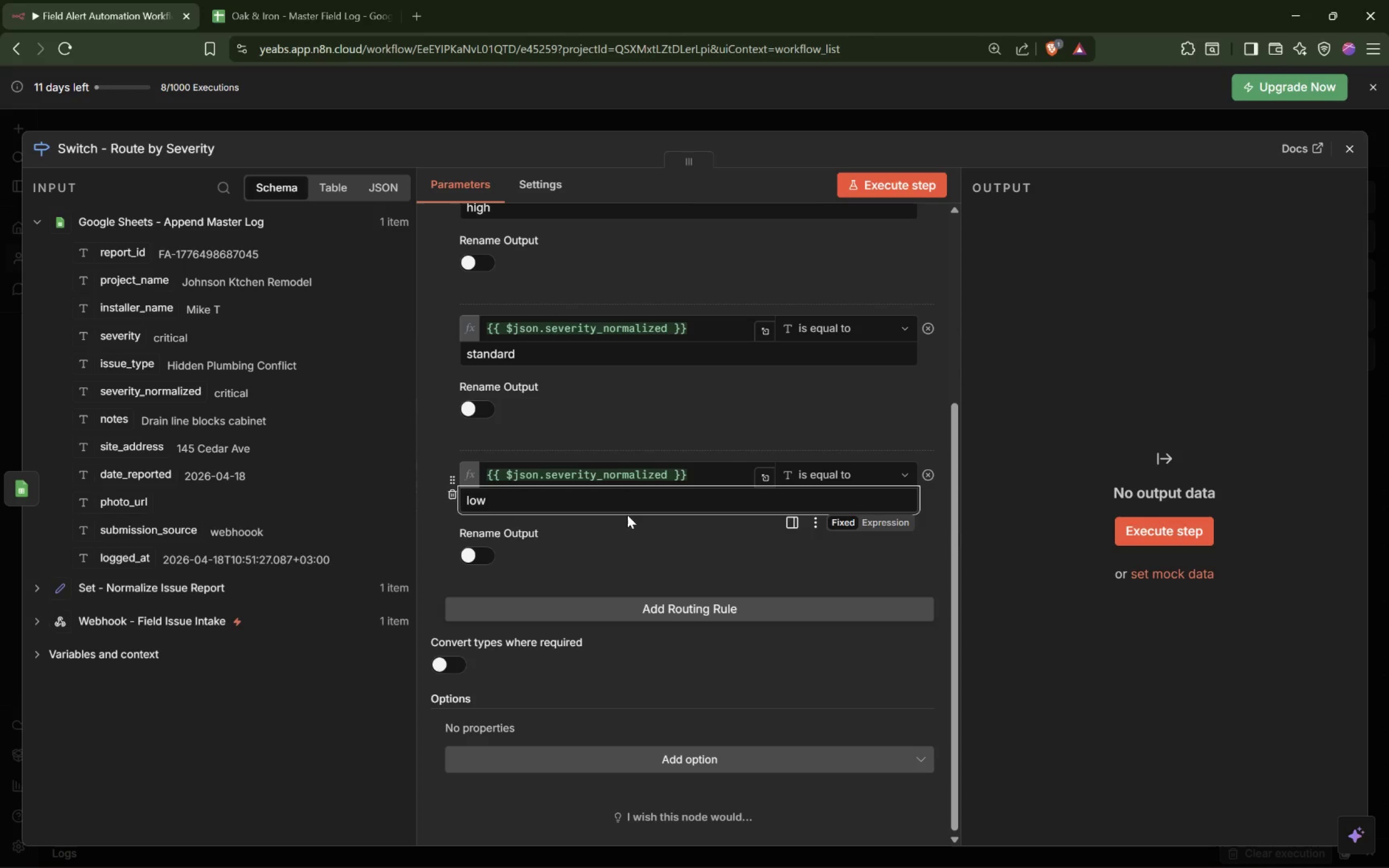 
left_click([469, 558])
 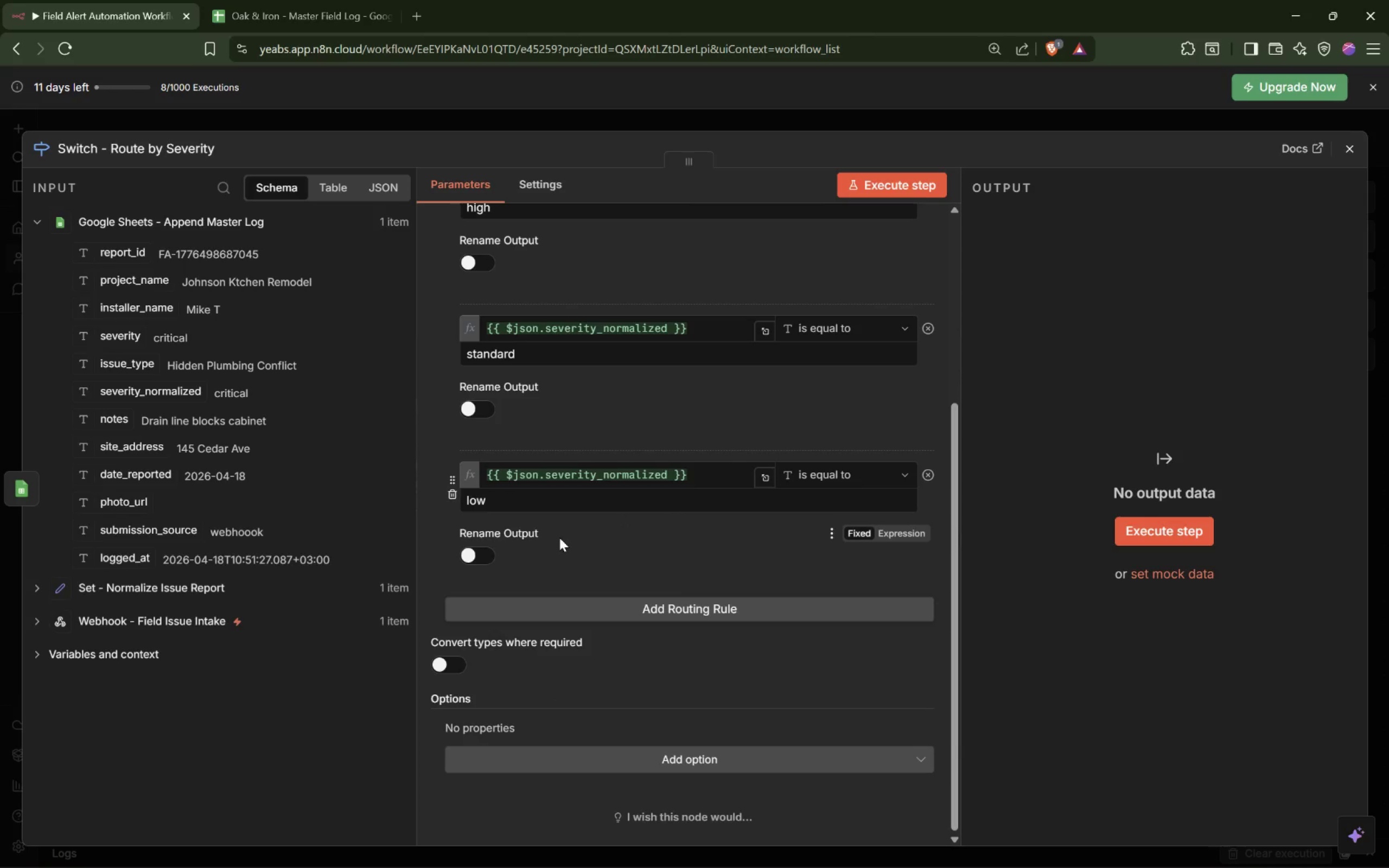 
scroll: coordinate [563, 496], scroll_direction: up, amount: 12.0
 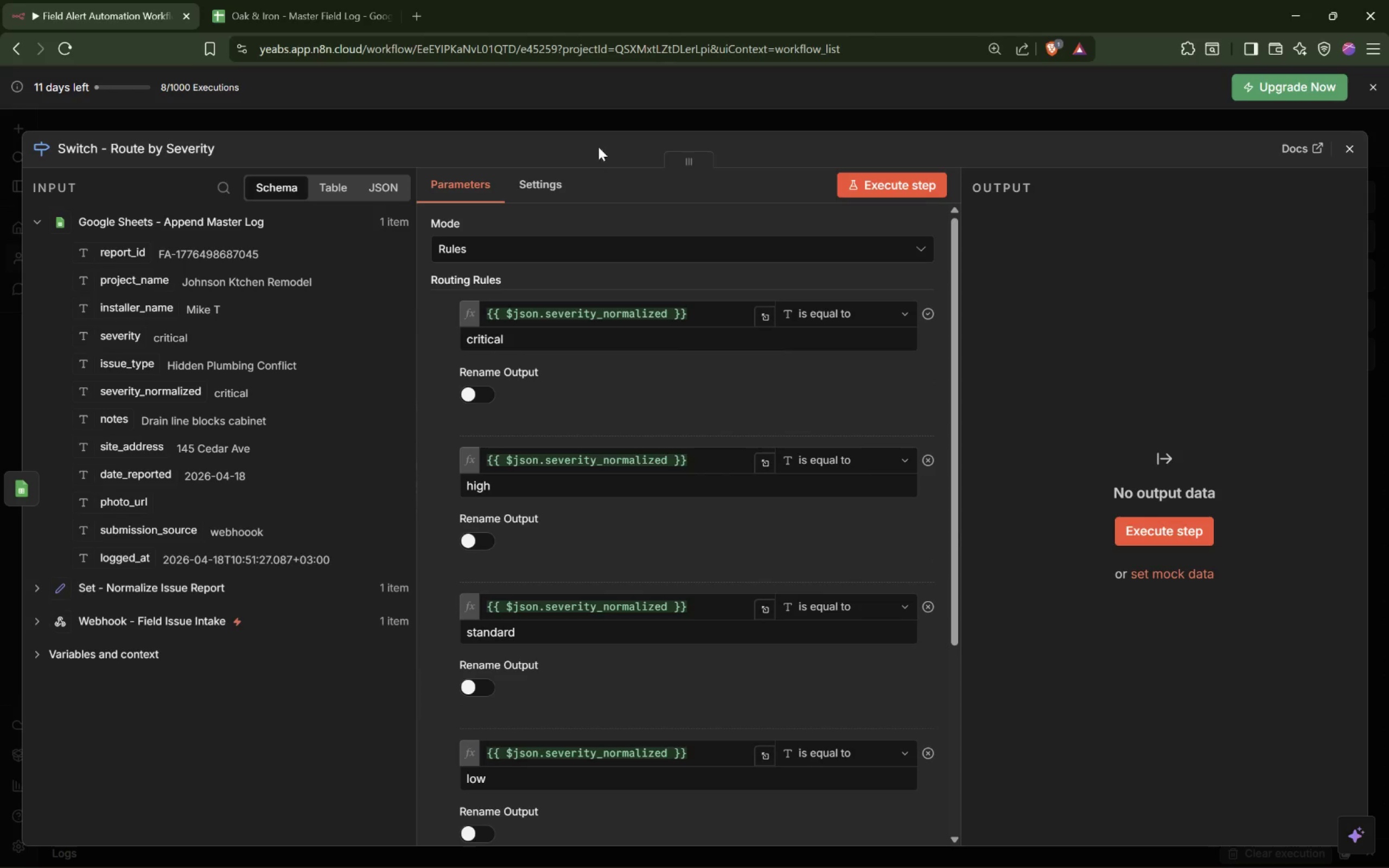 
left_click([606, 123])
 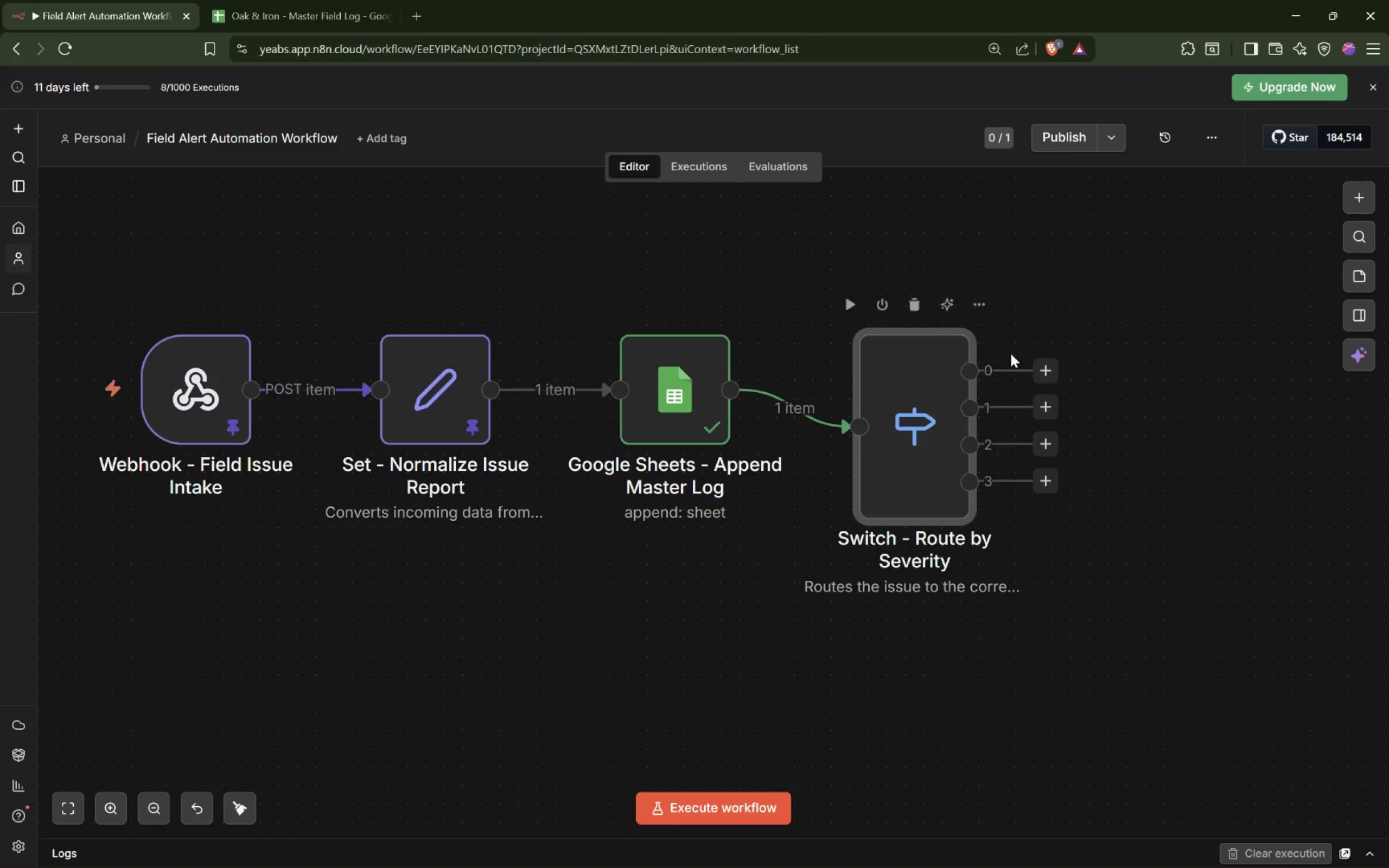 
double_click([932, 425])
 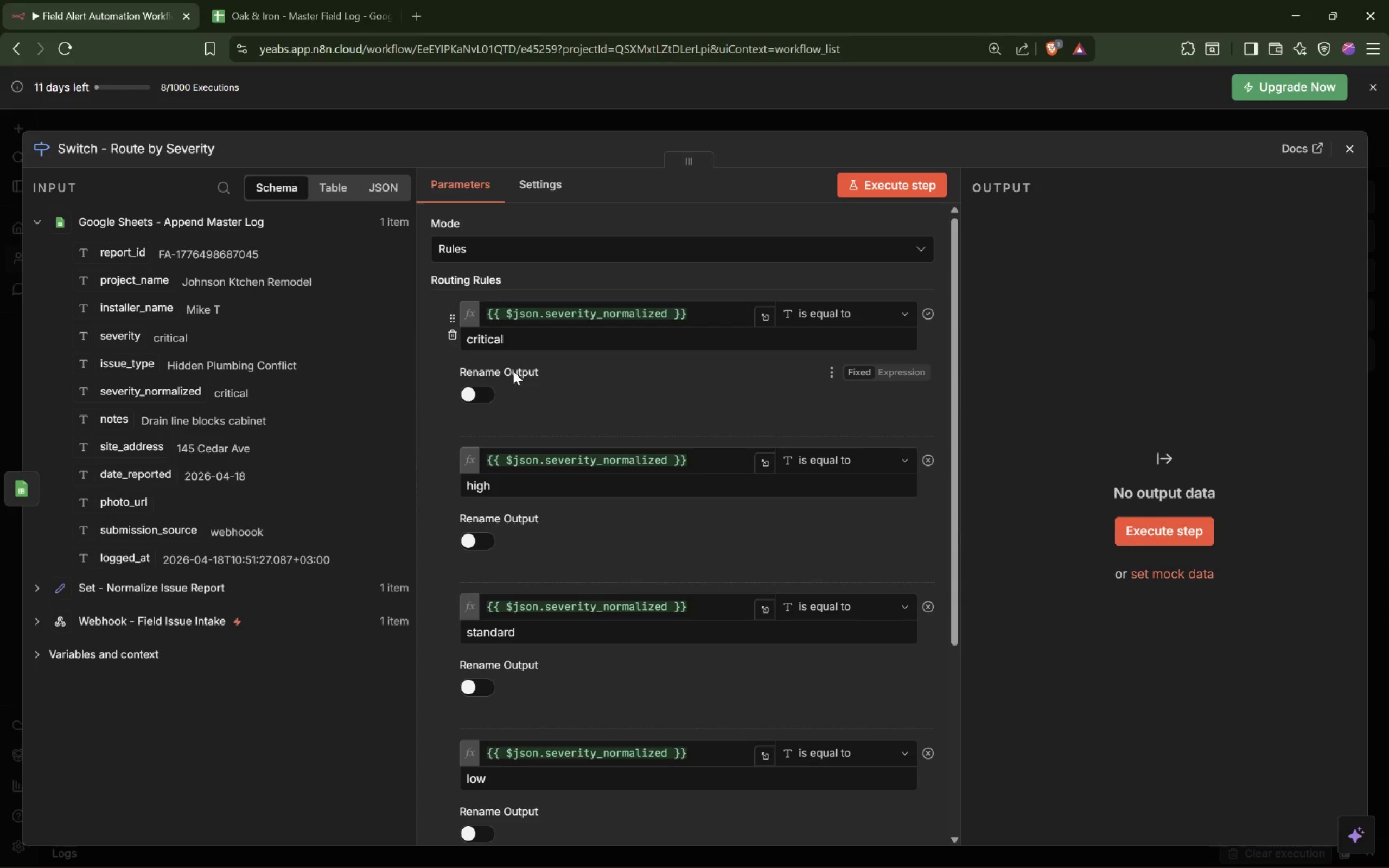 
left_click([467, 390])
 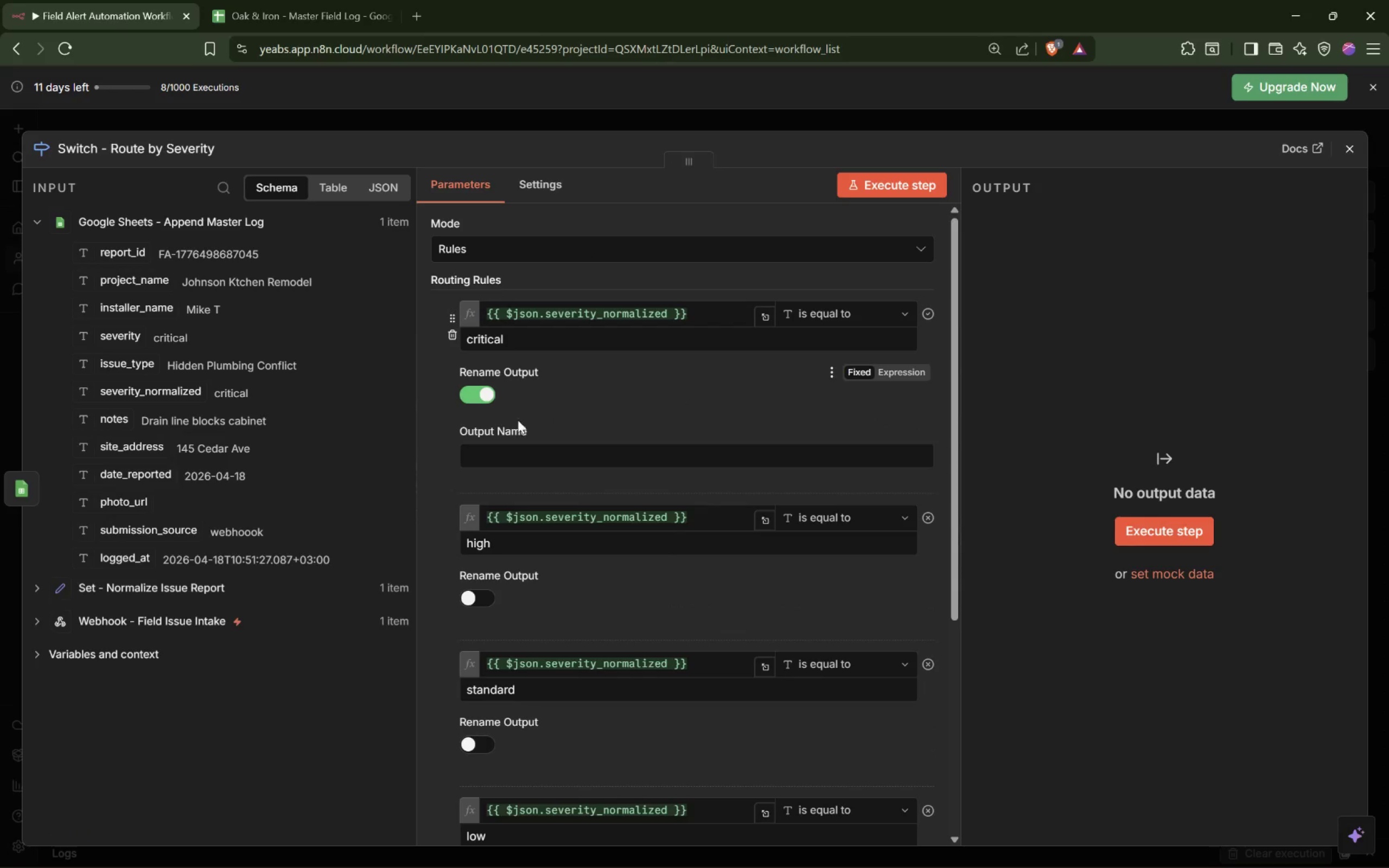 
left_click([518, 463])
 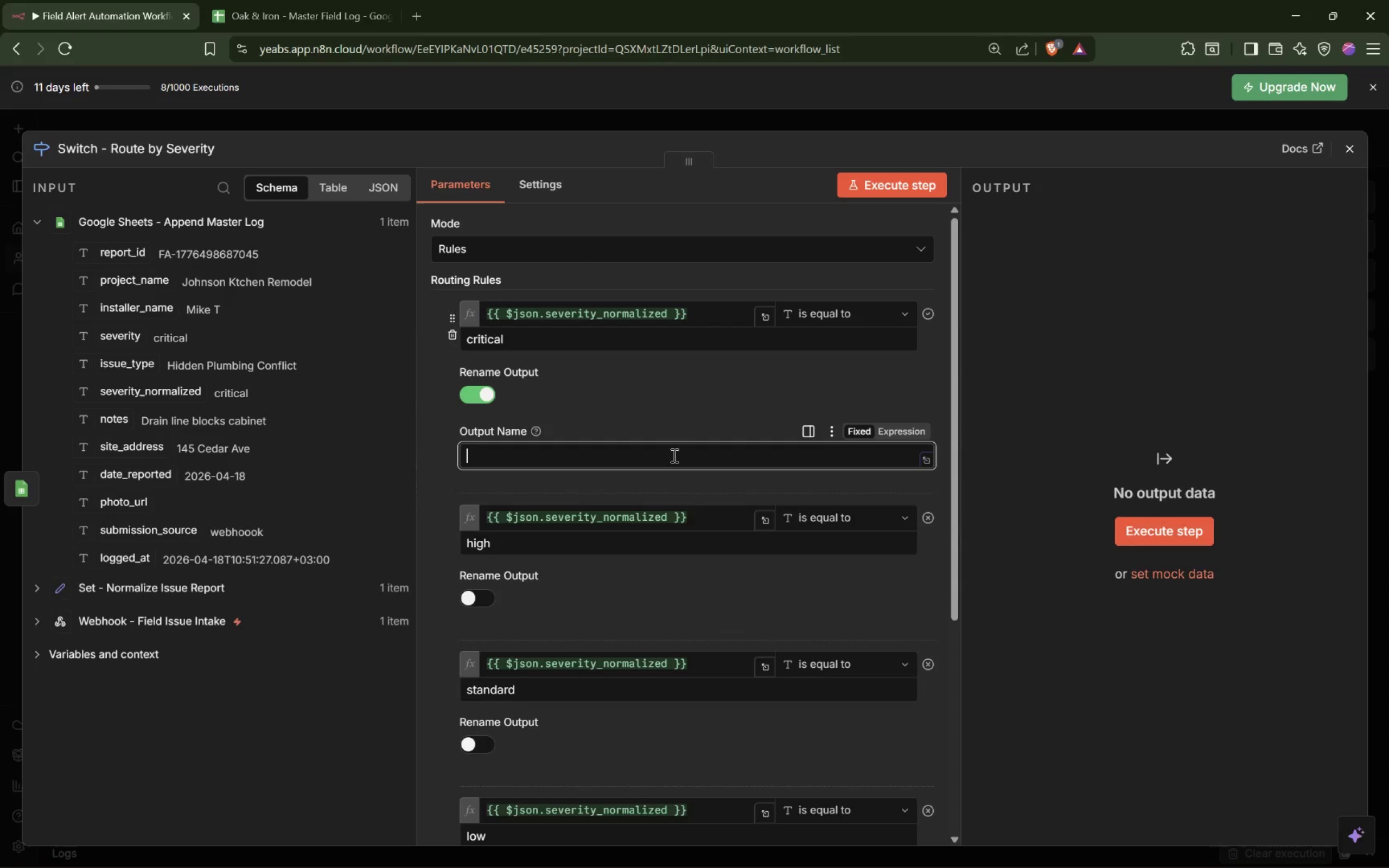 
type(critia)
key(Backspace)
type(cal)
 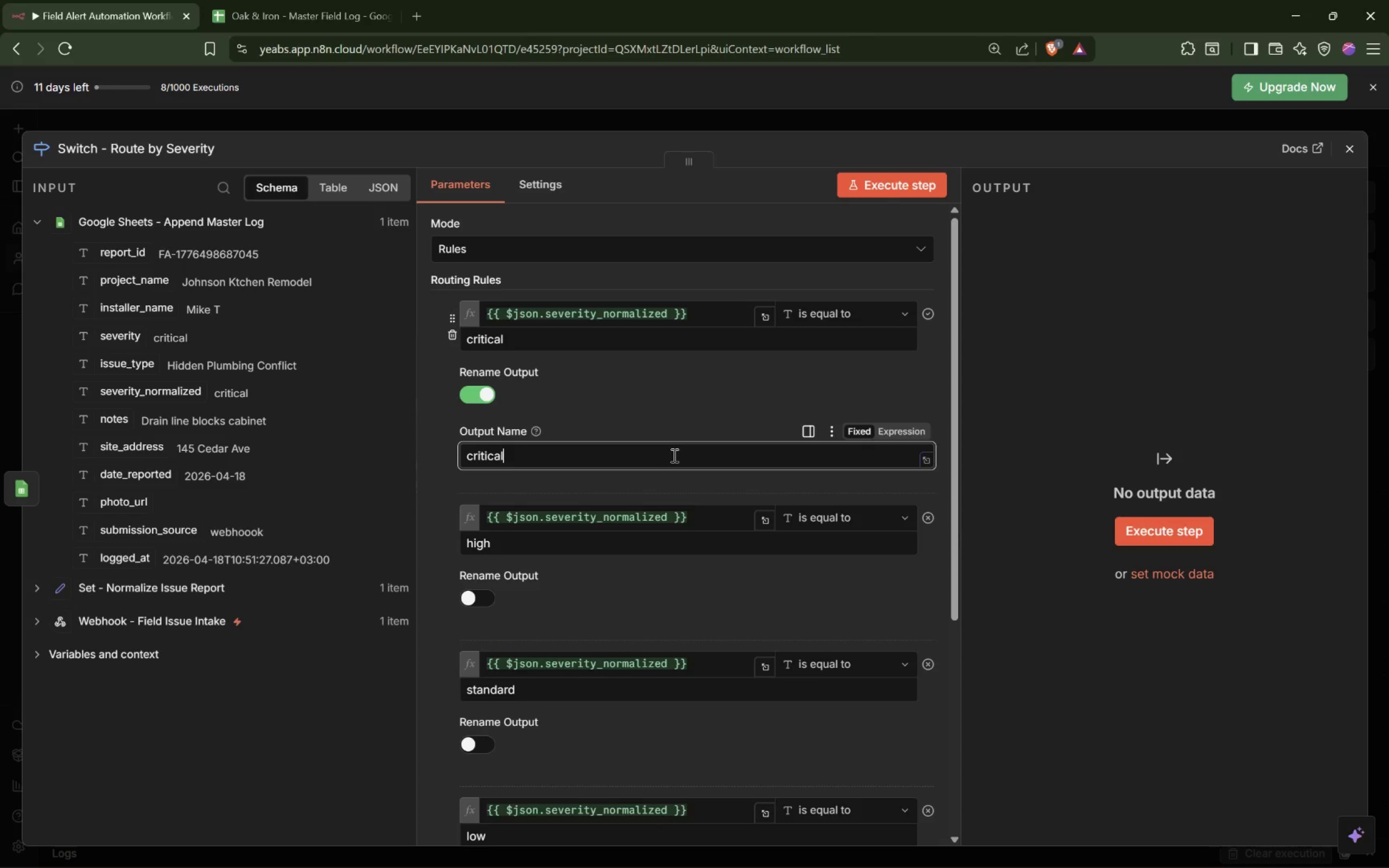 
scroll: coordinate [683, 464], scroll_direction: down, amount: 4.0
 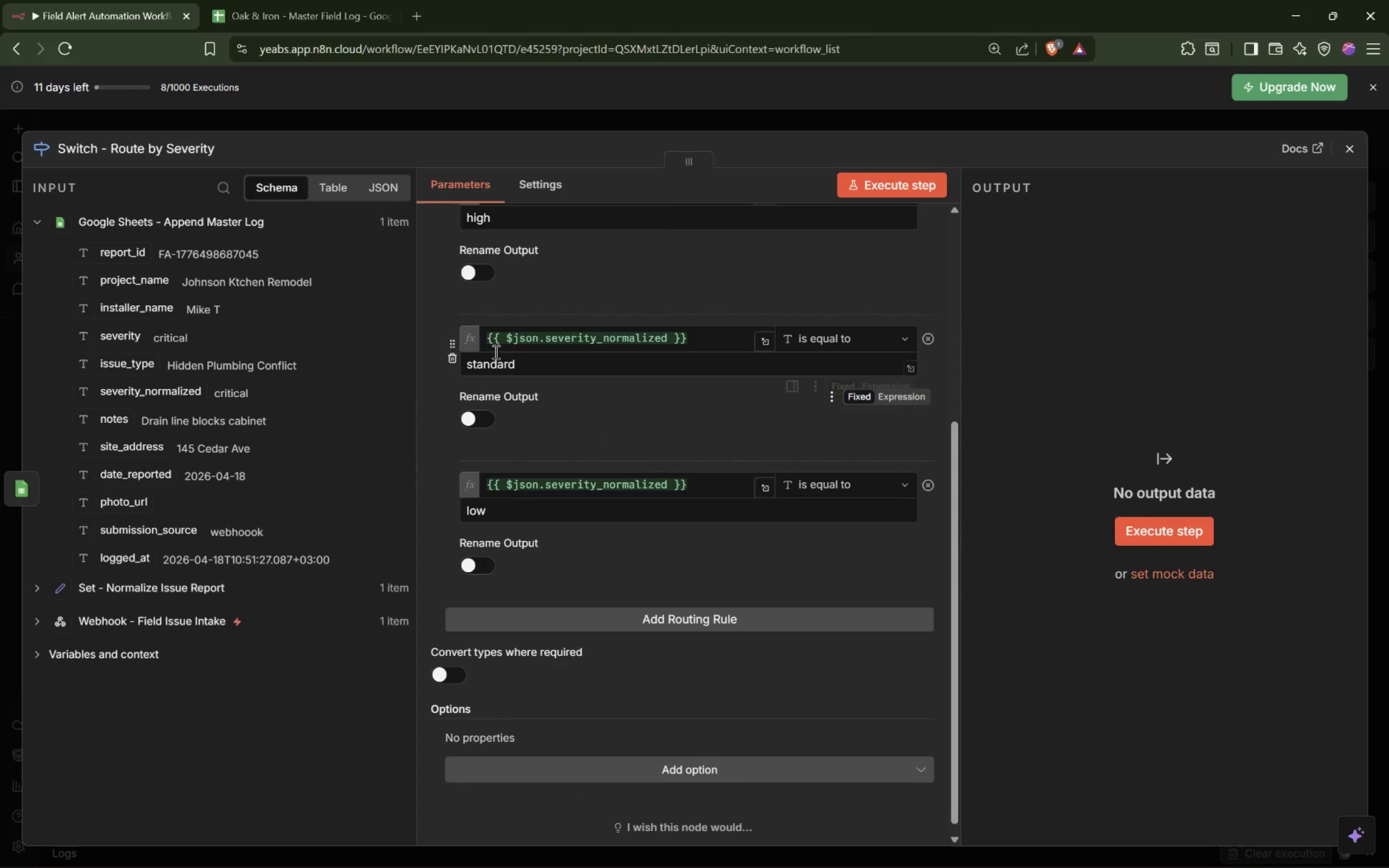 
scroll: coordinate [581, 303], scroll_direction: up, amount: 3.0
 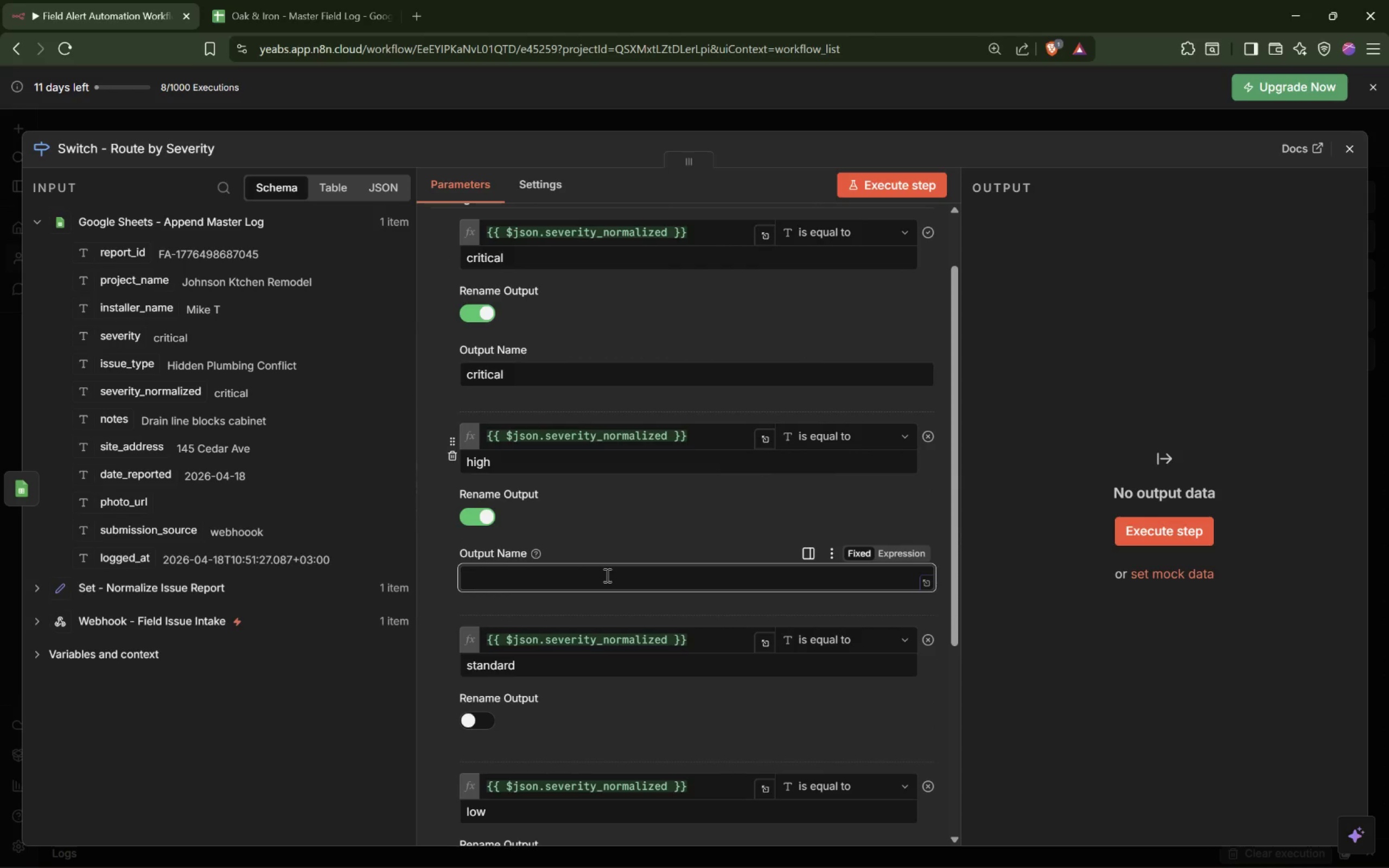 
type(high)
 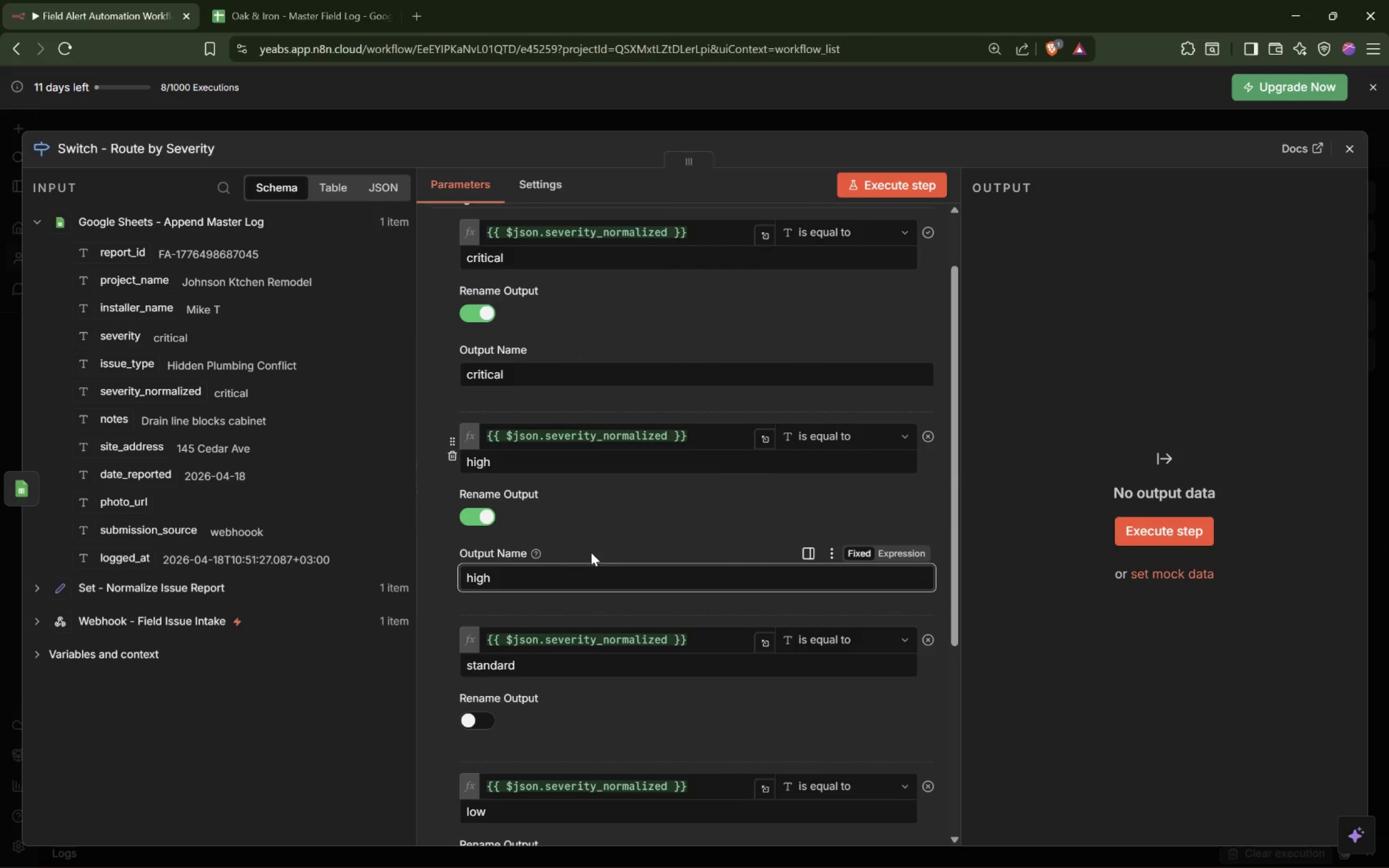 
scroll: coordinate [530, 569], scroll_direction: down, amount: 3.0
 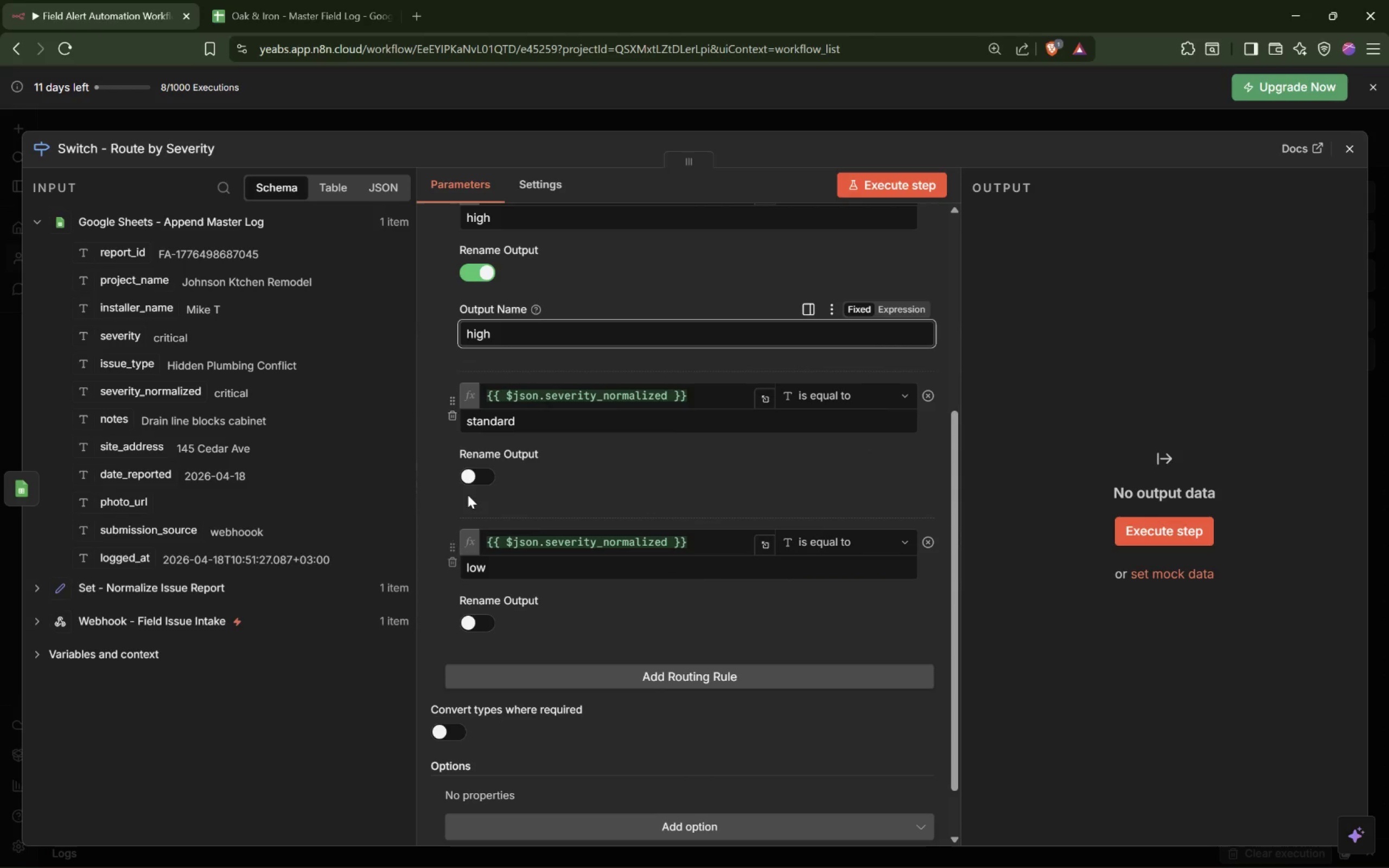 
left_click([481, 475])
 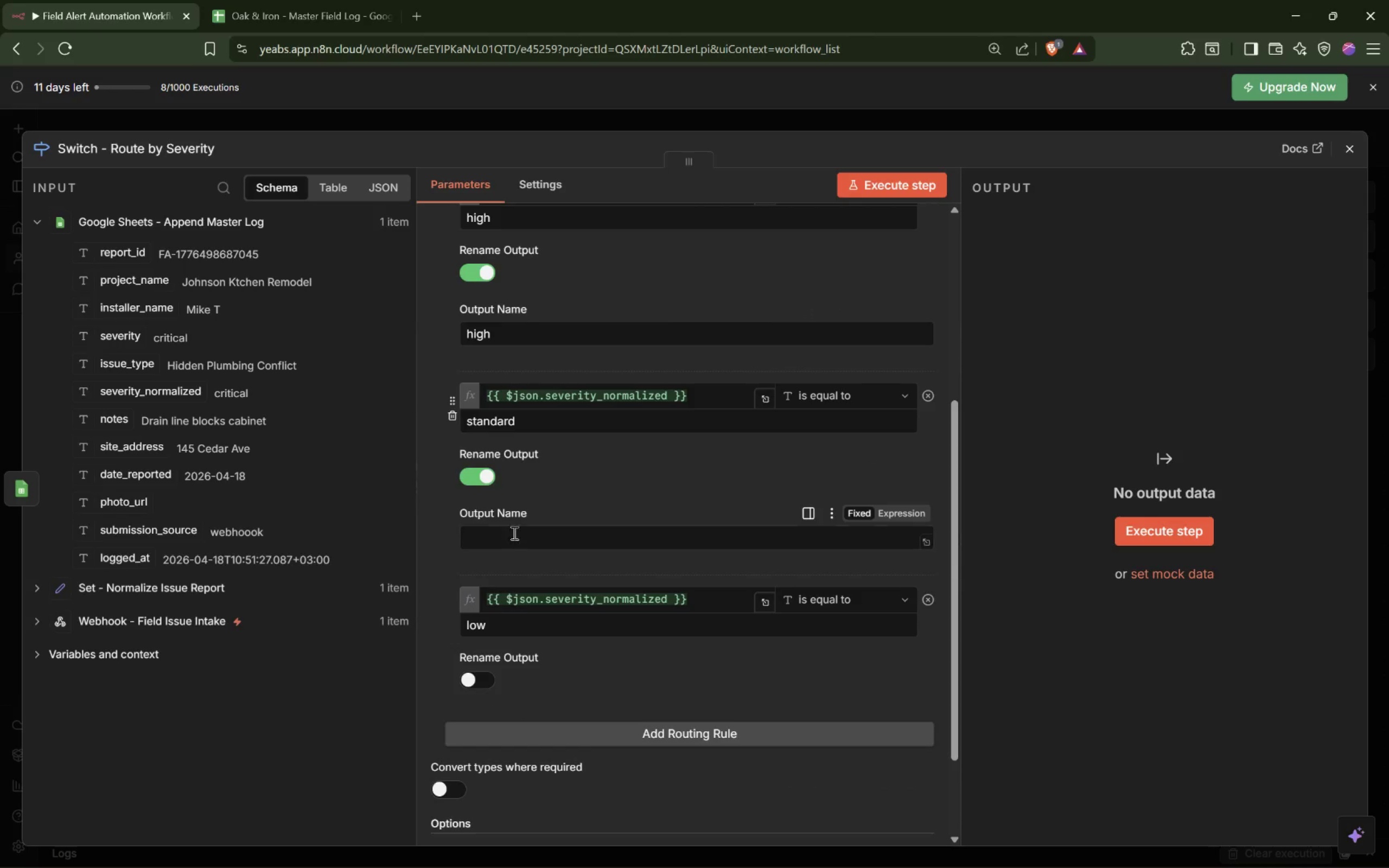 
type(standard)
 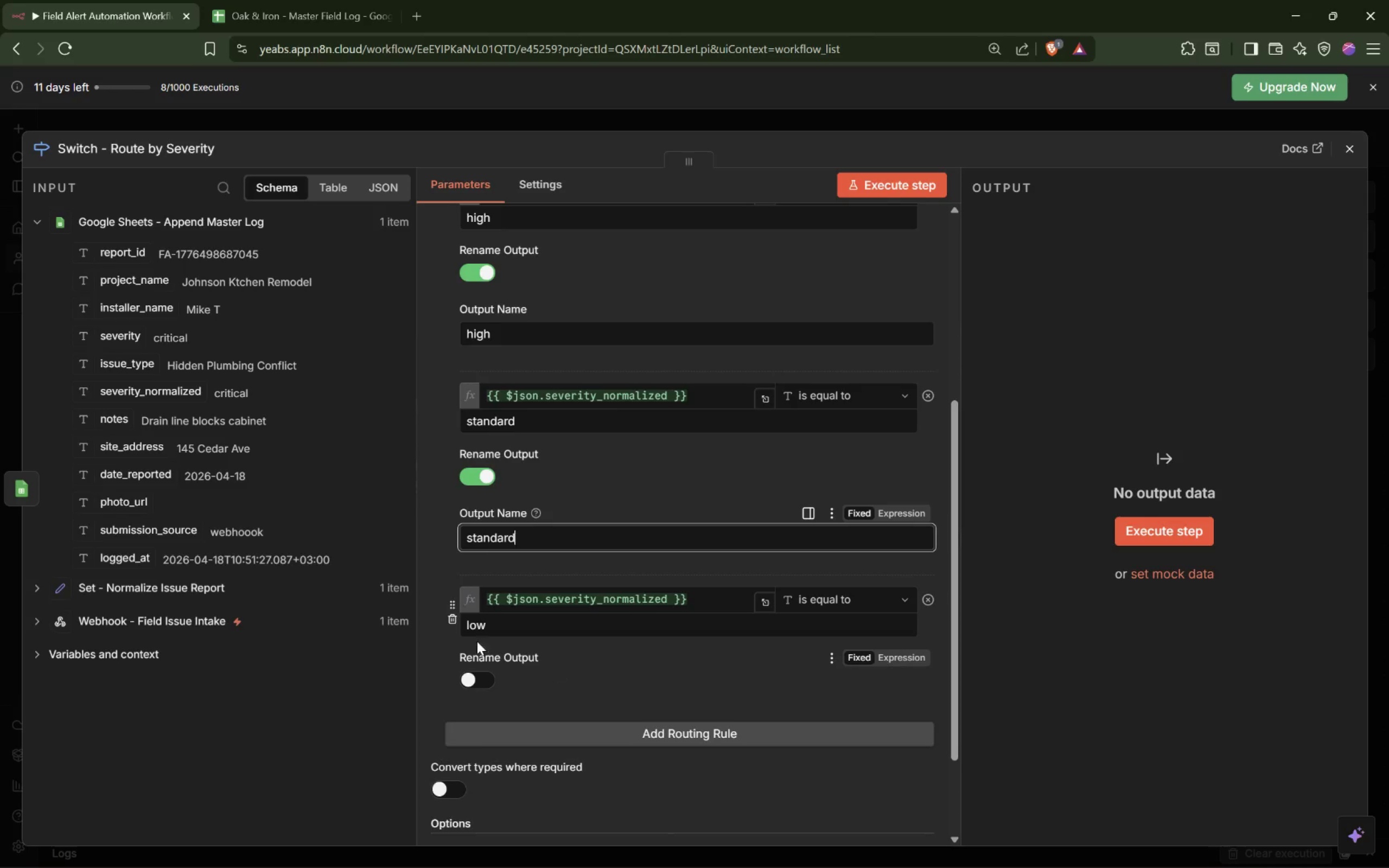 
left_click([480, 676])
 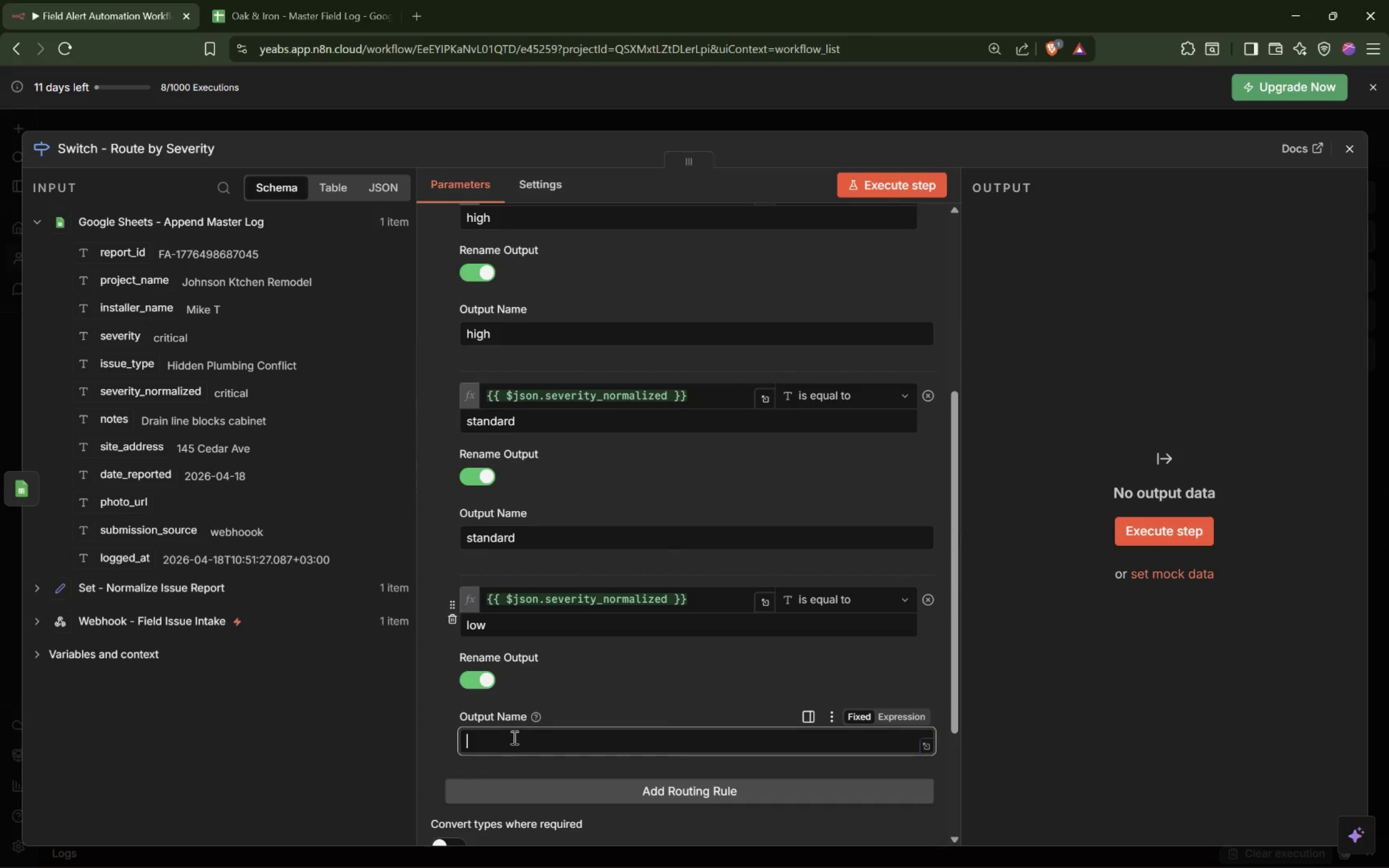 
type(low)
 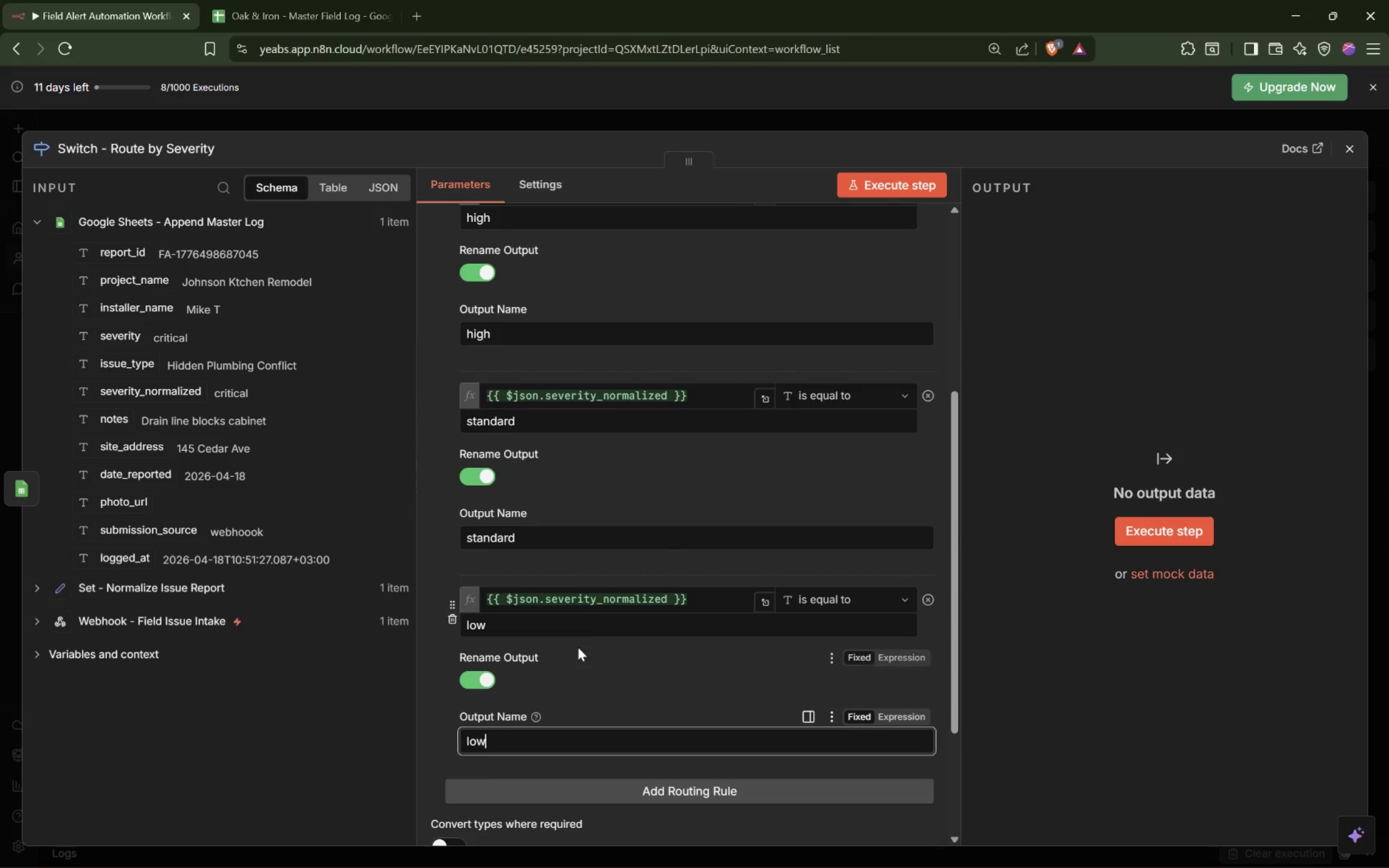 
scroll: coordinate [590, 639], scroll_direction: down, amount: 4.0
 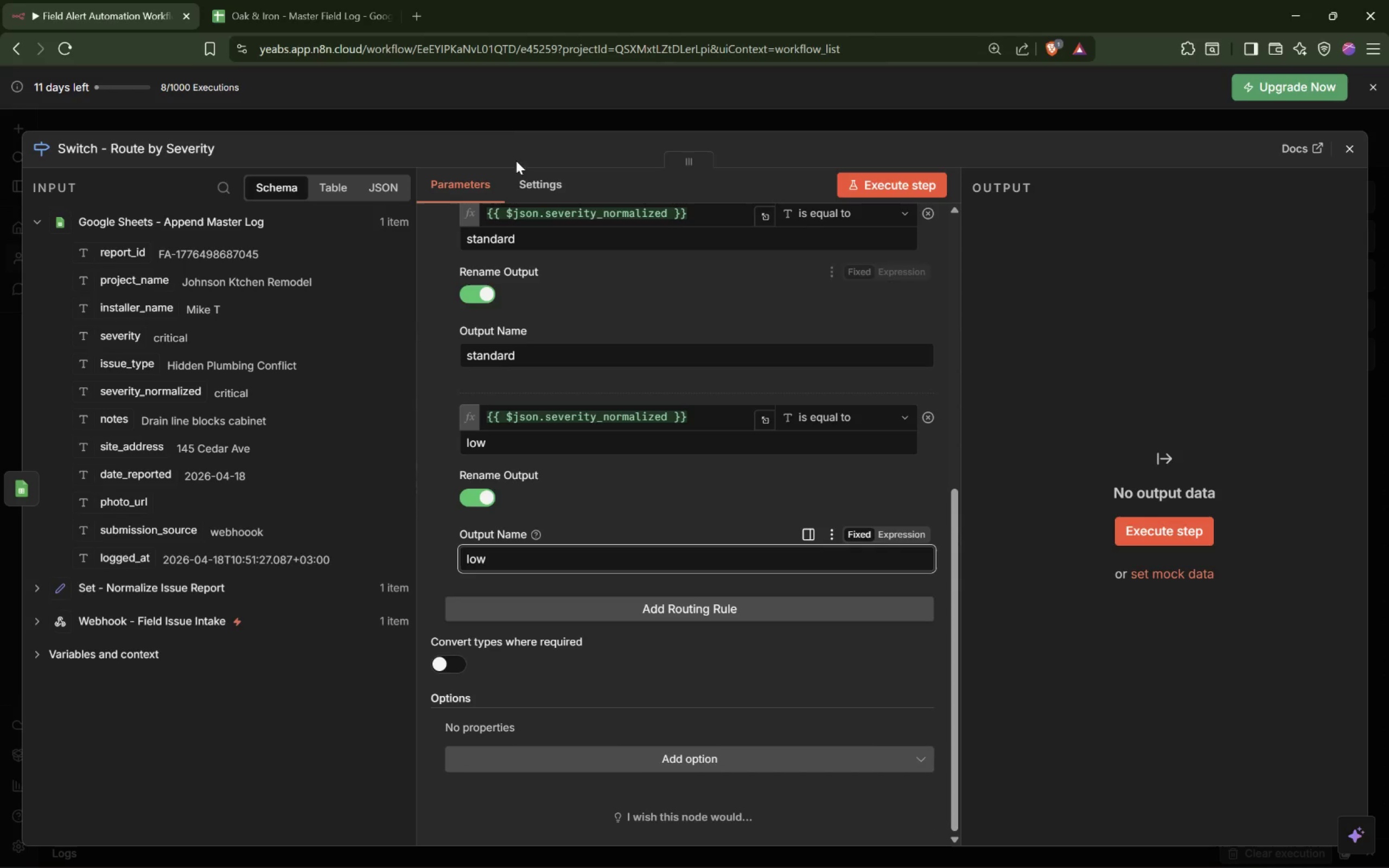 
left_click([523, 119])
 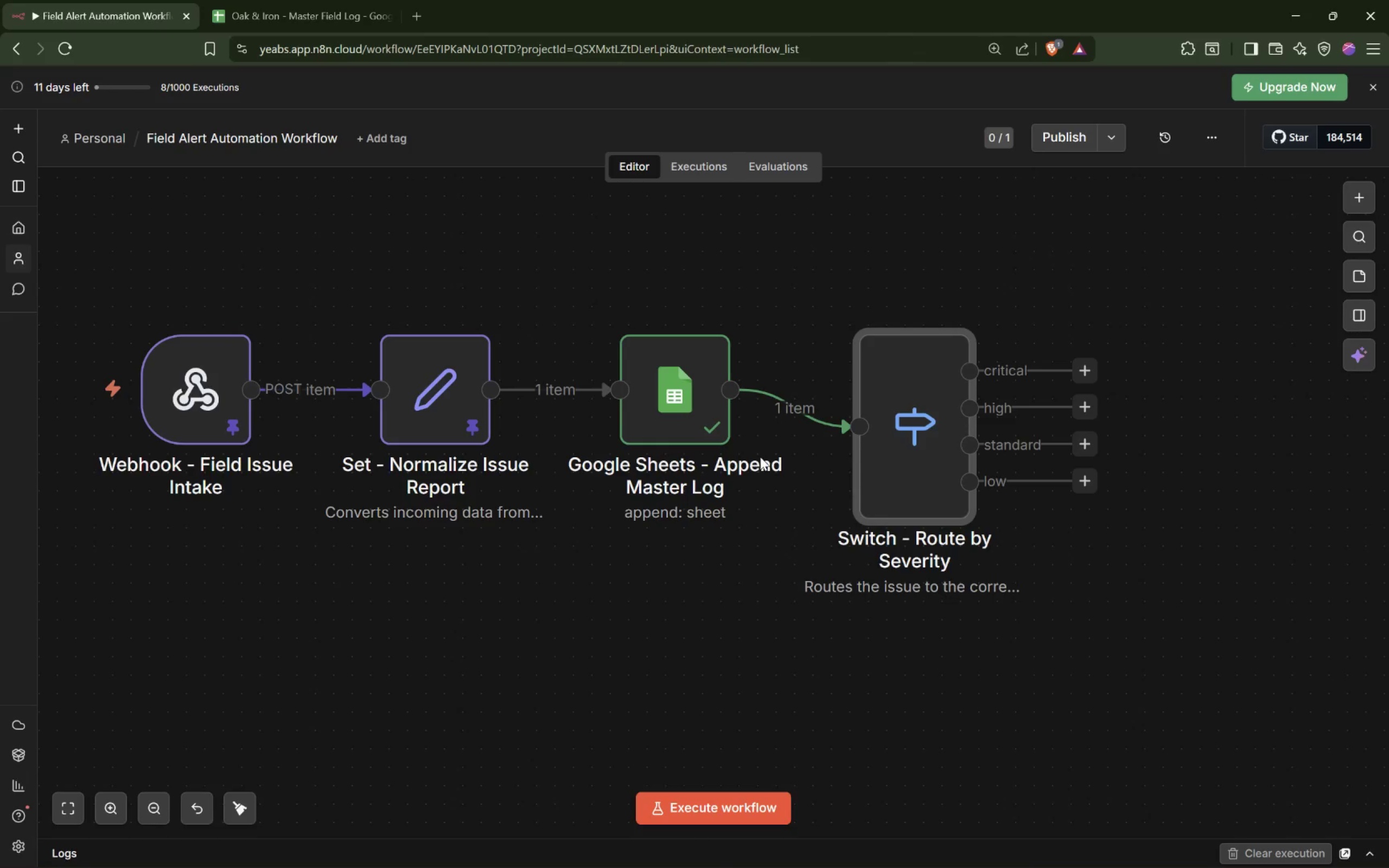 
hold_key(key=ShiftLeft, duration=0.94)
scroll: coordinate [758, 465], scroll_direction: down, amount: 3.0
 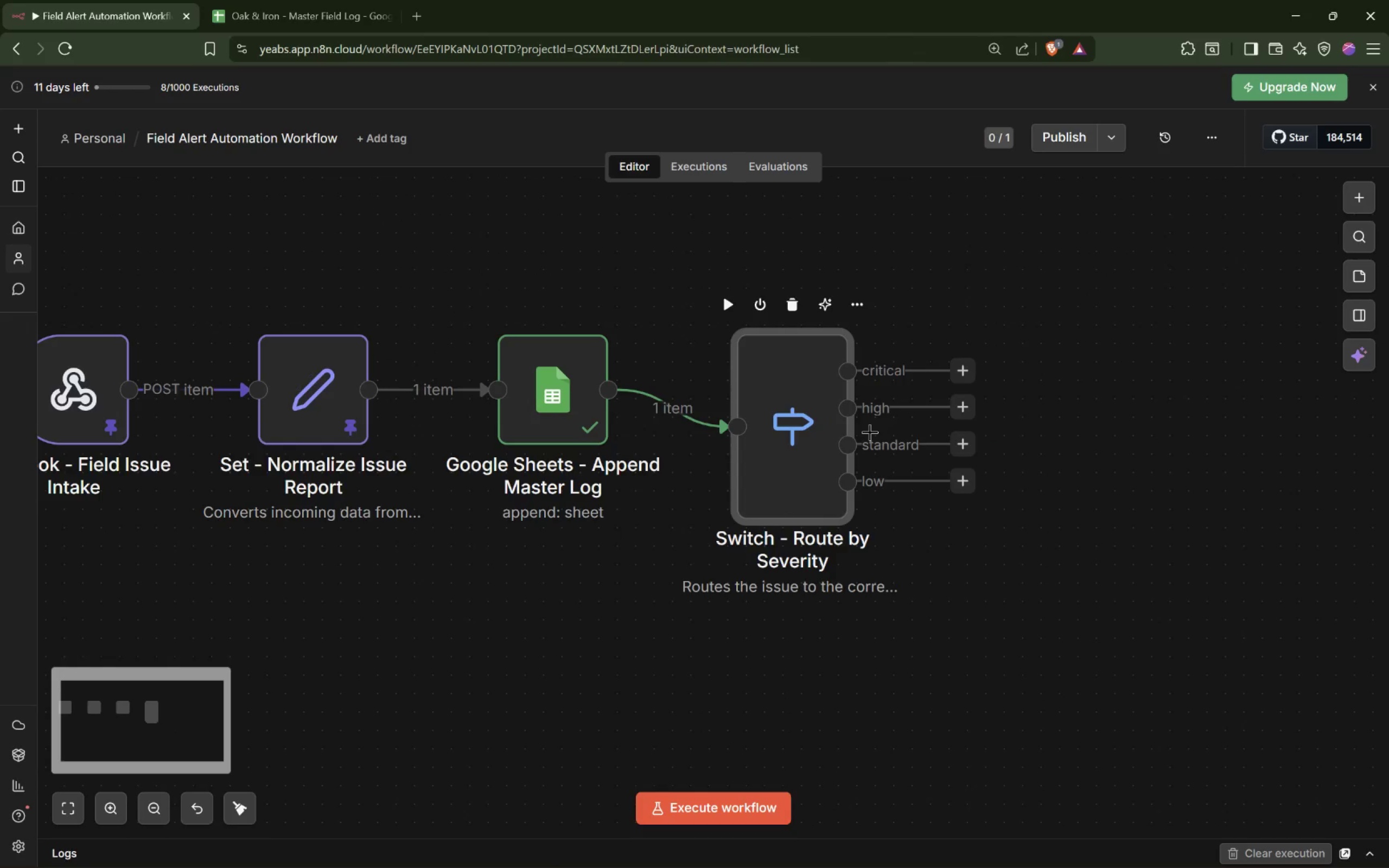 
left_click_drag(start_coordinate=[824, 445], to_coordinate=[842, 414])
 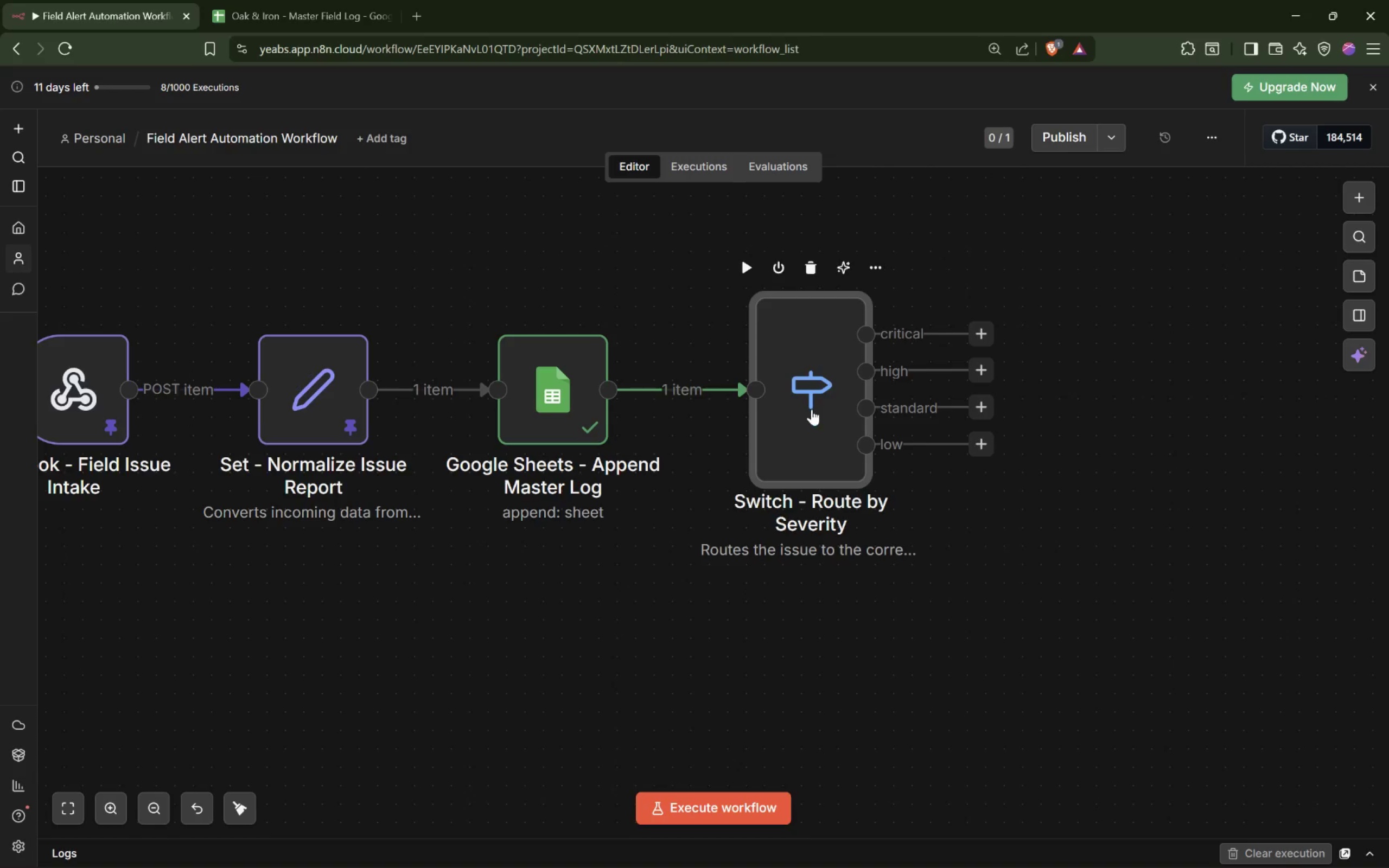 
left_click([801, 406])
 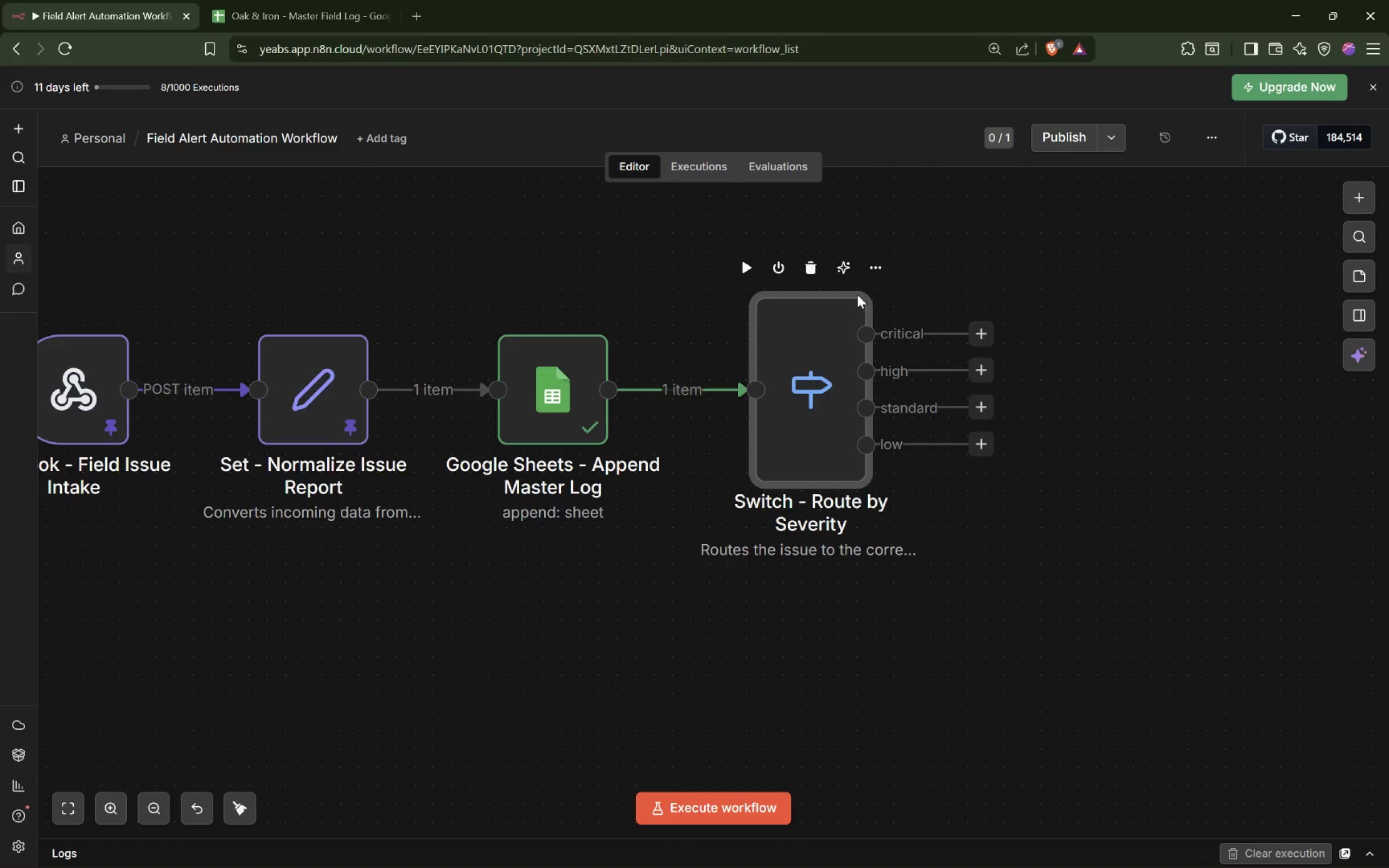 
left_click([883, 258])
 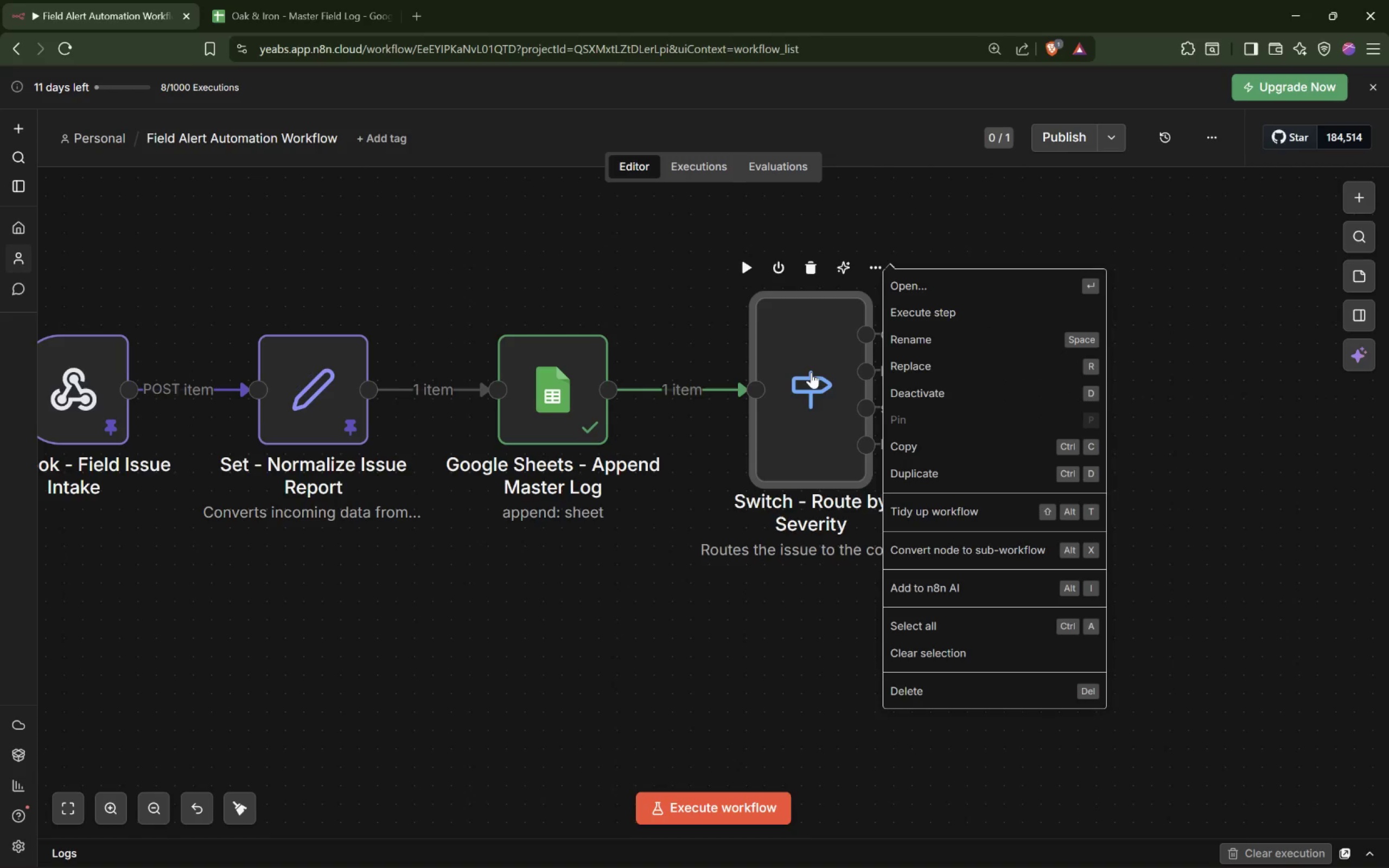 
left_click([810, 372])
 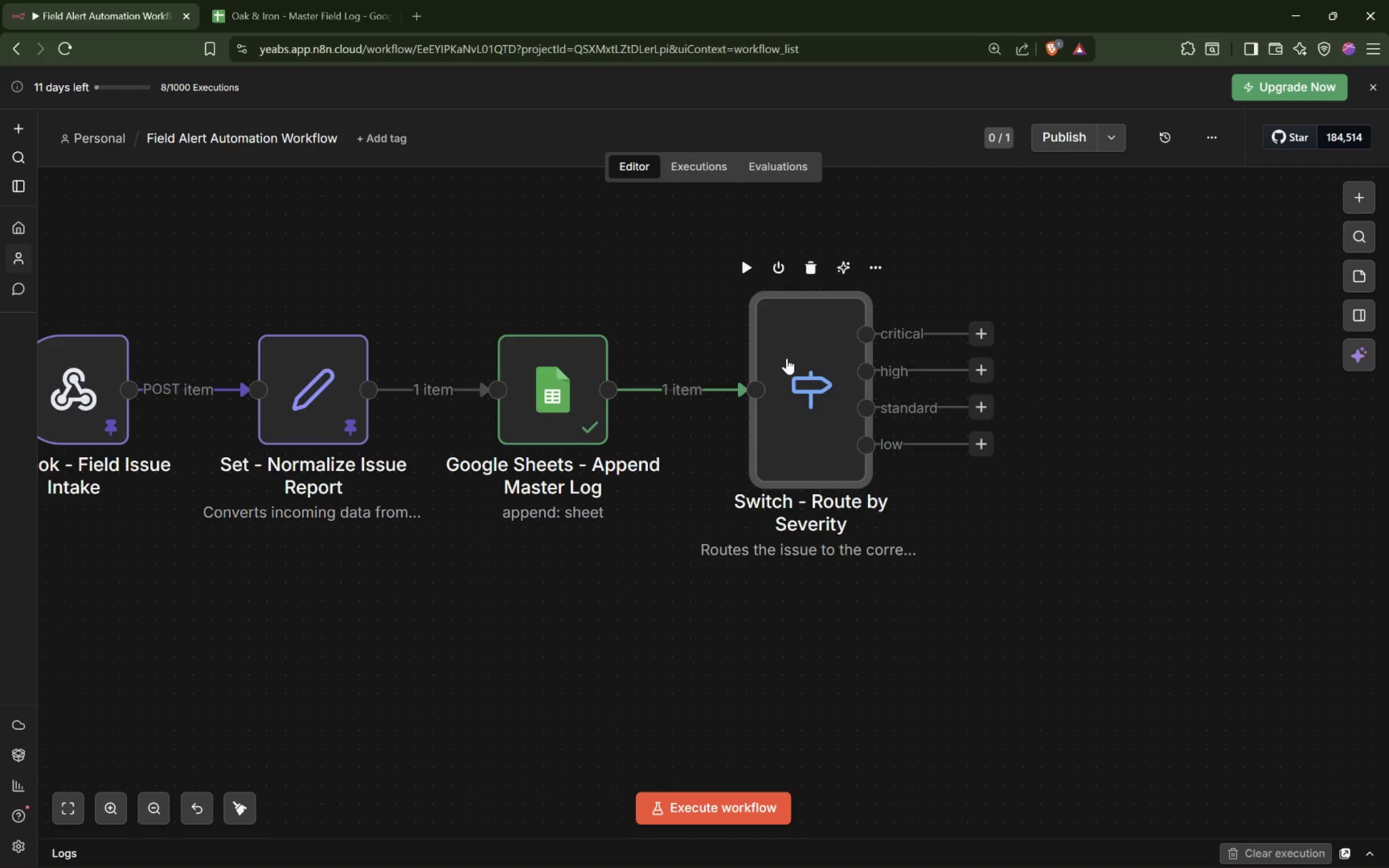 
left_click([742, 274])
 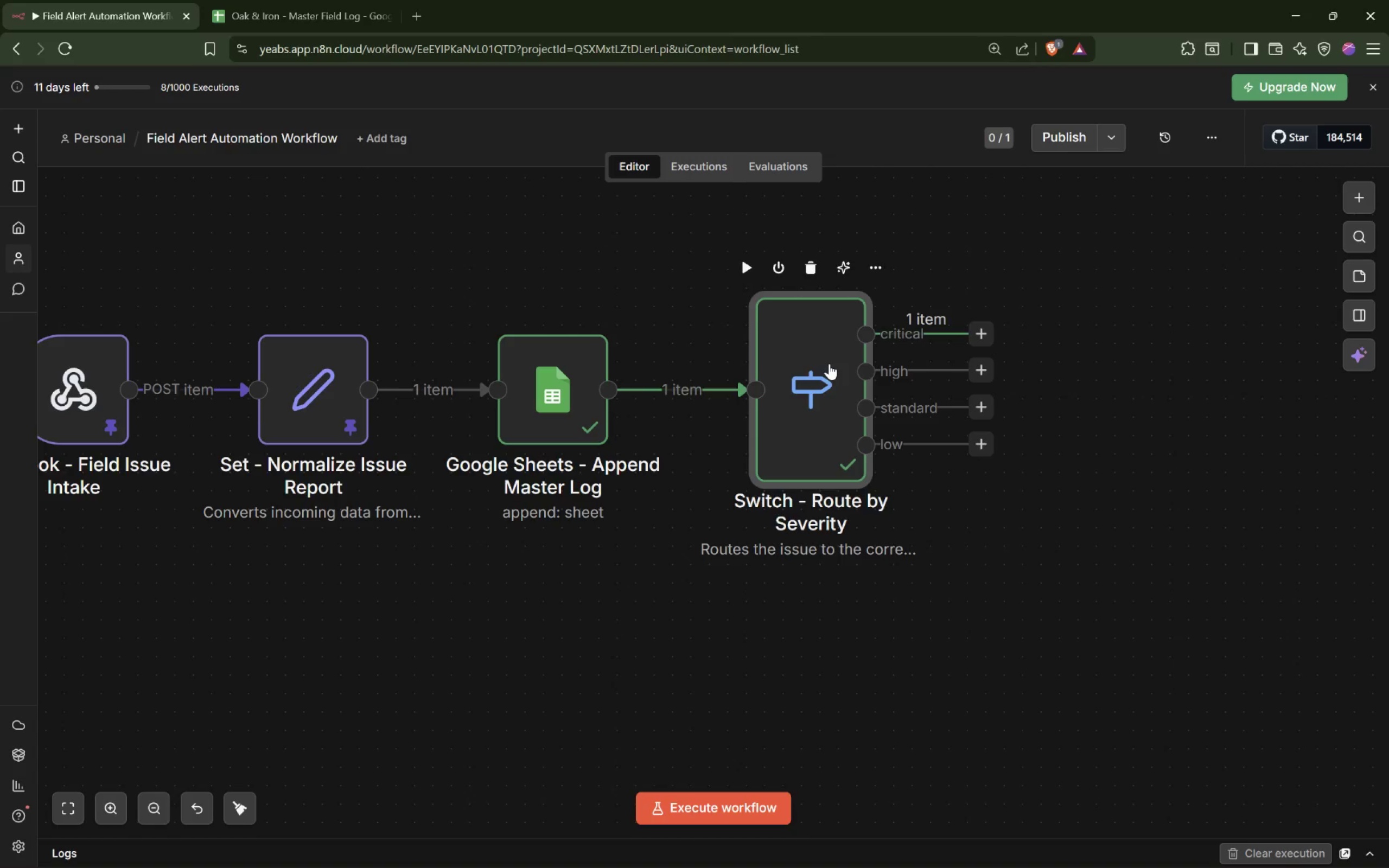 
wait(33.39)
 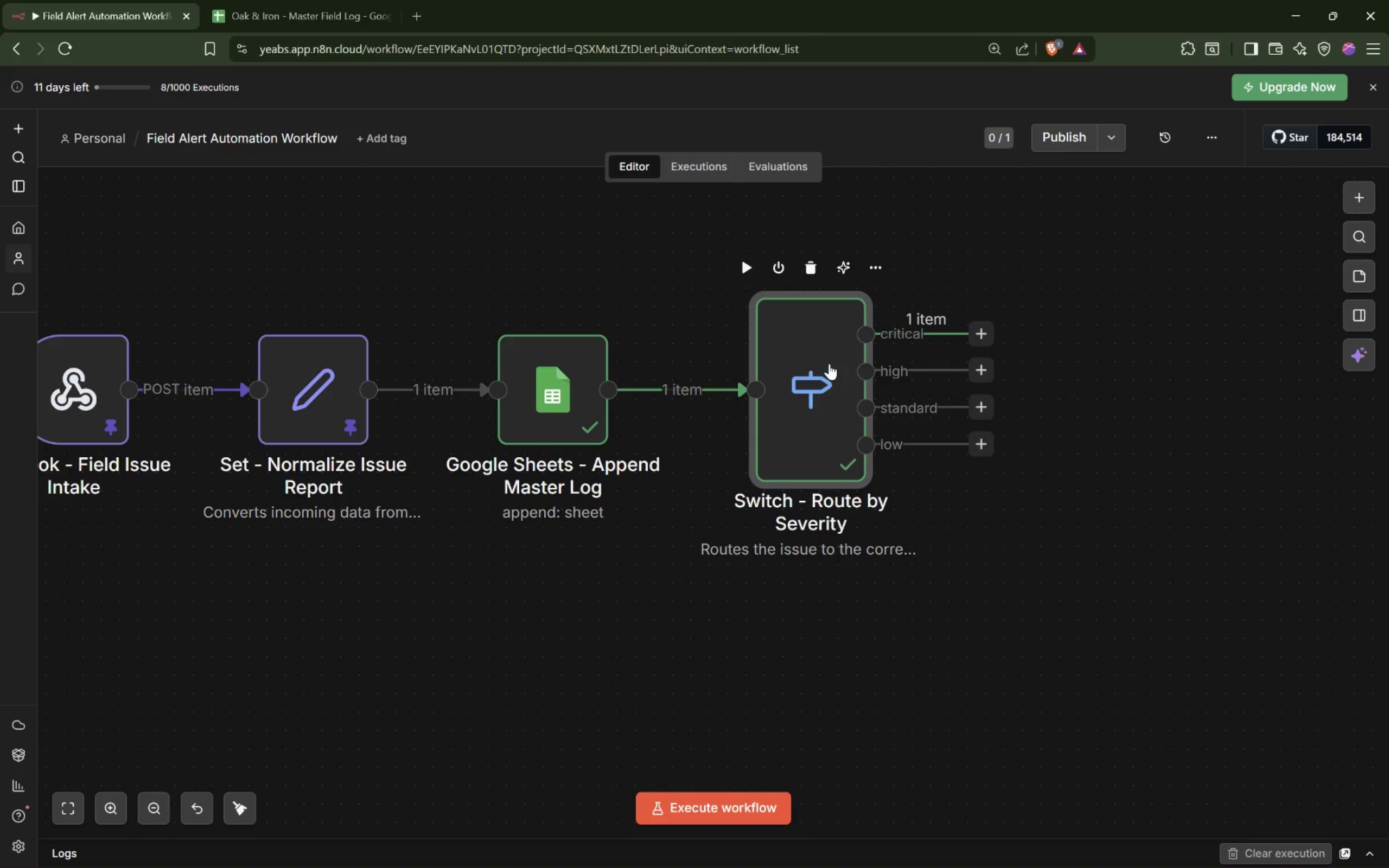 
hold_key(key=ShiftLeft, duration=0.73)
scroll: coordinate [673, 458], scroll_direction: down, amount: 5.0
 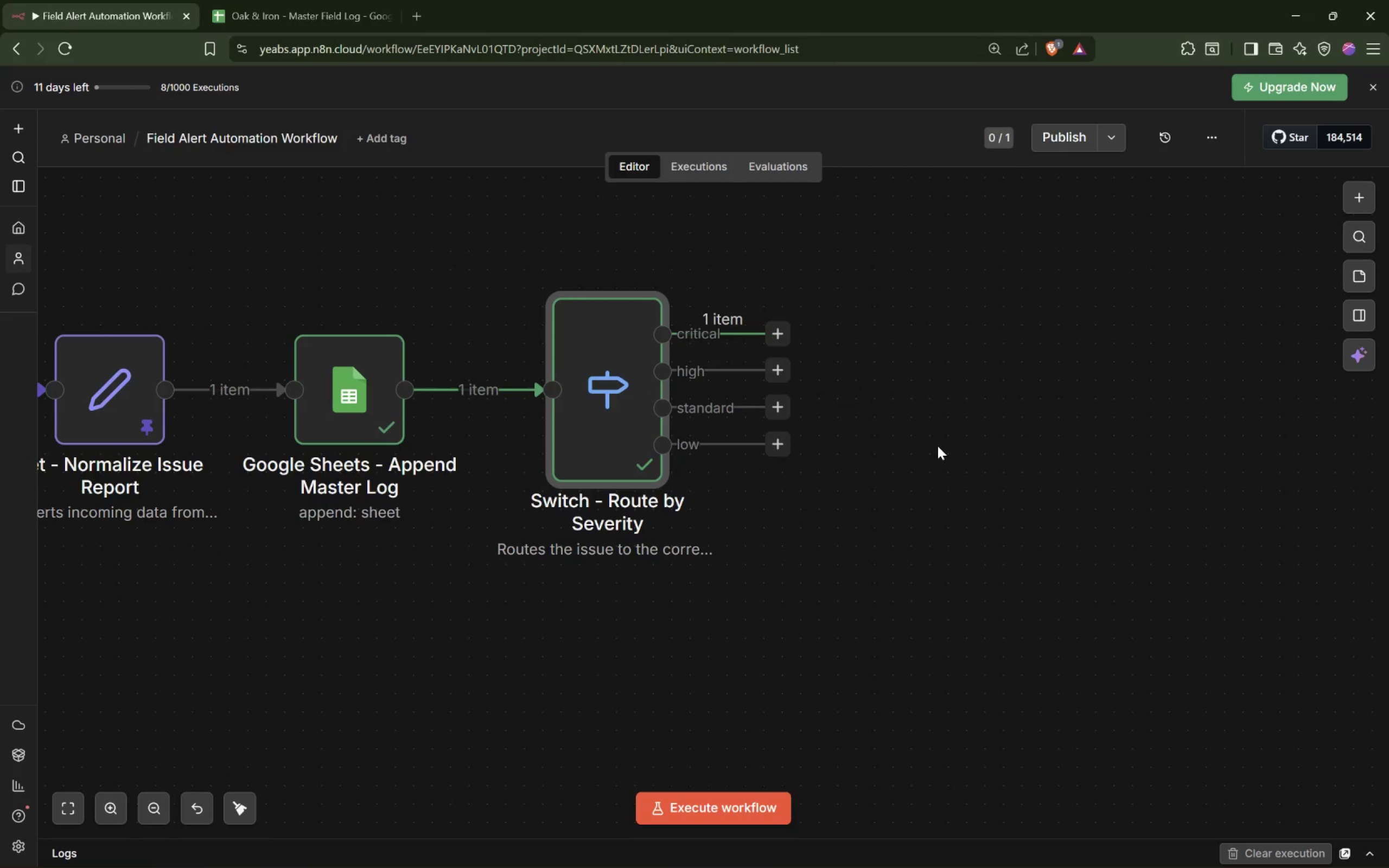 
wait(8.86)
 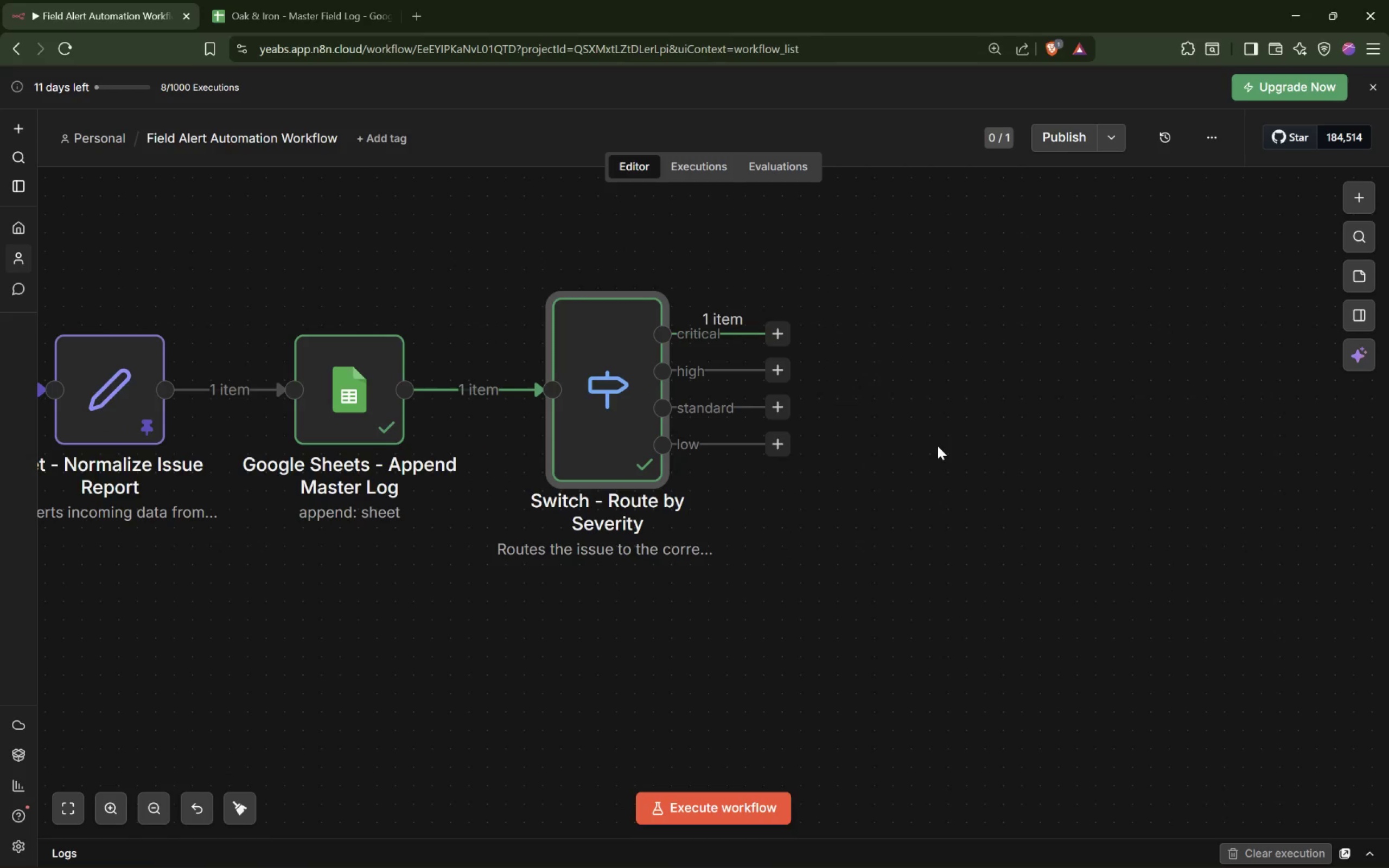 
left_click([775, 328])
 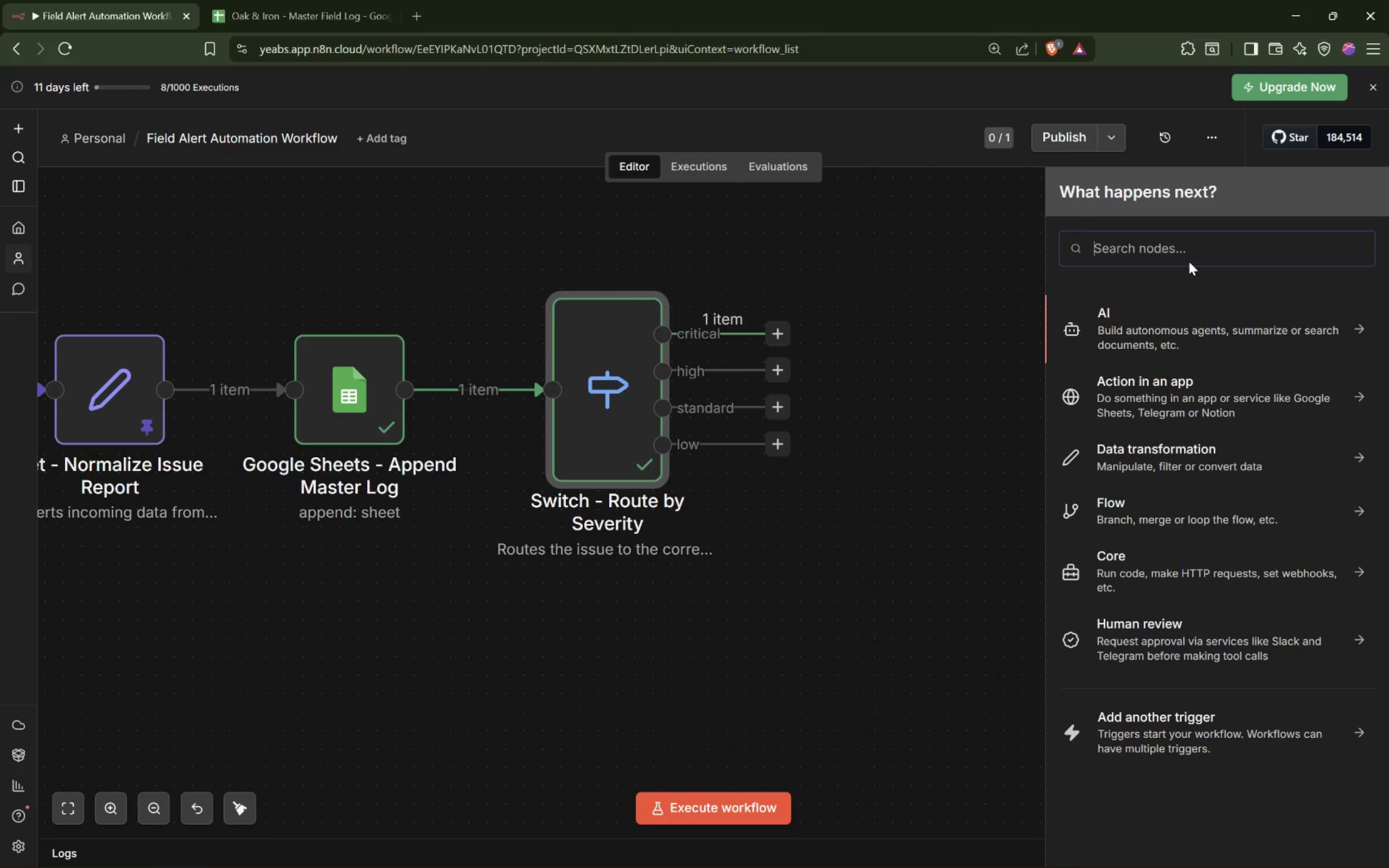 
type(slack)
 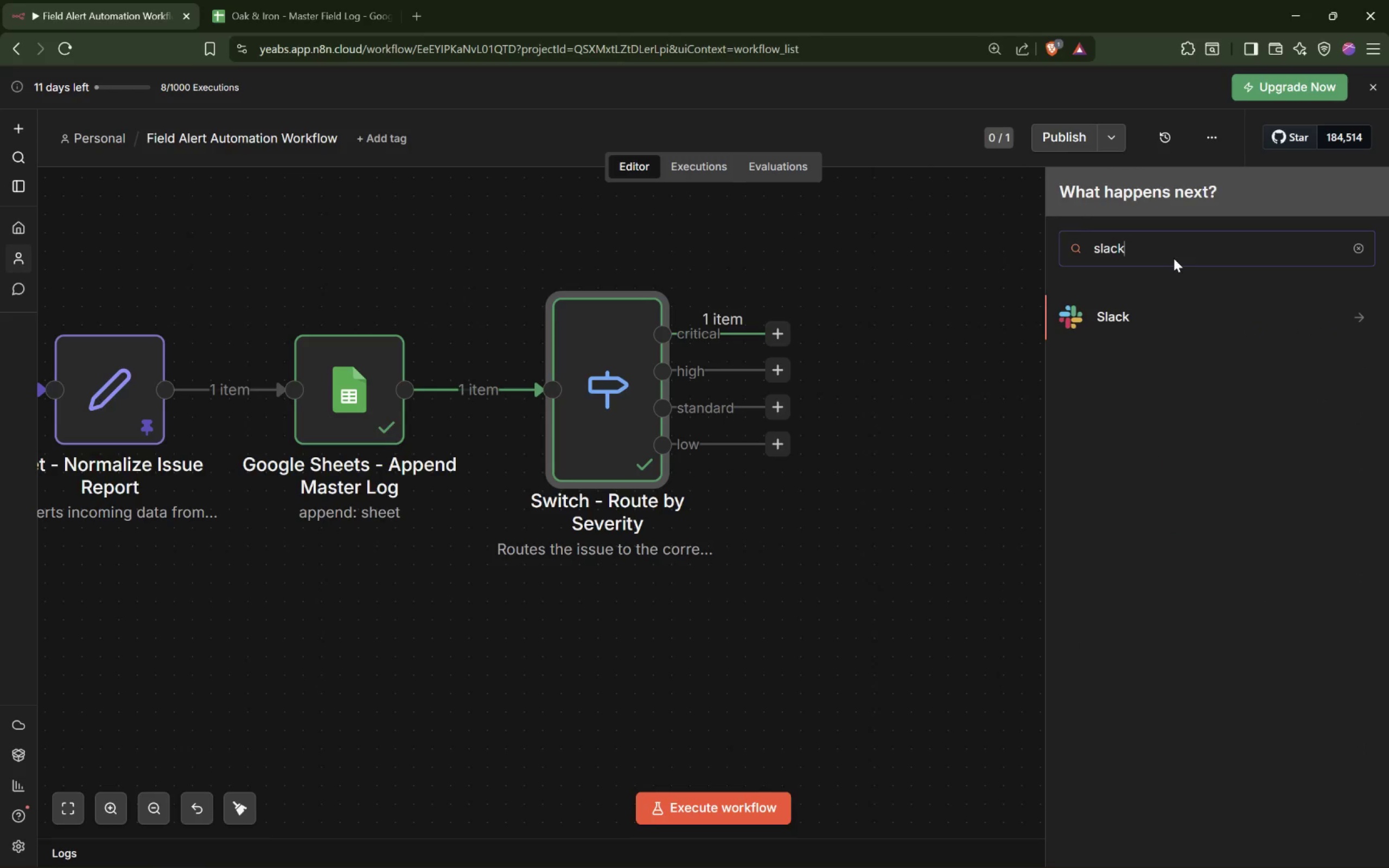 
mouse_move([1122, 312])
 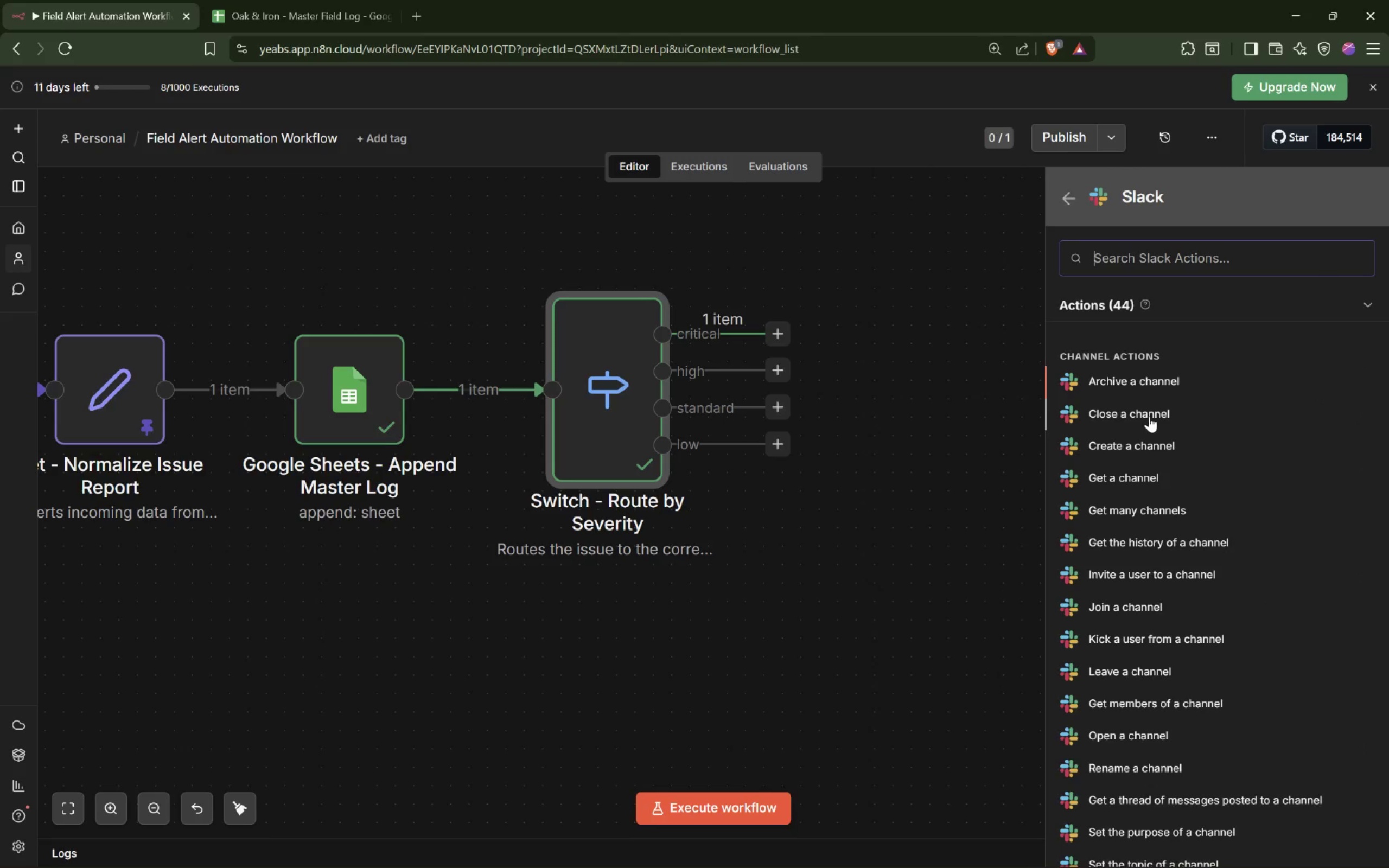 
scroll: coordinate [1149, 412], scroll_direction: down, amount: 10.0
 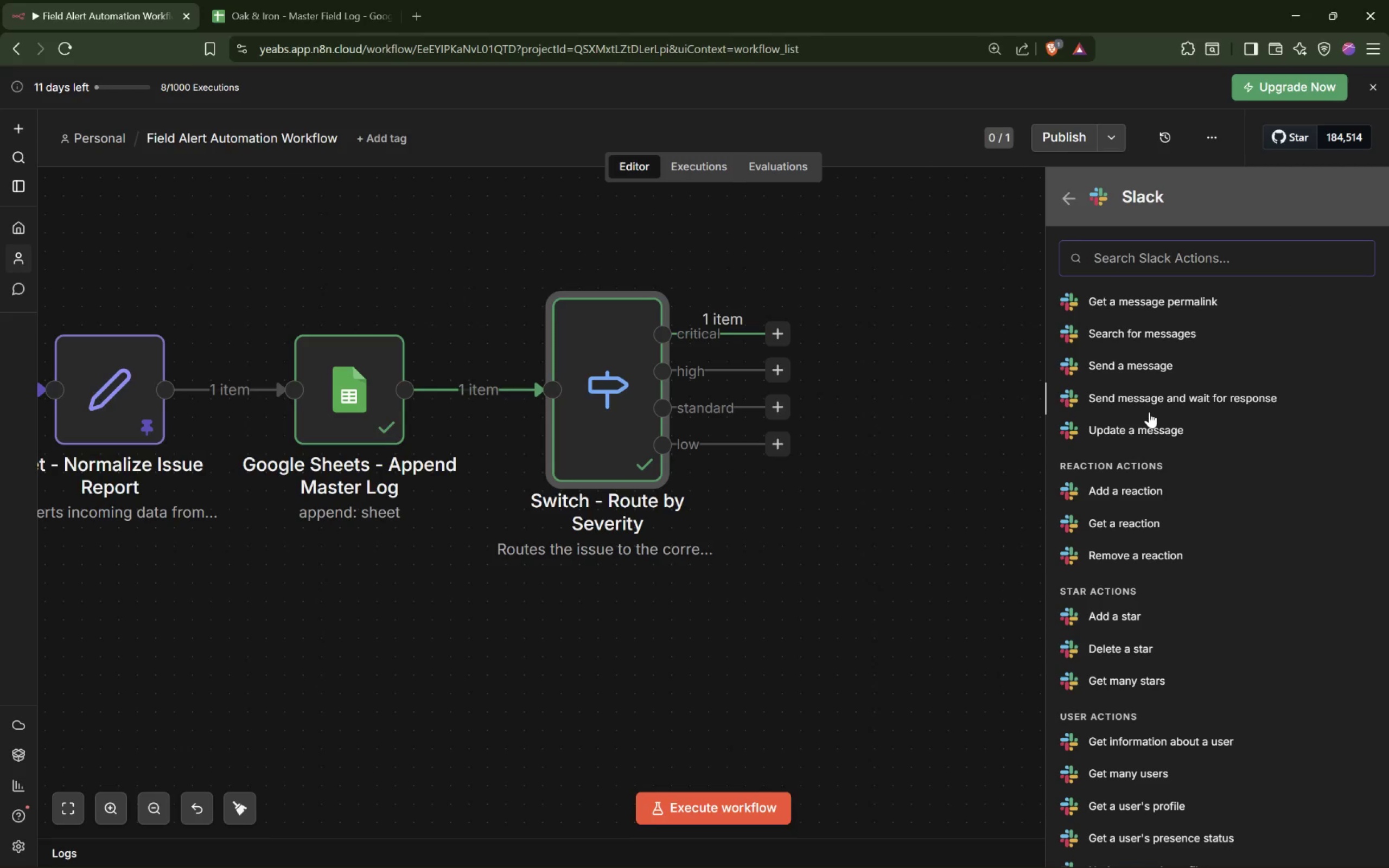 
left_click([1151, 369])
 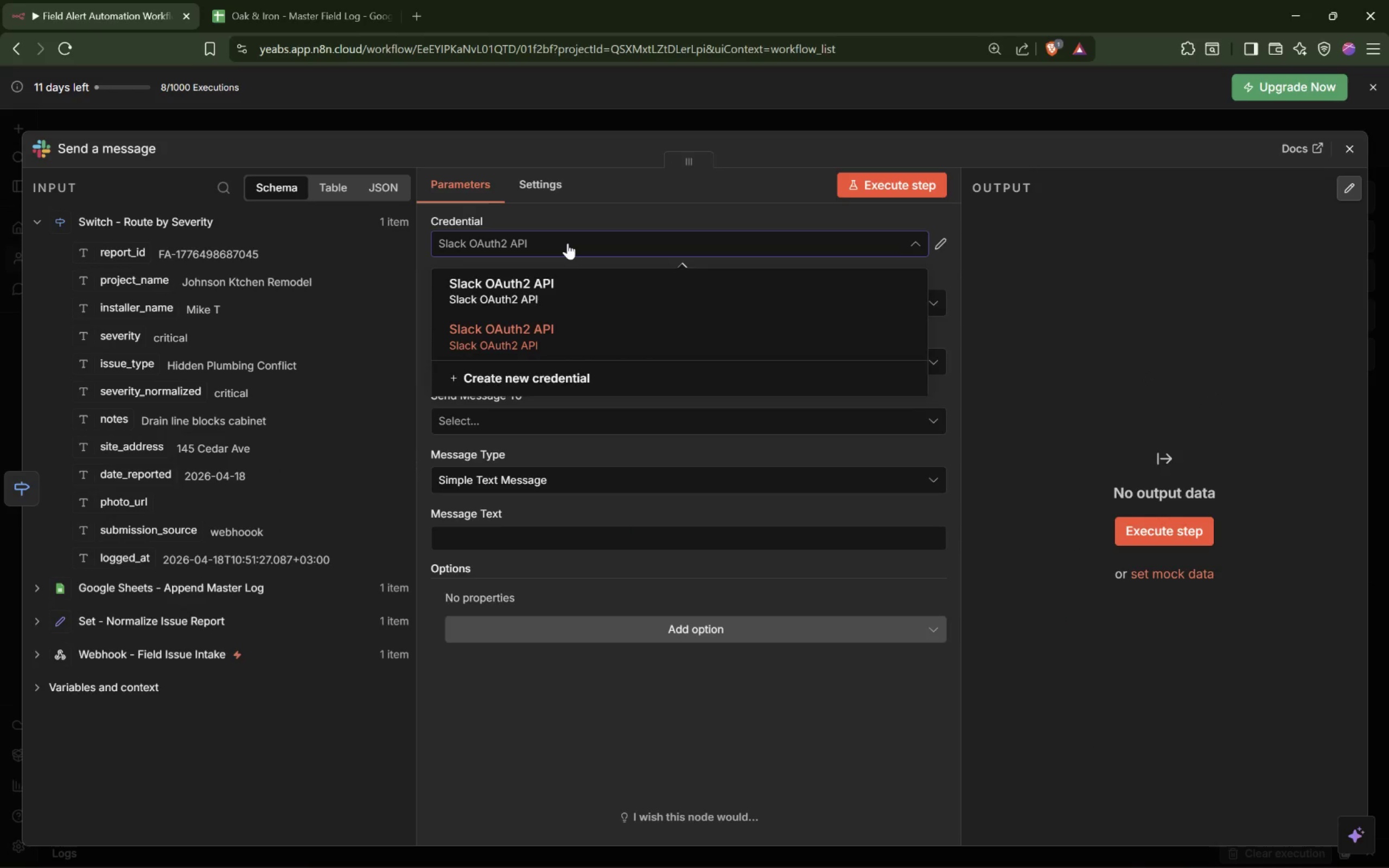 
left_click([568, 243])
 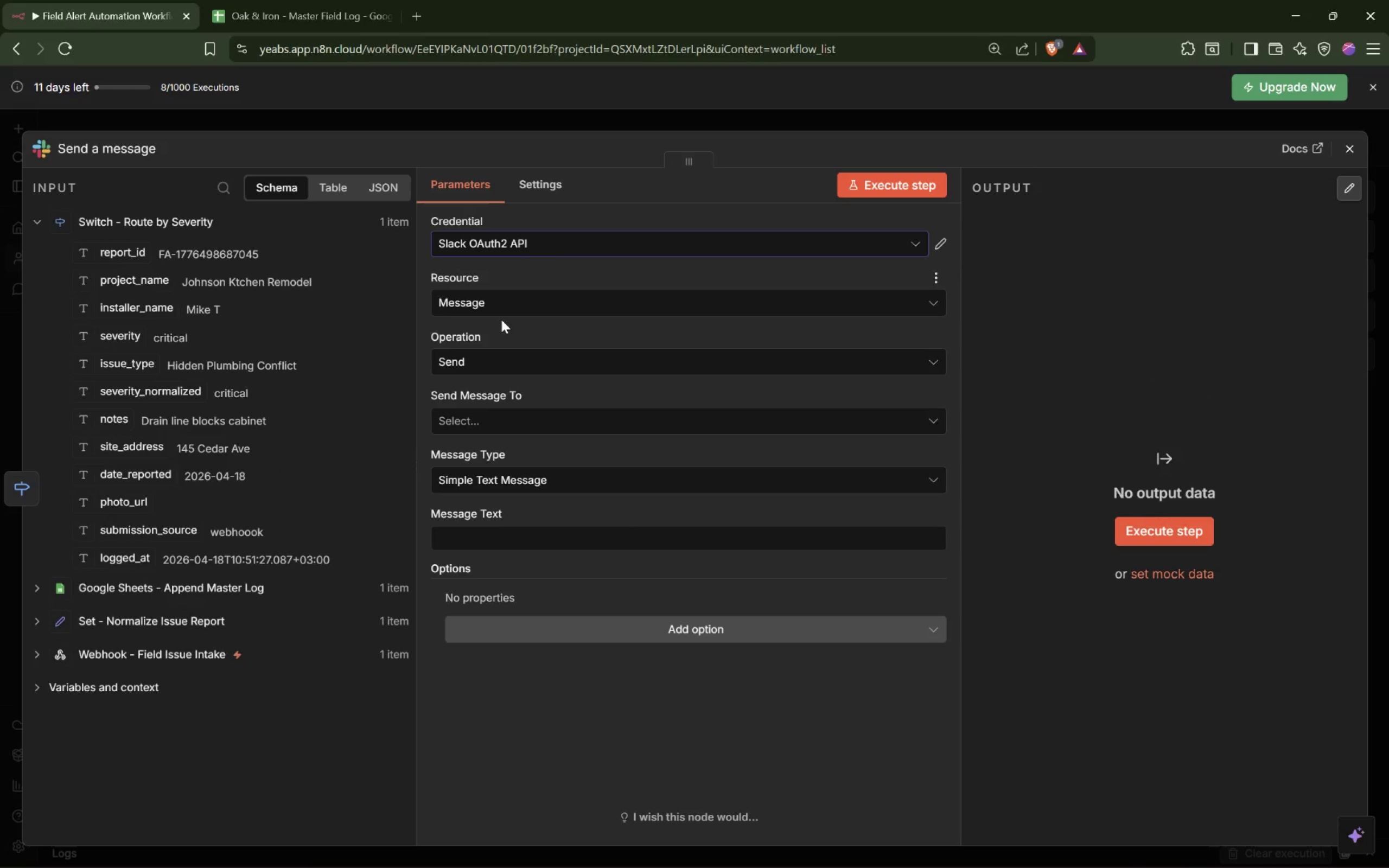 
mouse_move([502, 299])
 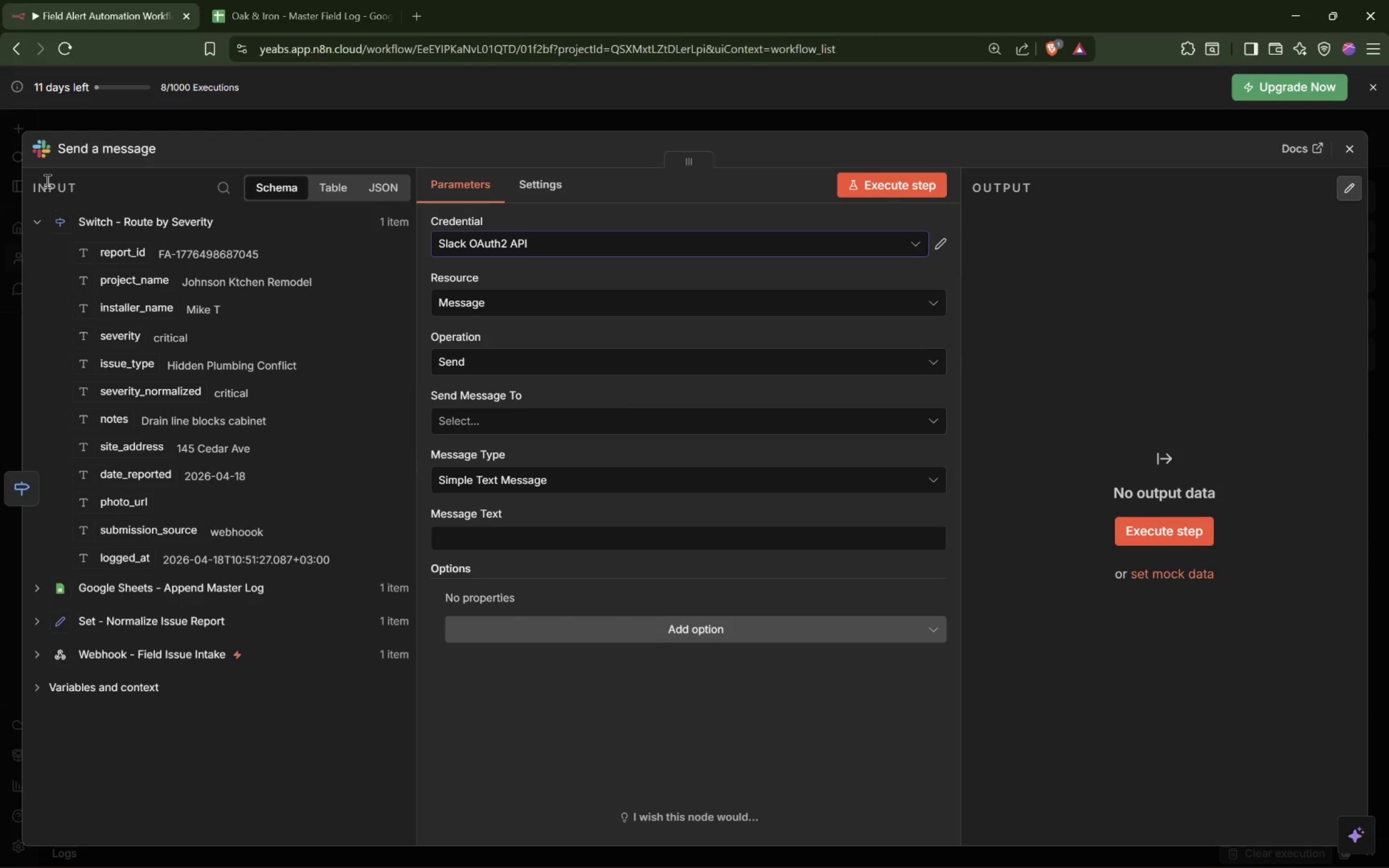 
double_click([86, 148])
 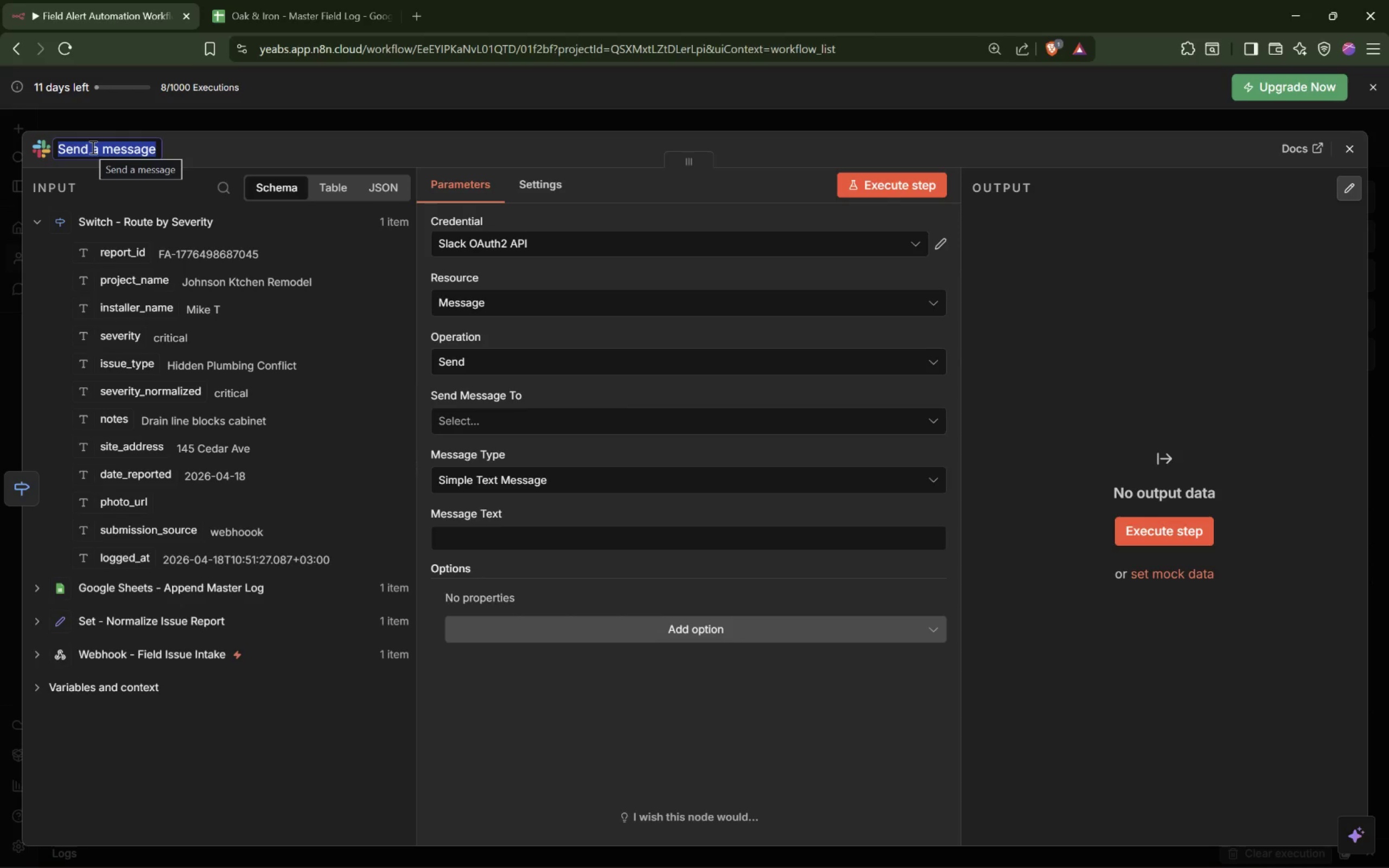 
type(Slack - Critical Field Alert)
 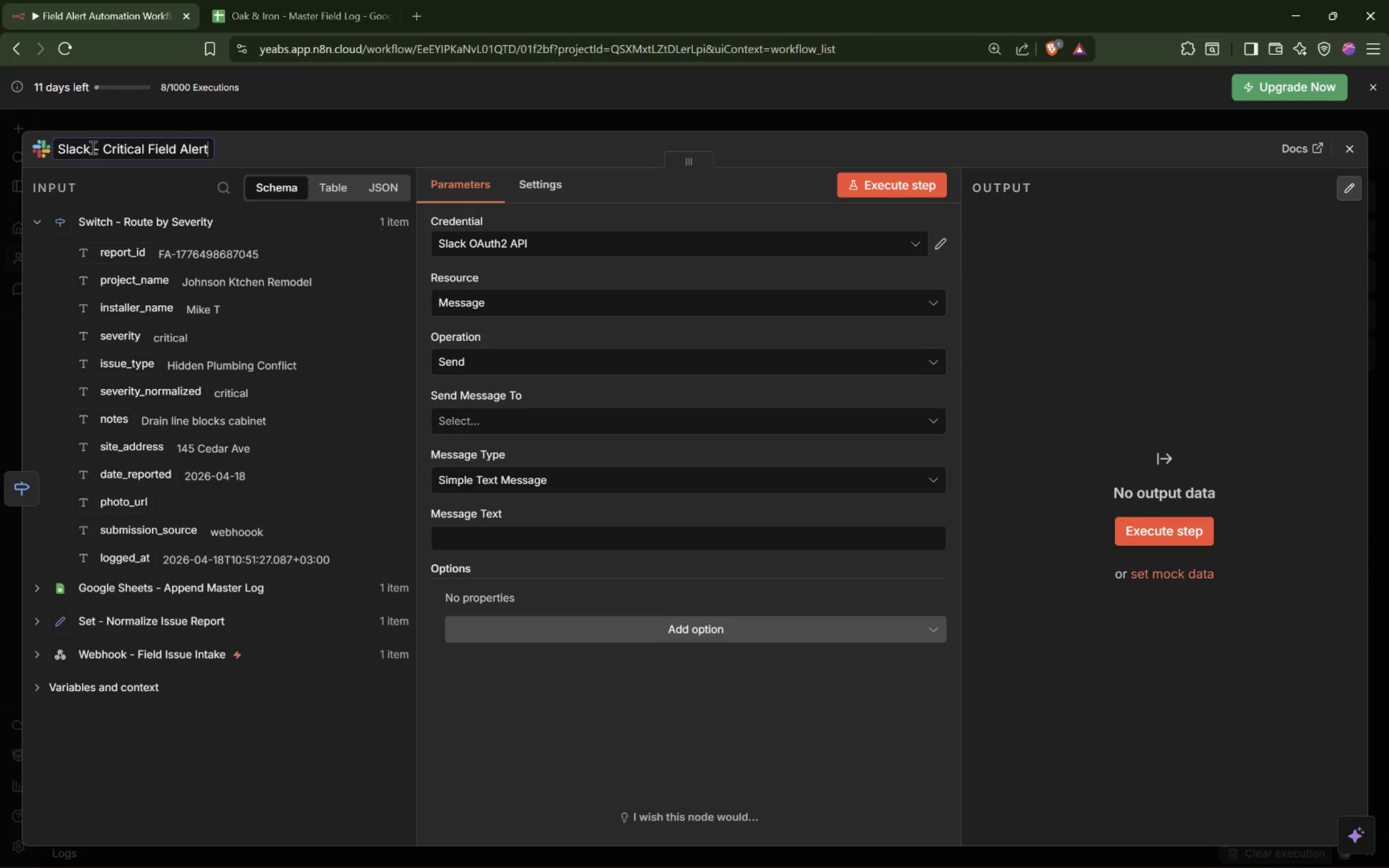 
key(Enter)
 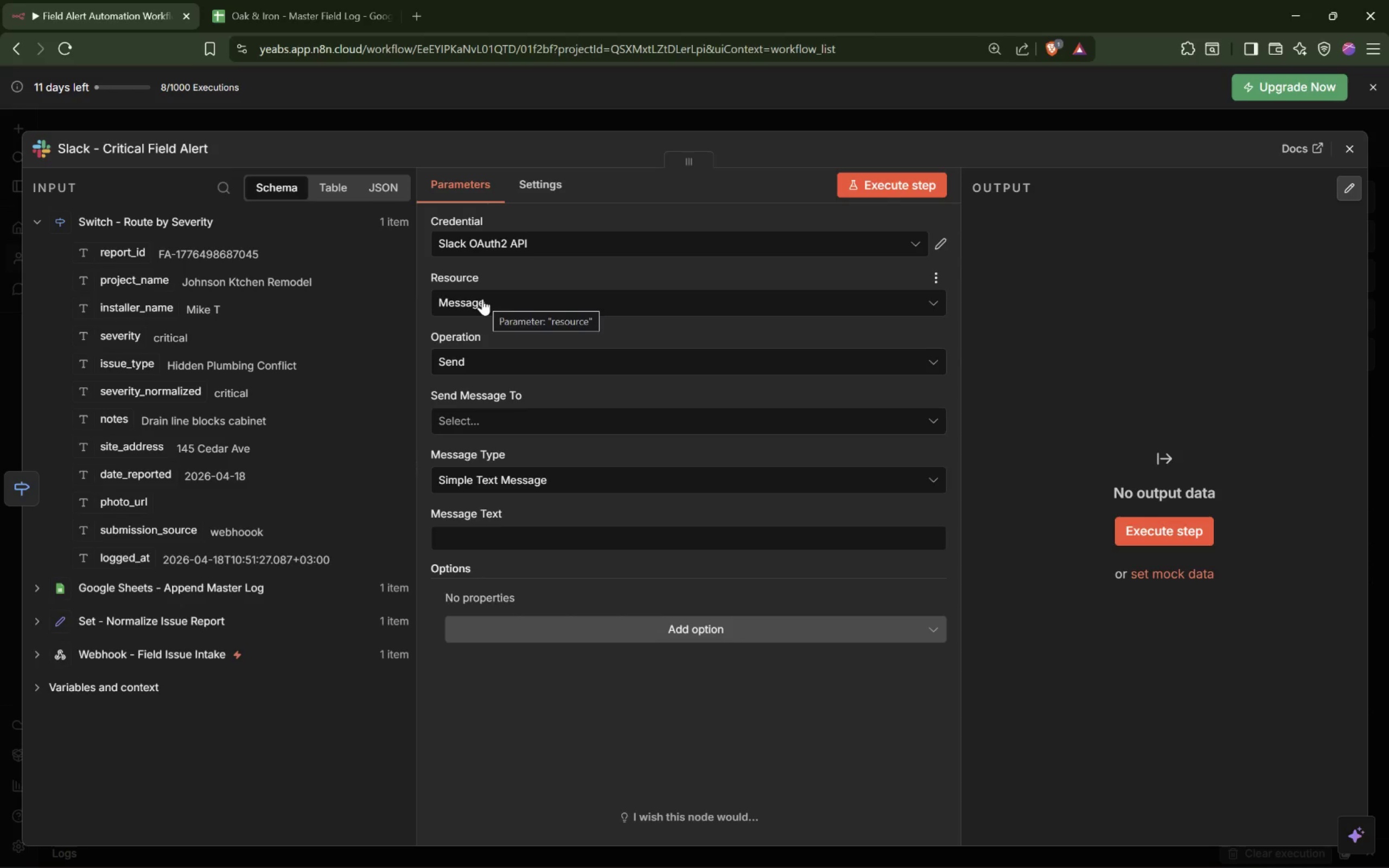 
wait(11.24)
 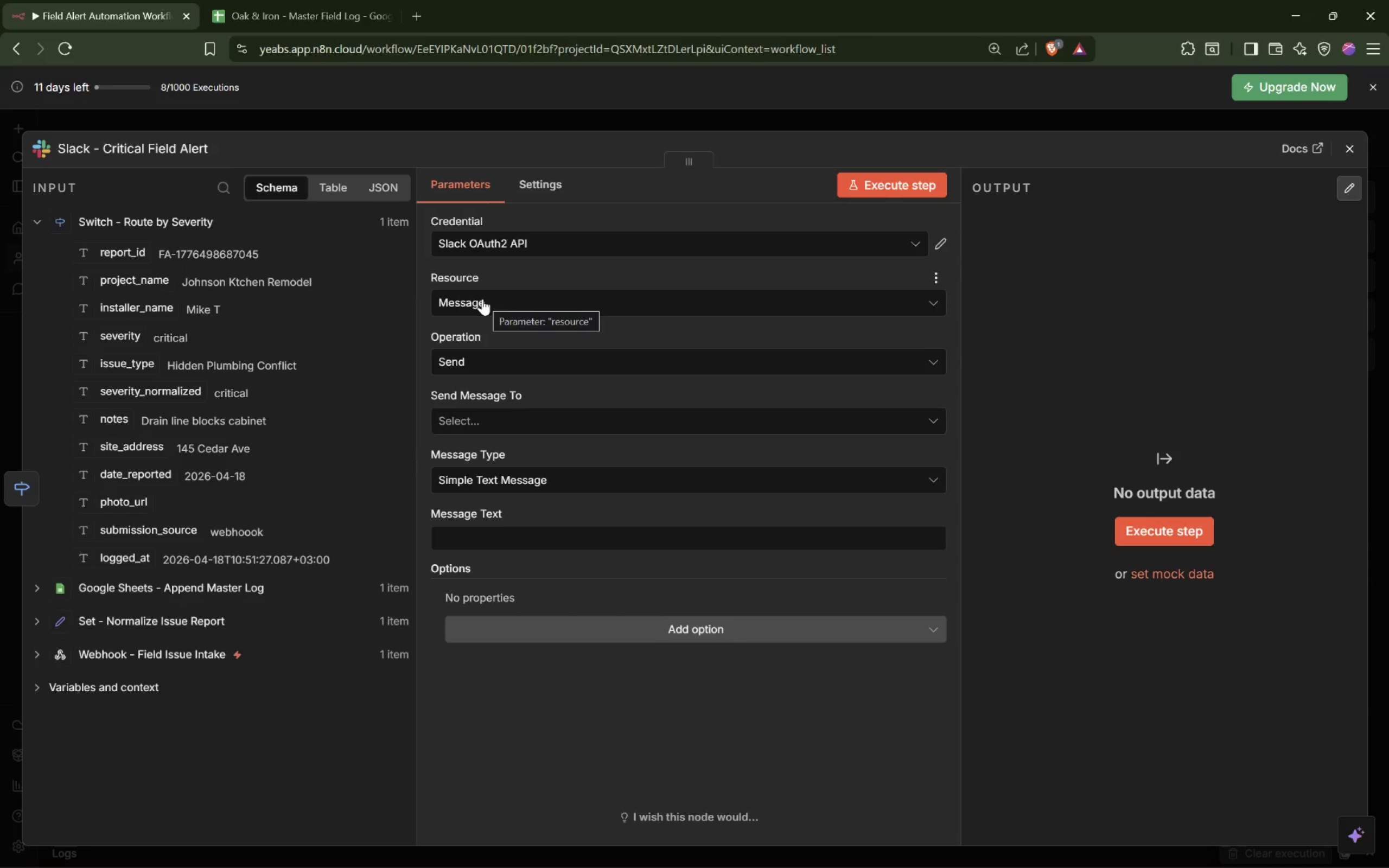 
left_click([530, 521])
 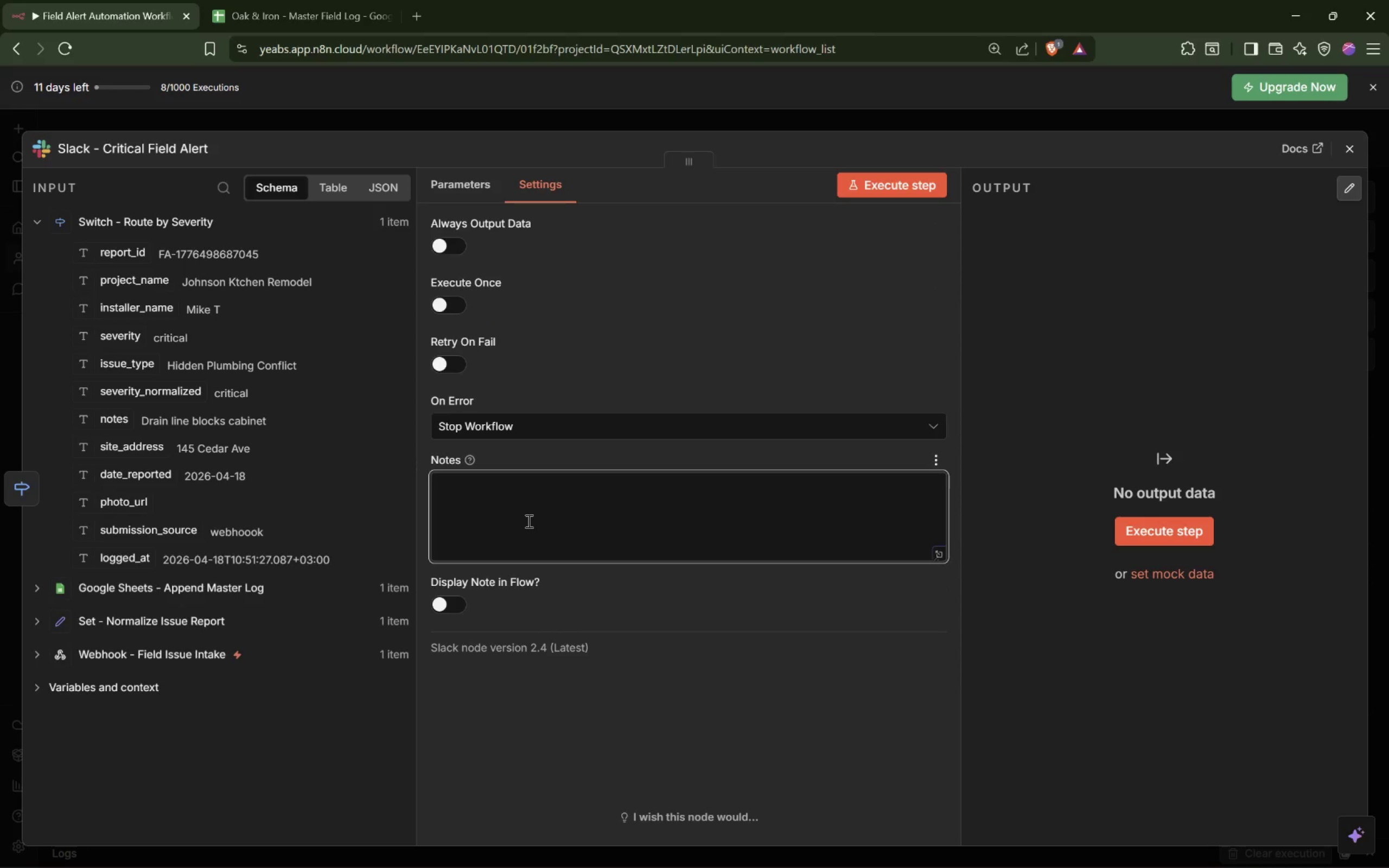 
type(Sends an instant urgent message whenthe issue is Critical.)
 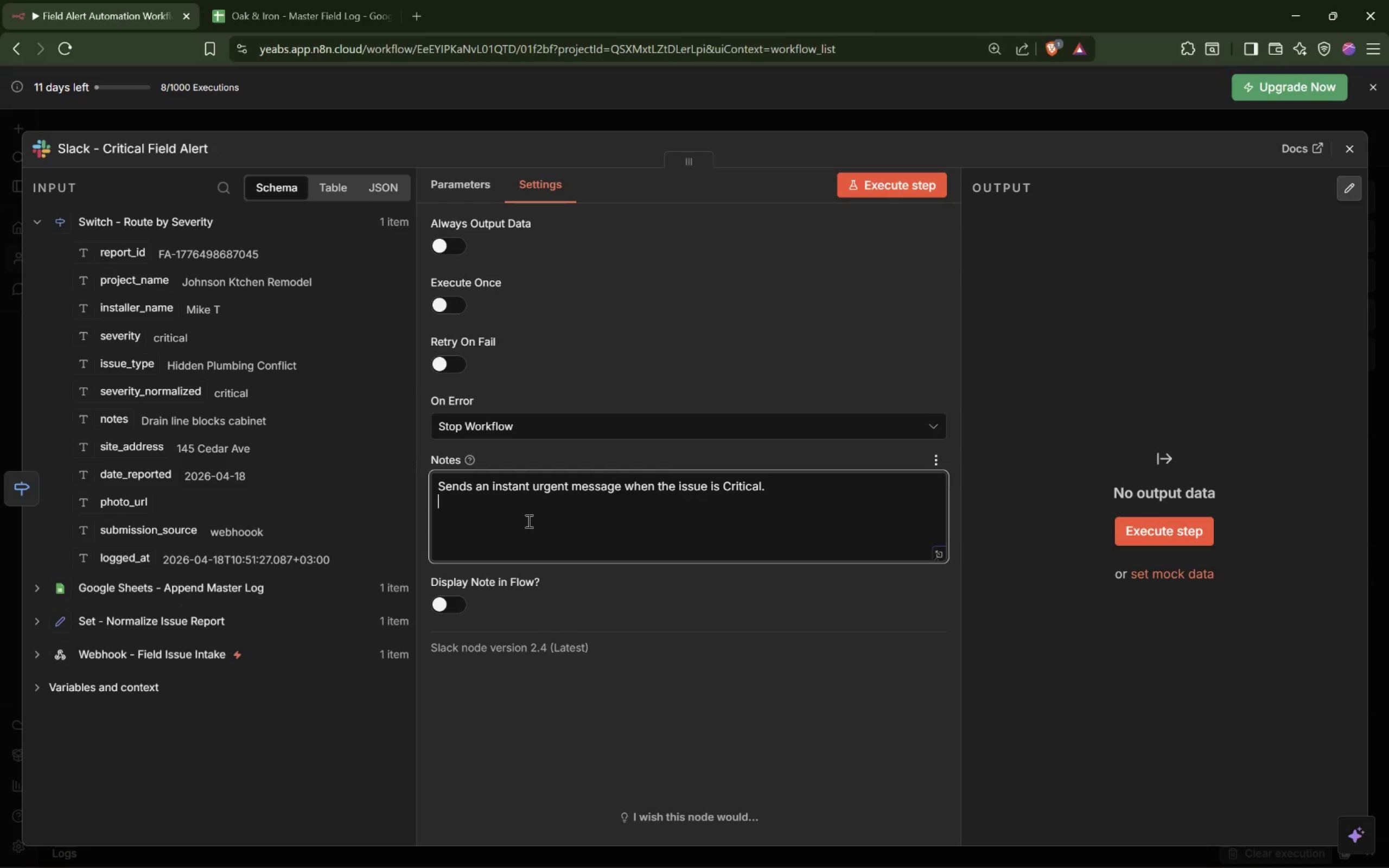 
key(Enter)
 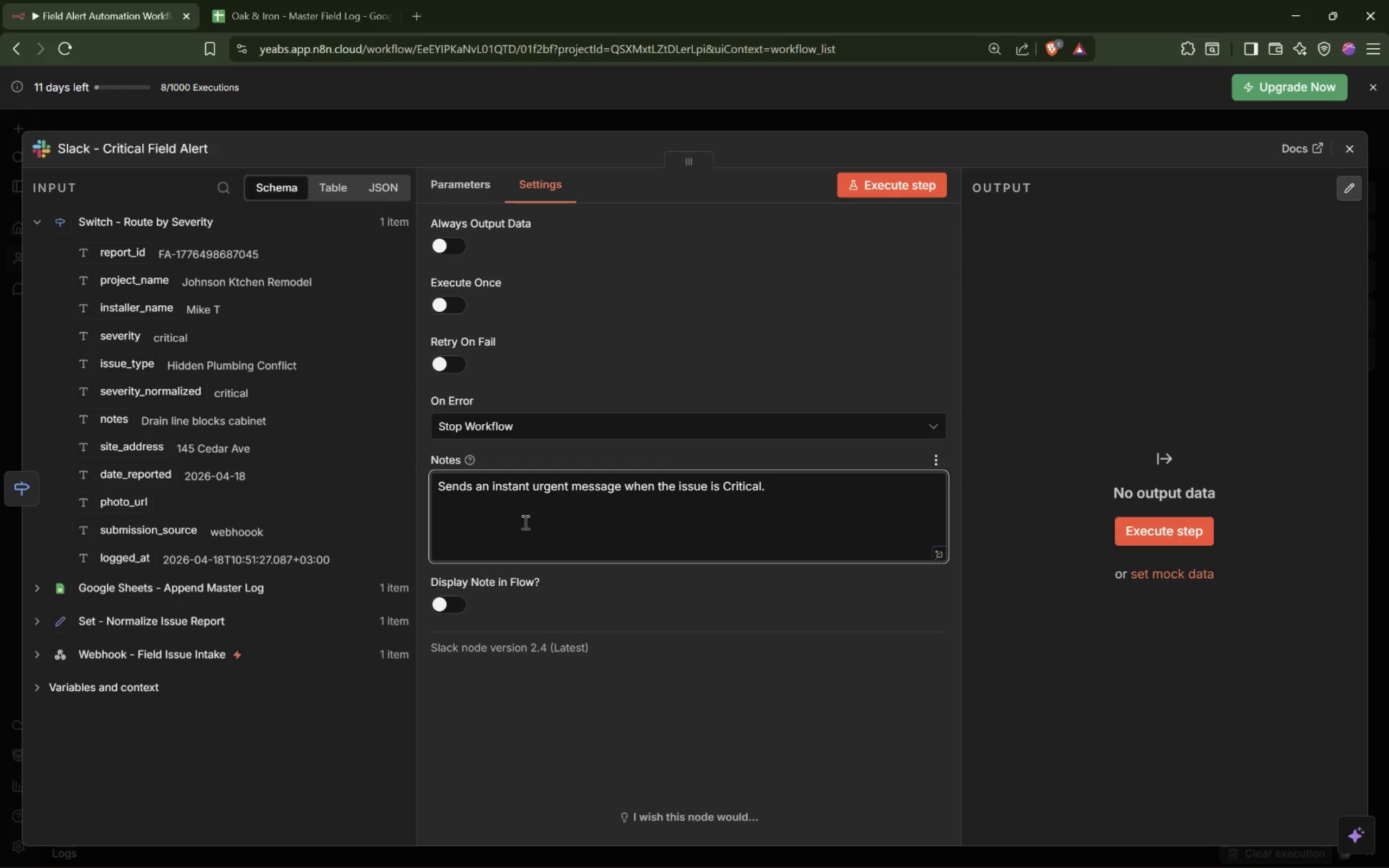 
key(Backspace)
 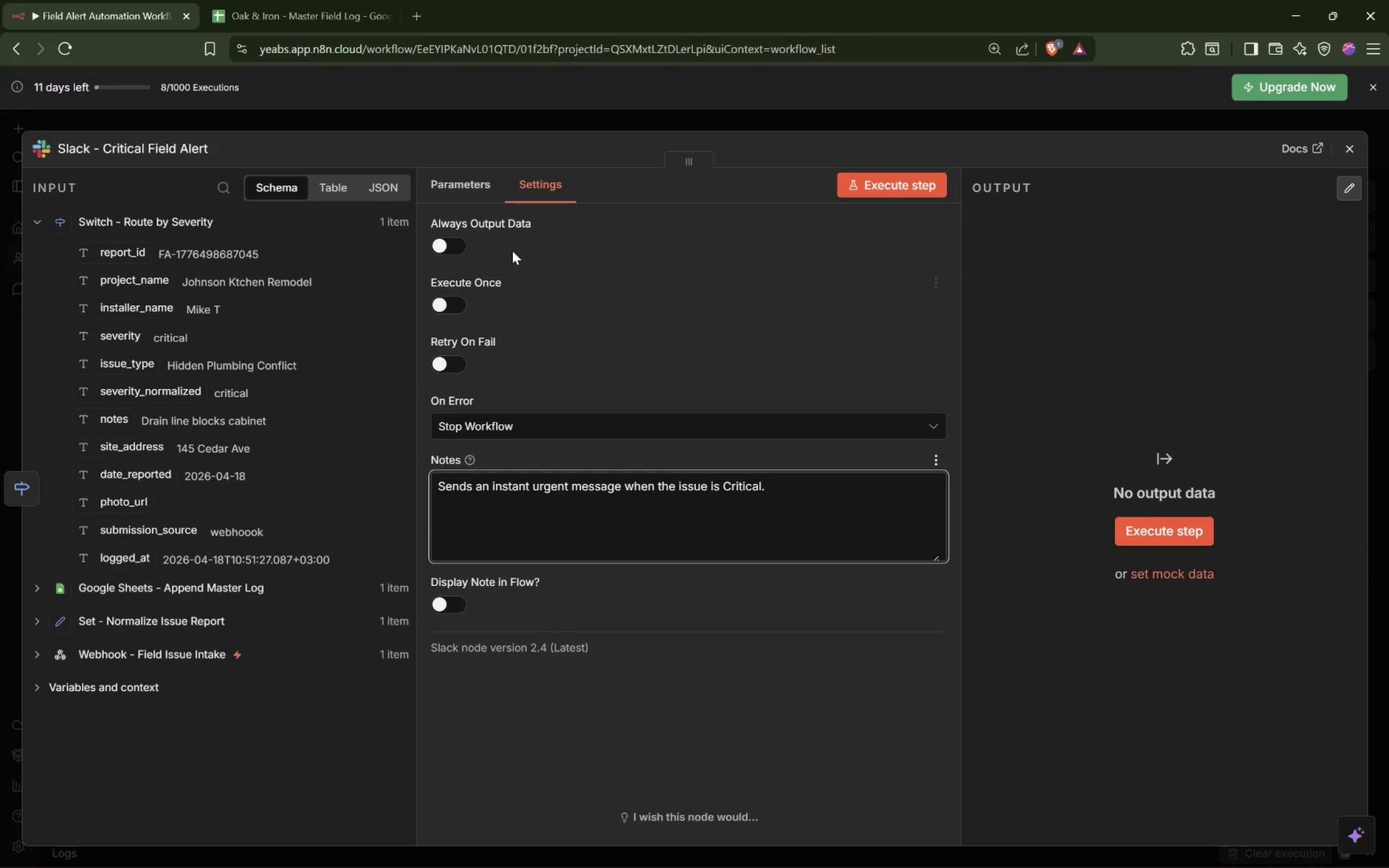 
left_click([477, 187])
 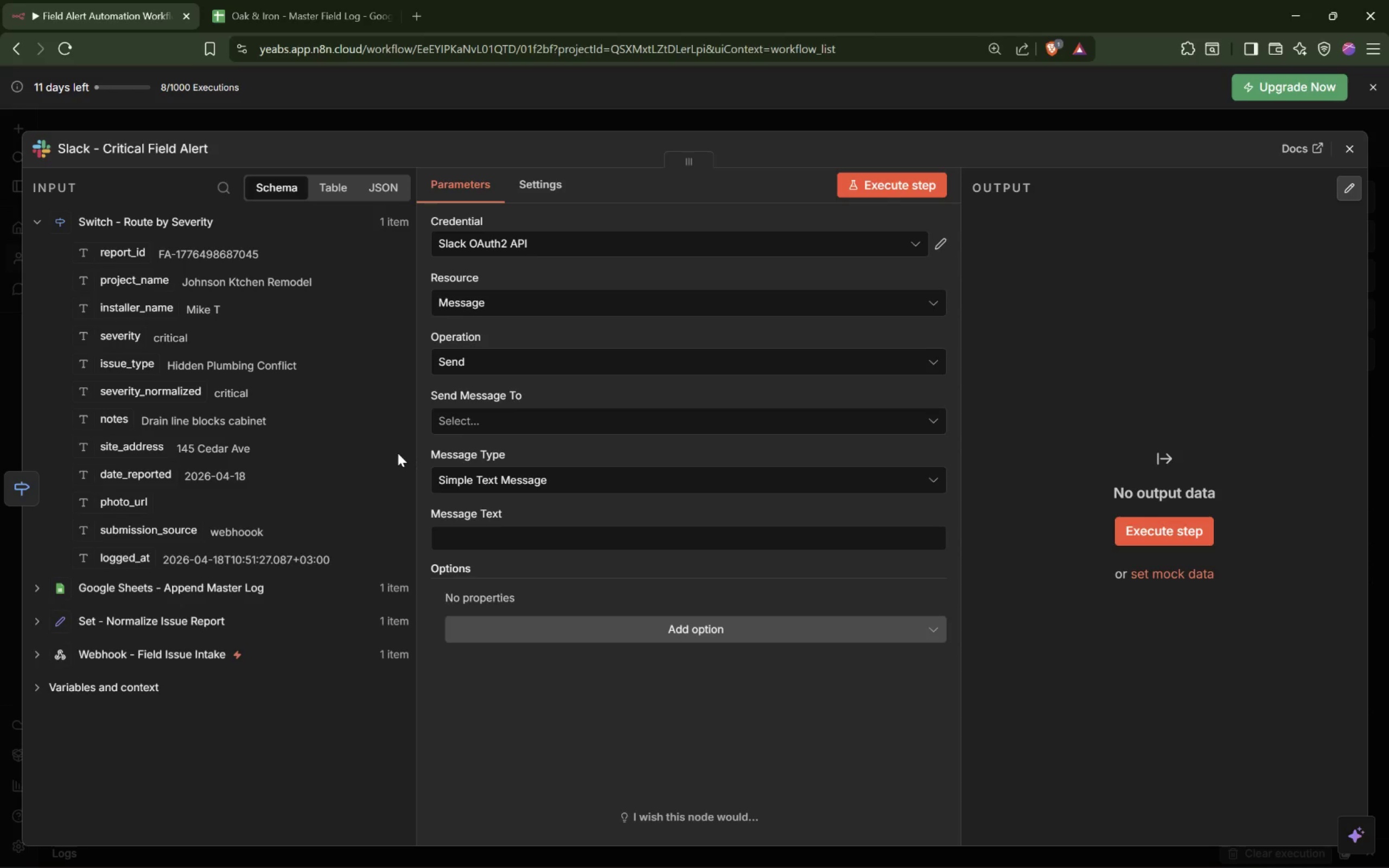 
wait(7.82)
 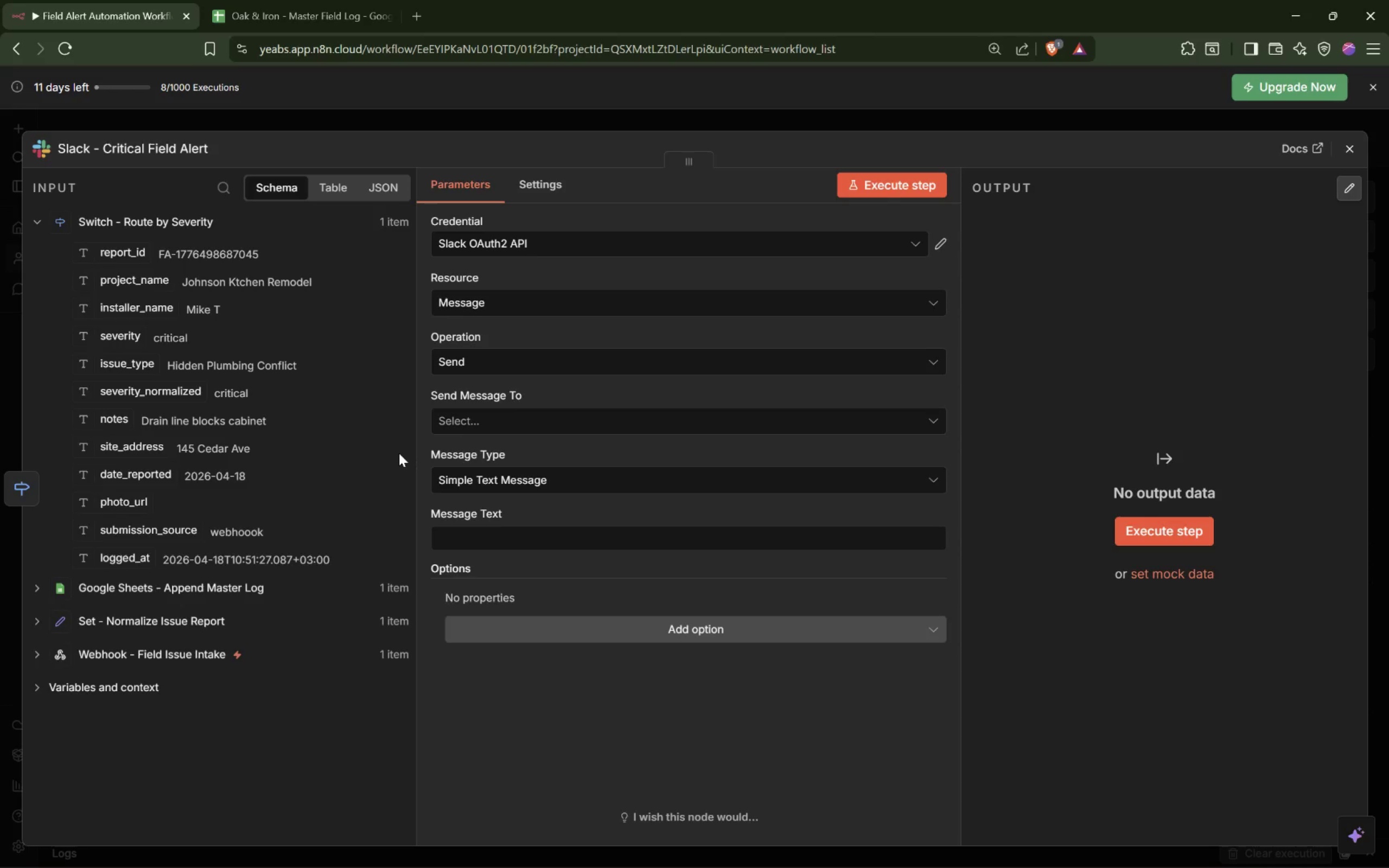 
mouse_move([486, 308])
 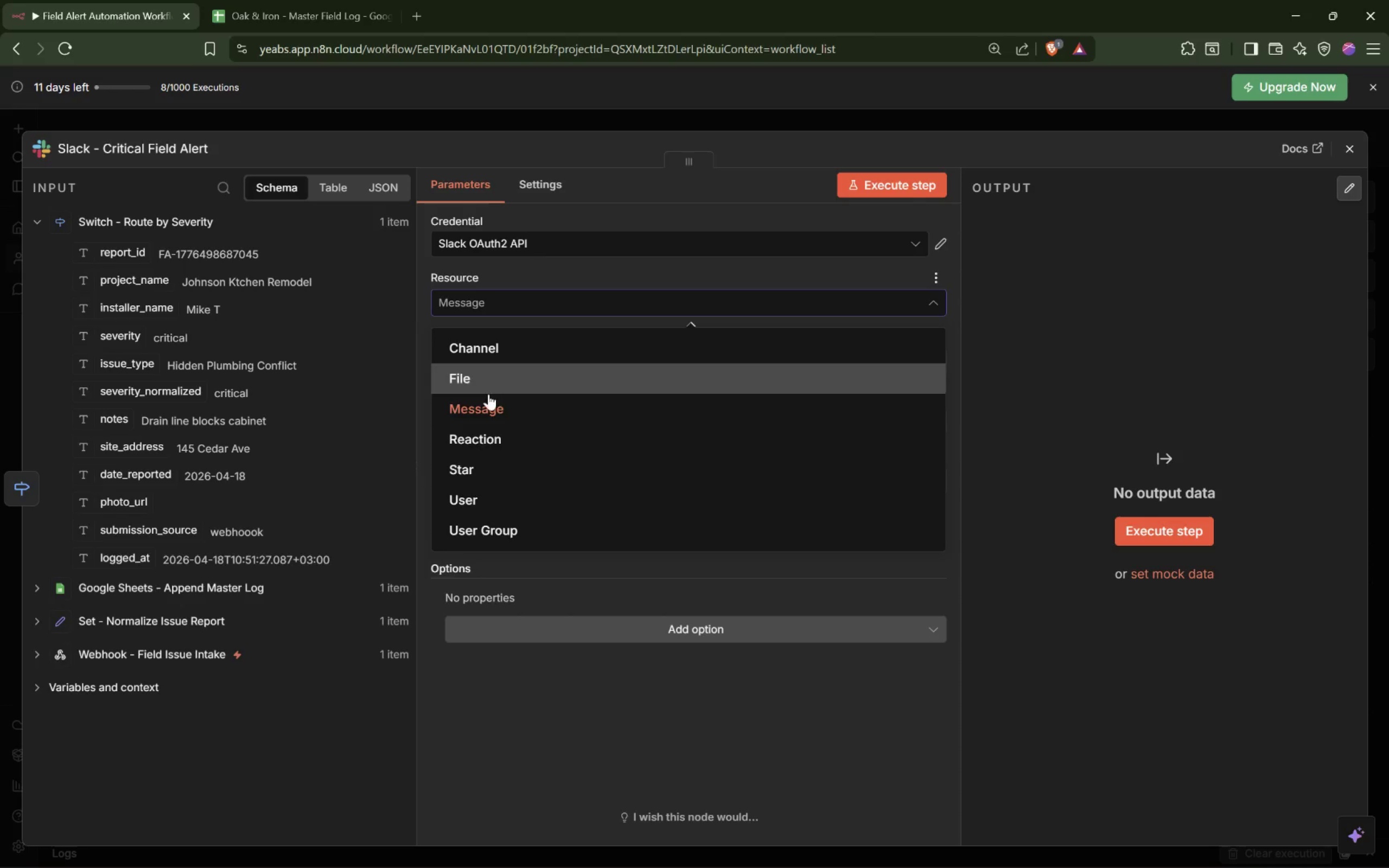 
left_click([488, 404])
 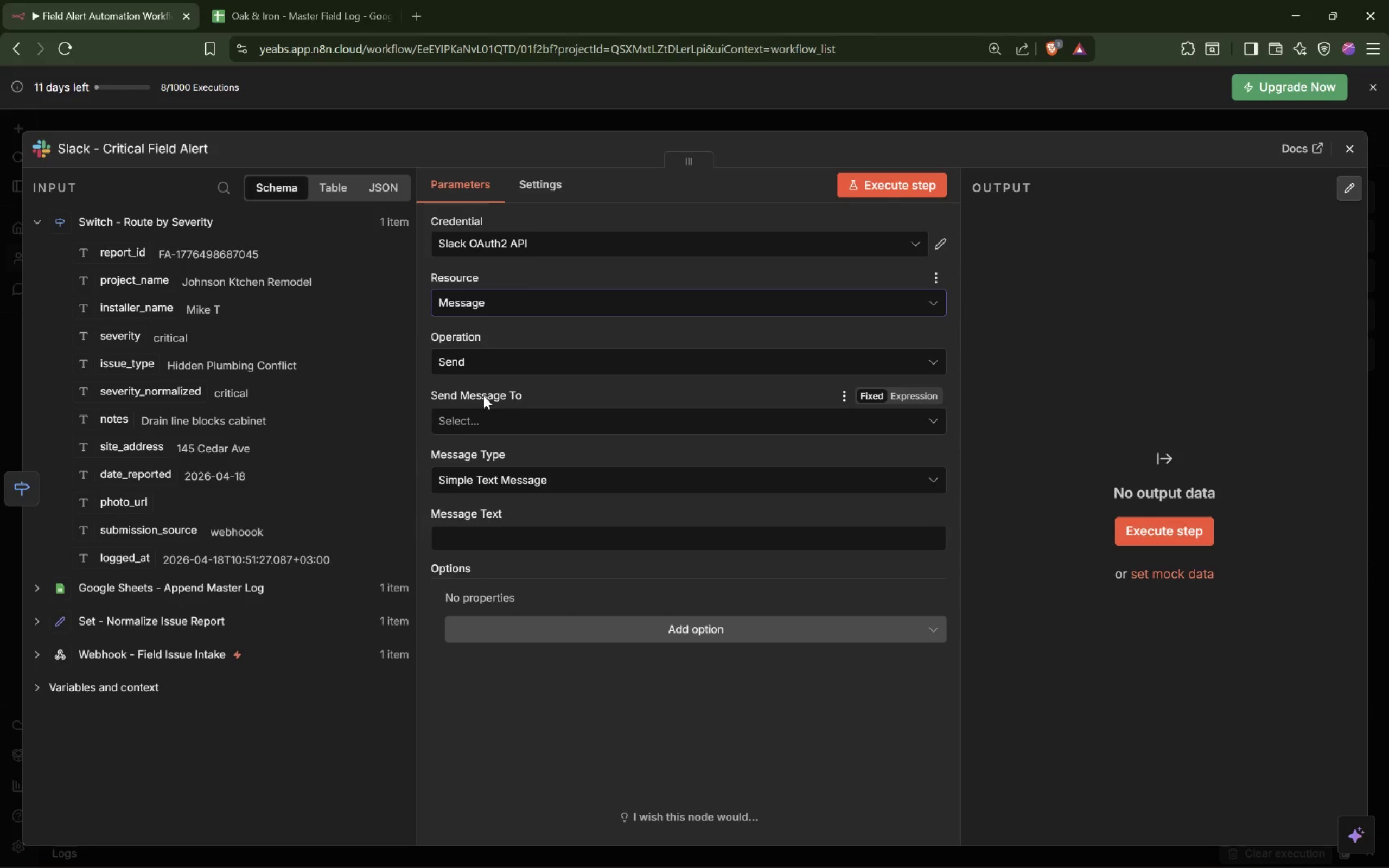 
mouse_move([496, 426])
 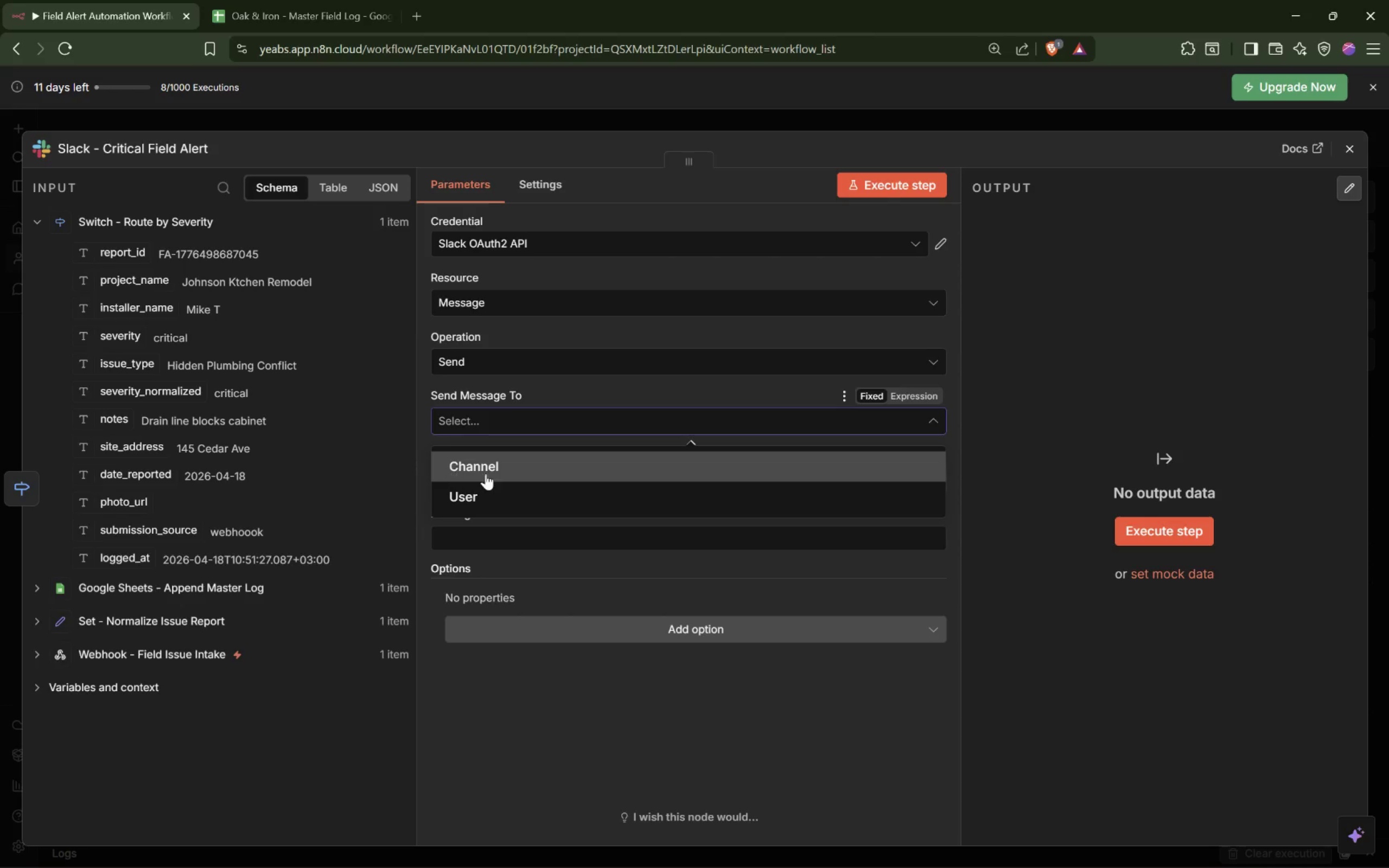 
left_click([487, 474])
 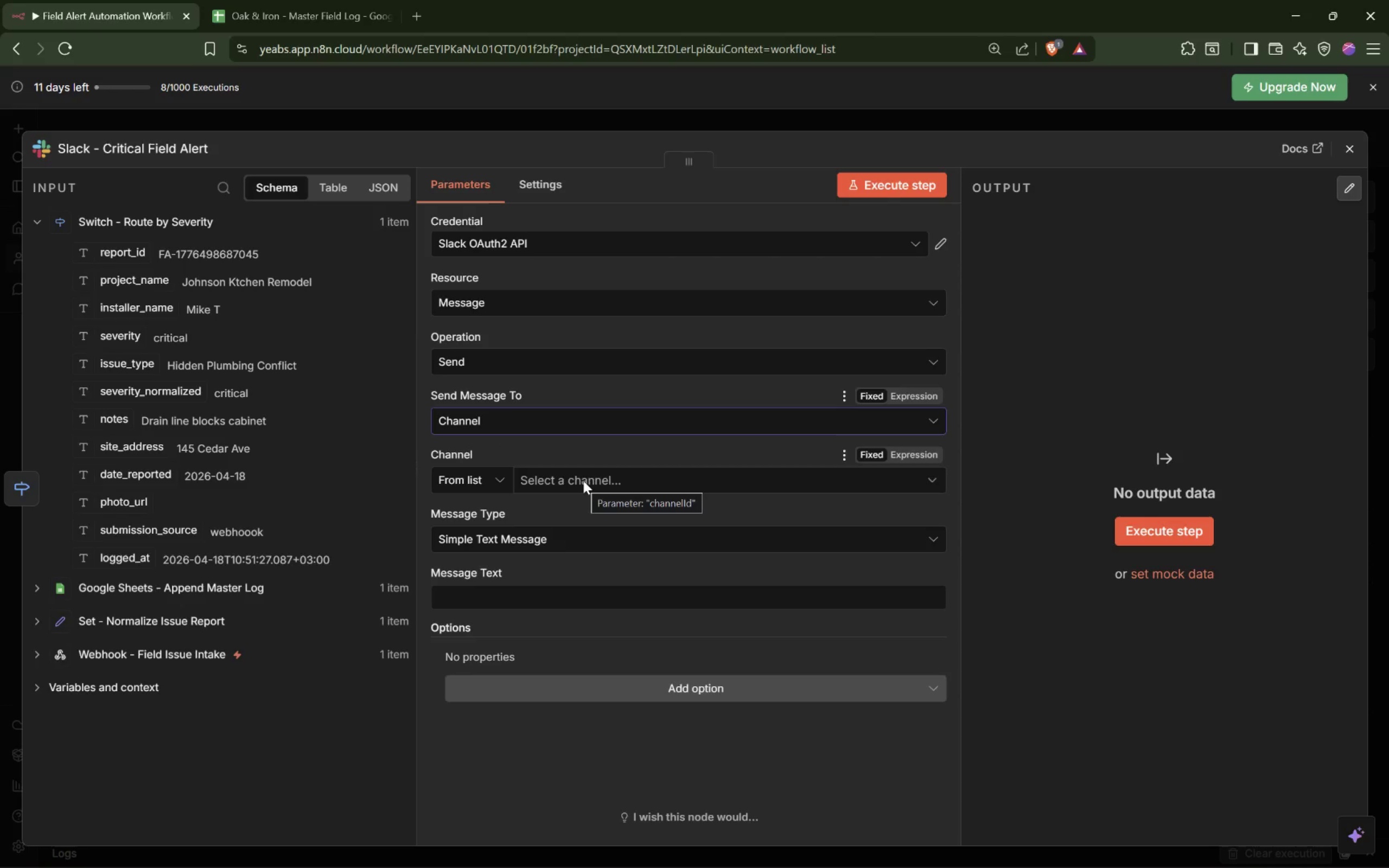 
left_click([583, 480])
 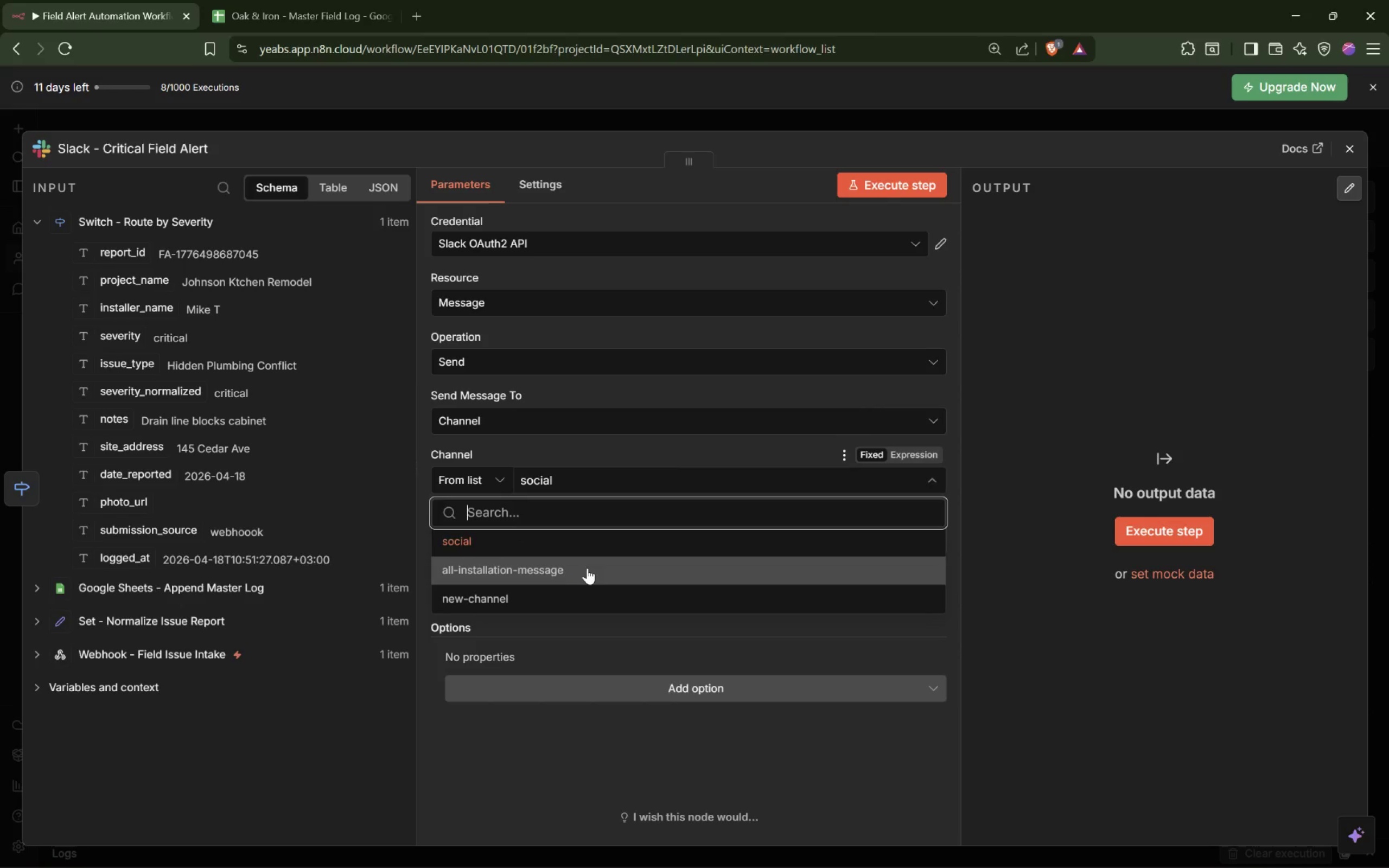 
wait(6.2)
 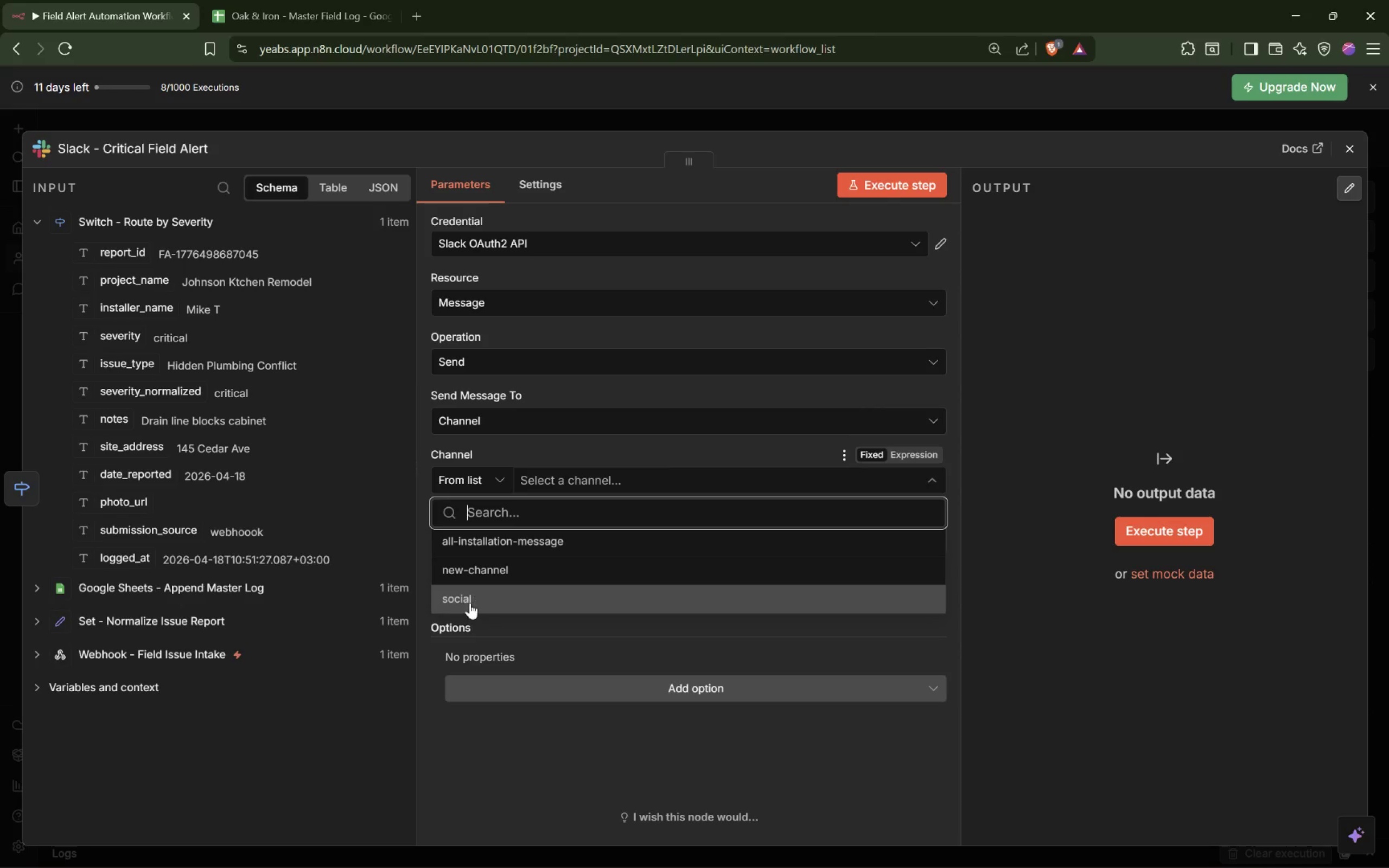 
left_click([507, 591])
 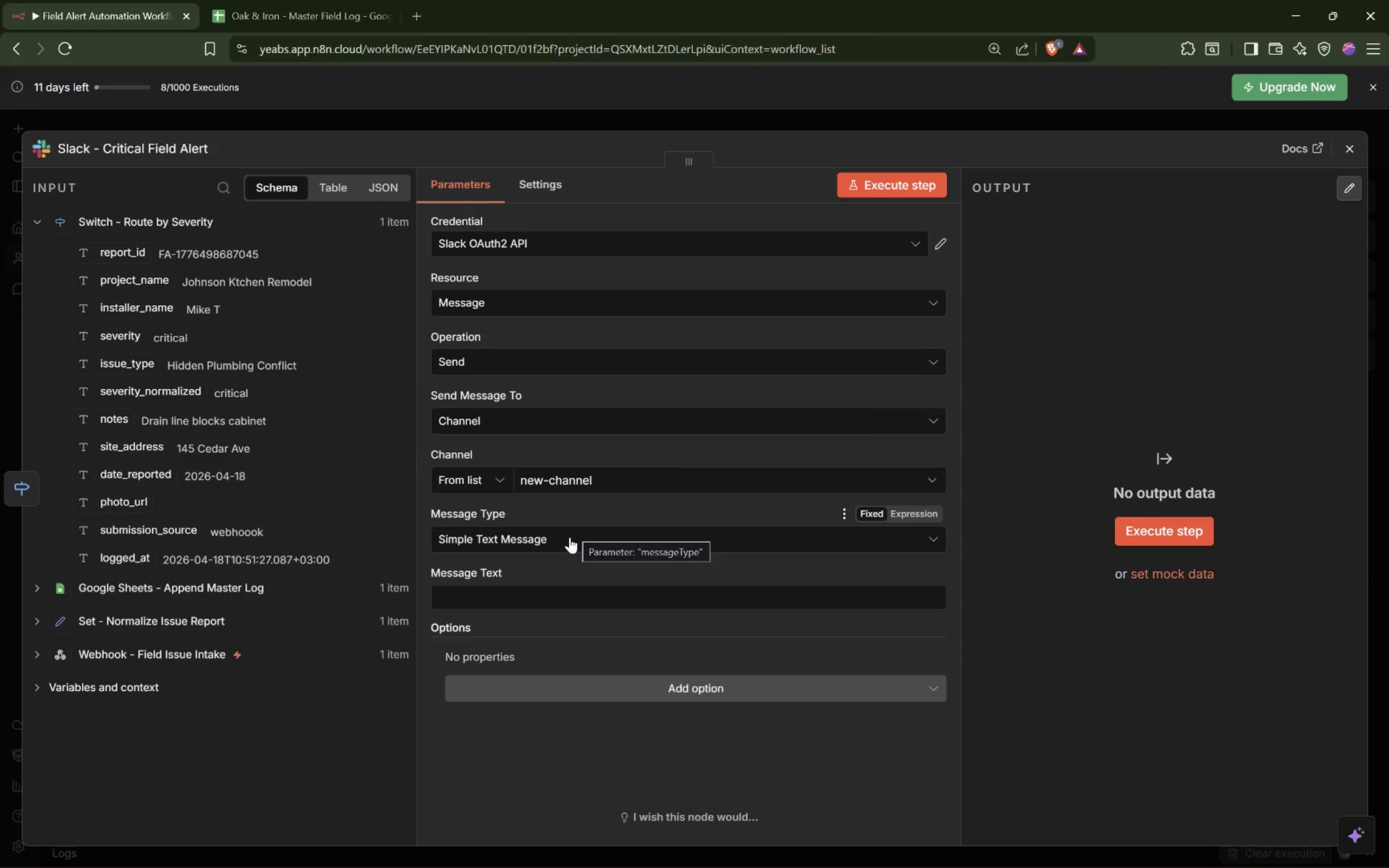 
wait(5.67)
 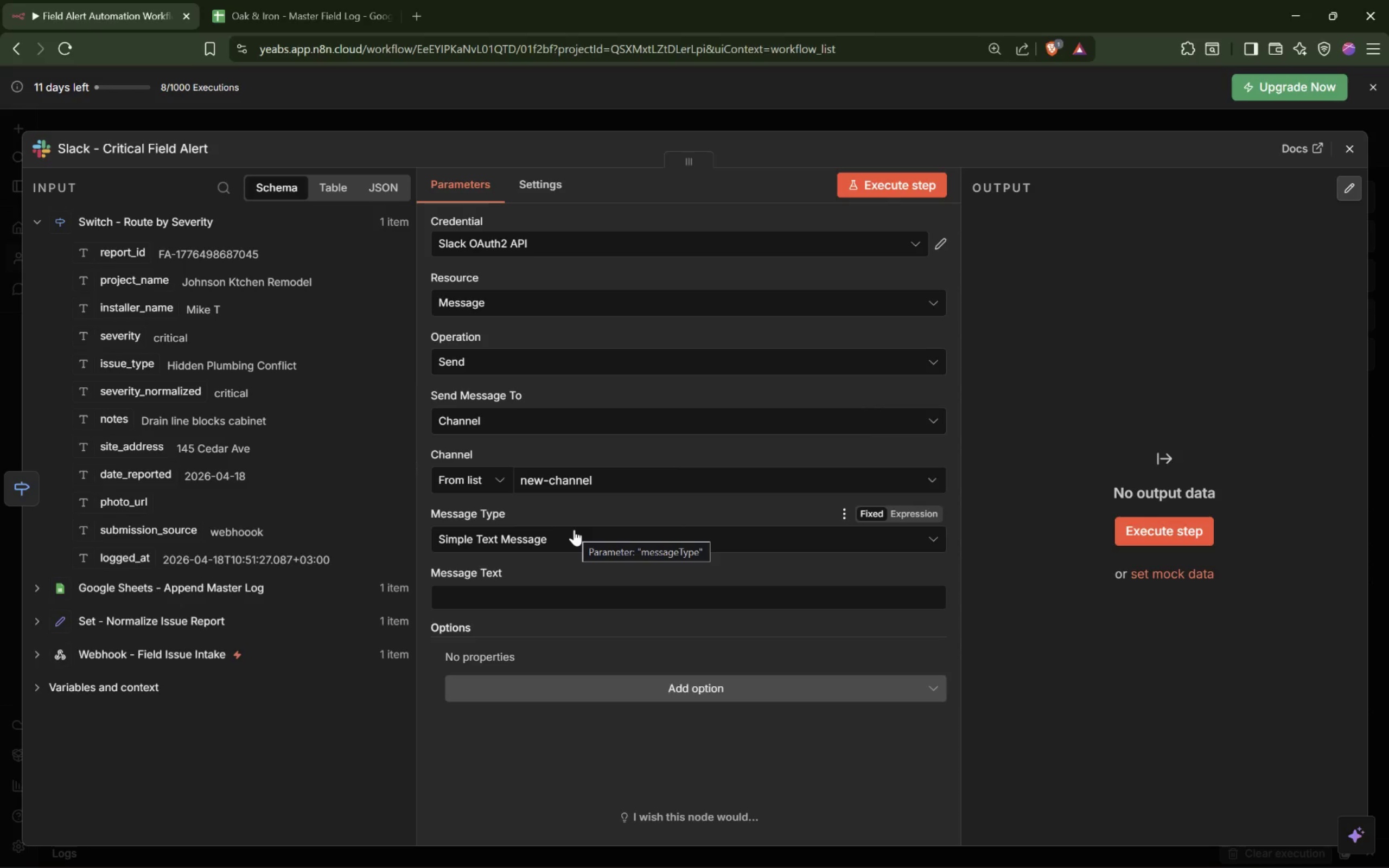 
left_click([567, 536])
 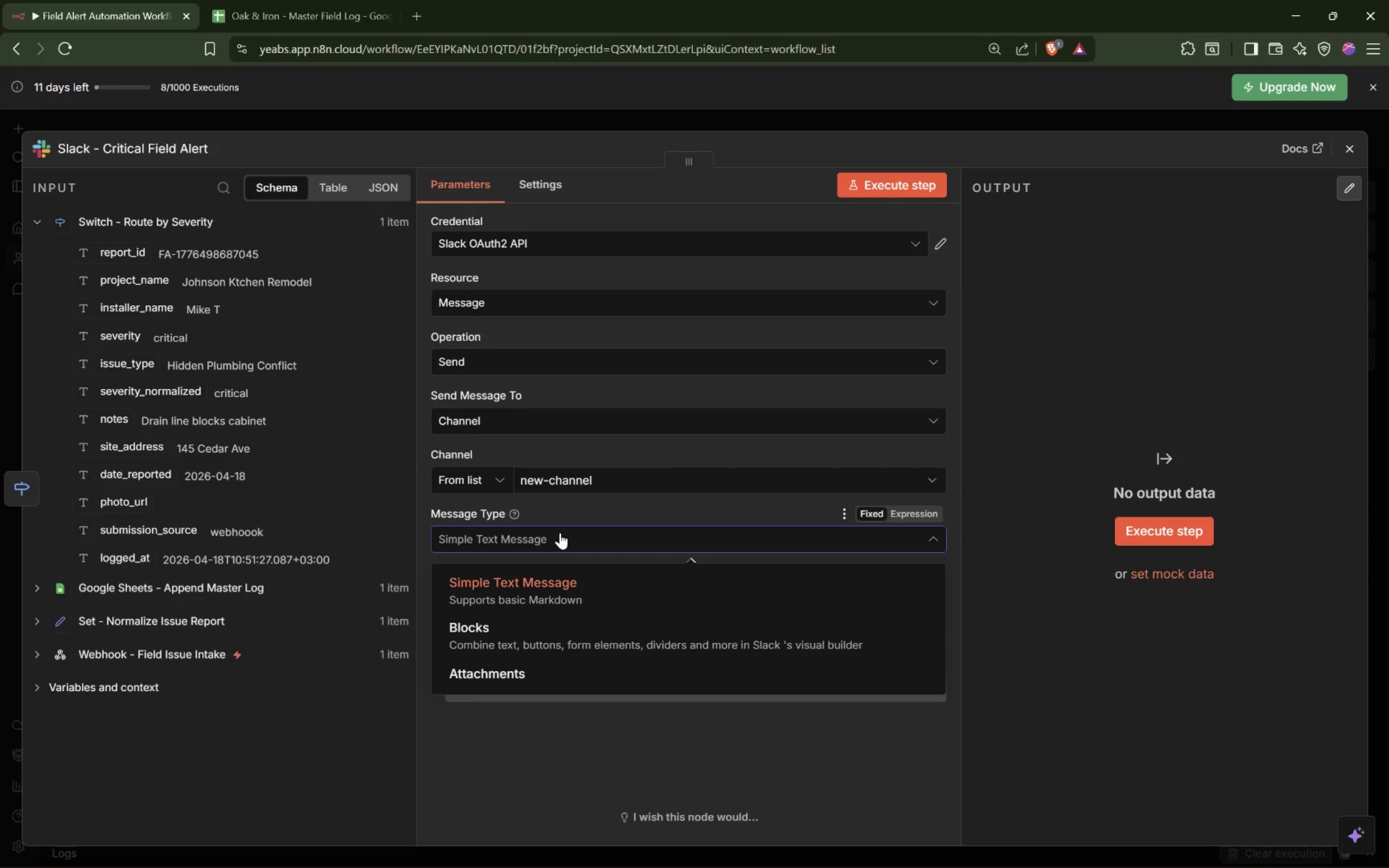 
wait(5.55)
 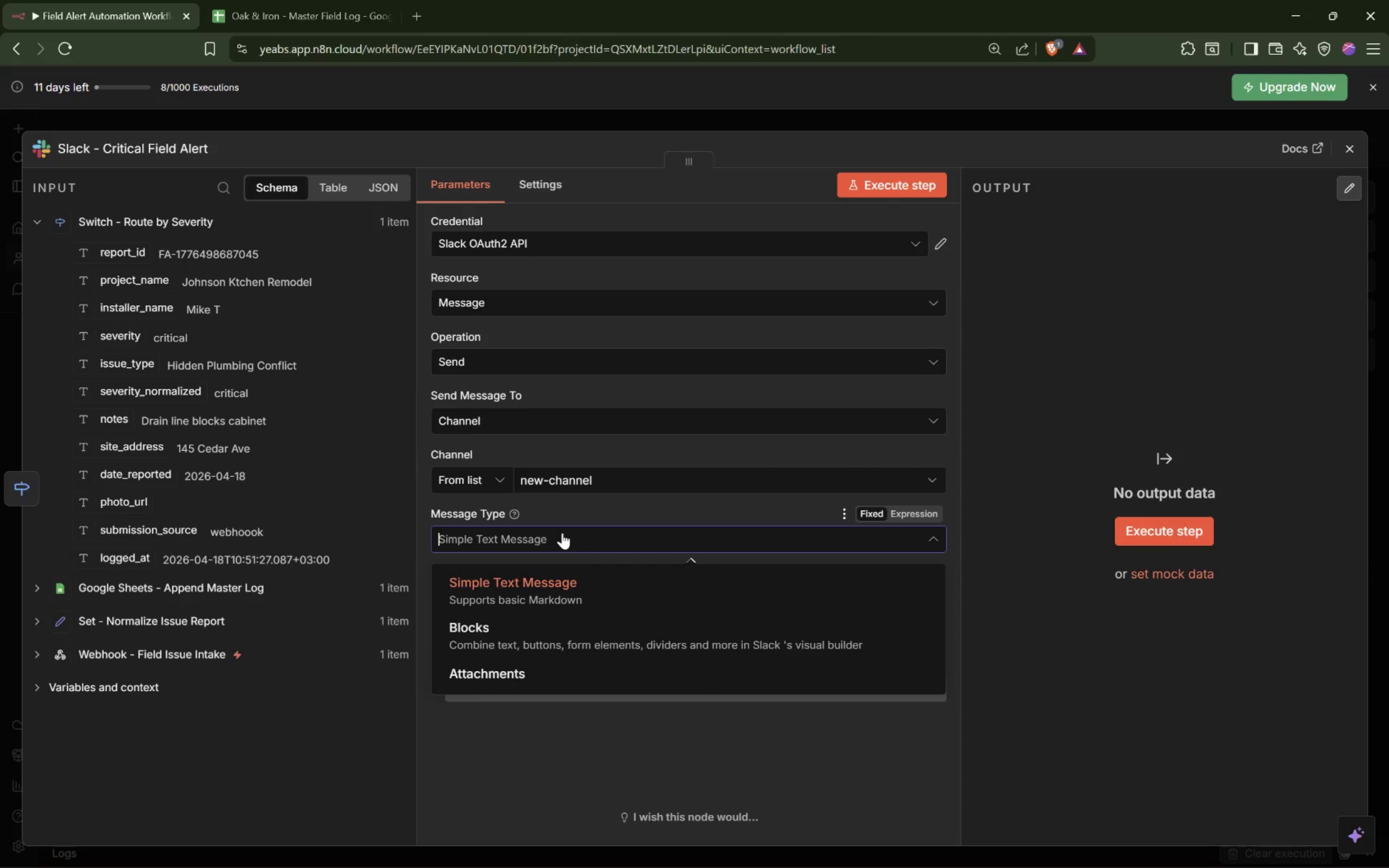 
left_click([560, 533])
 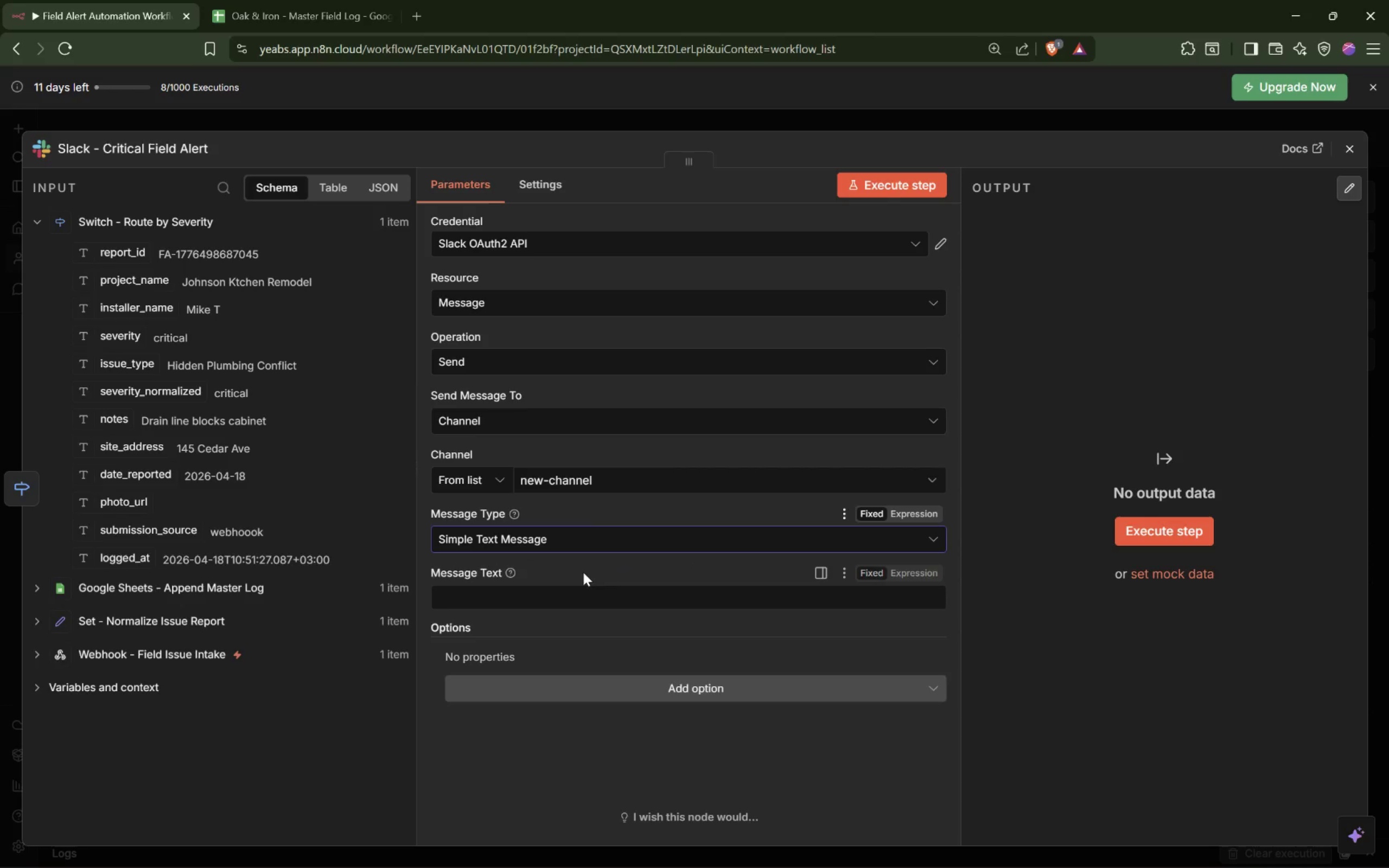 
left_click([540, 543])
 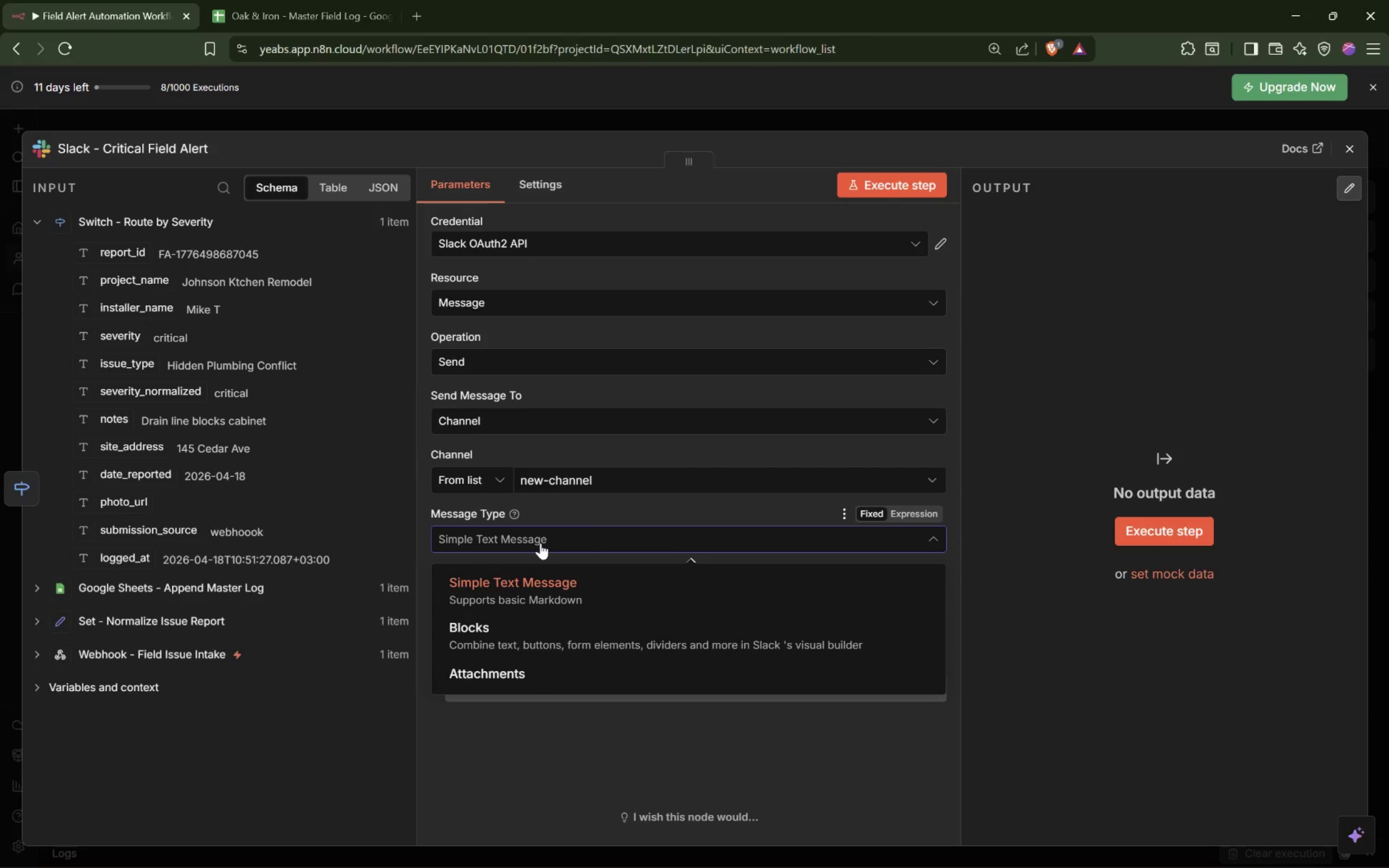 
left_click([540, 543])
 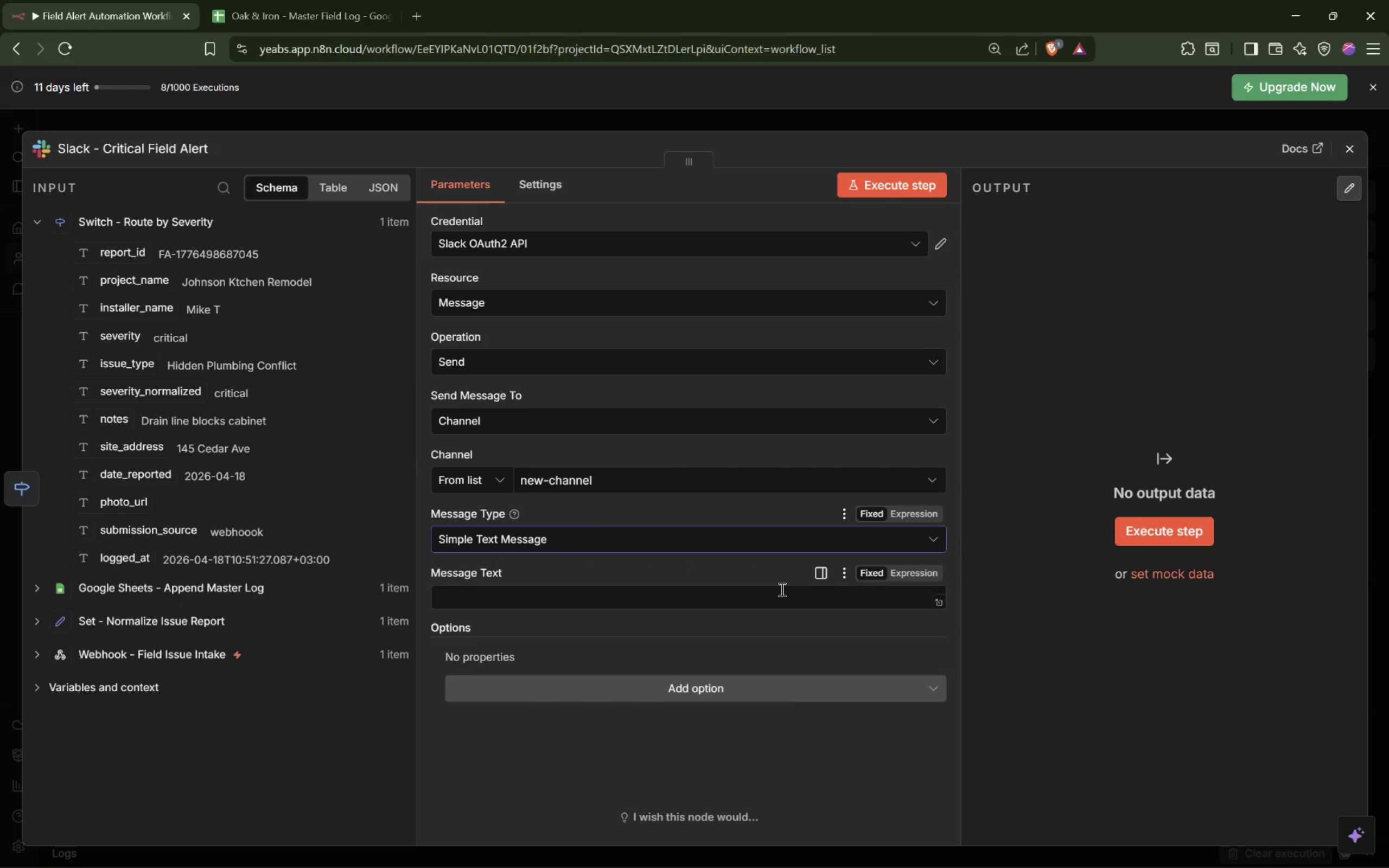 
left_click([914, 575])
 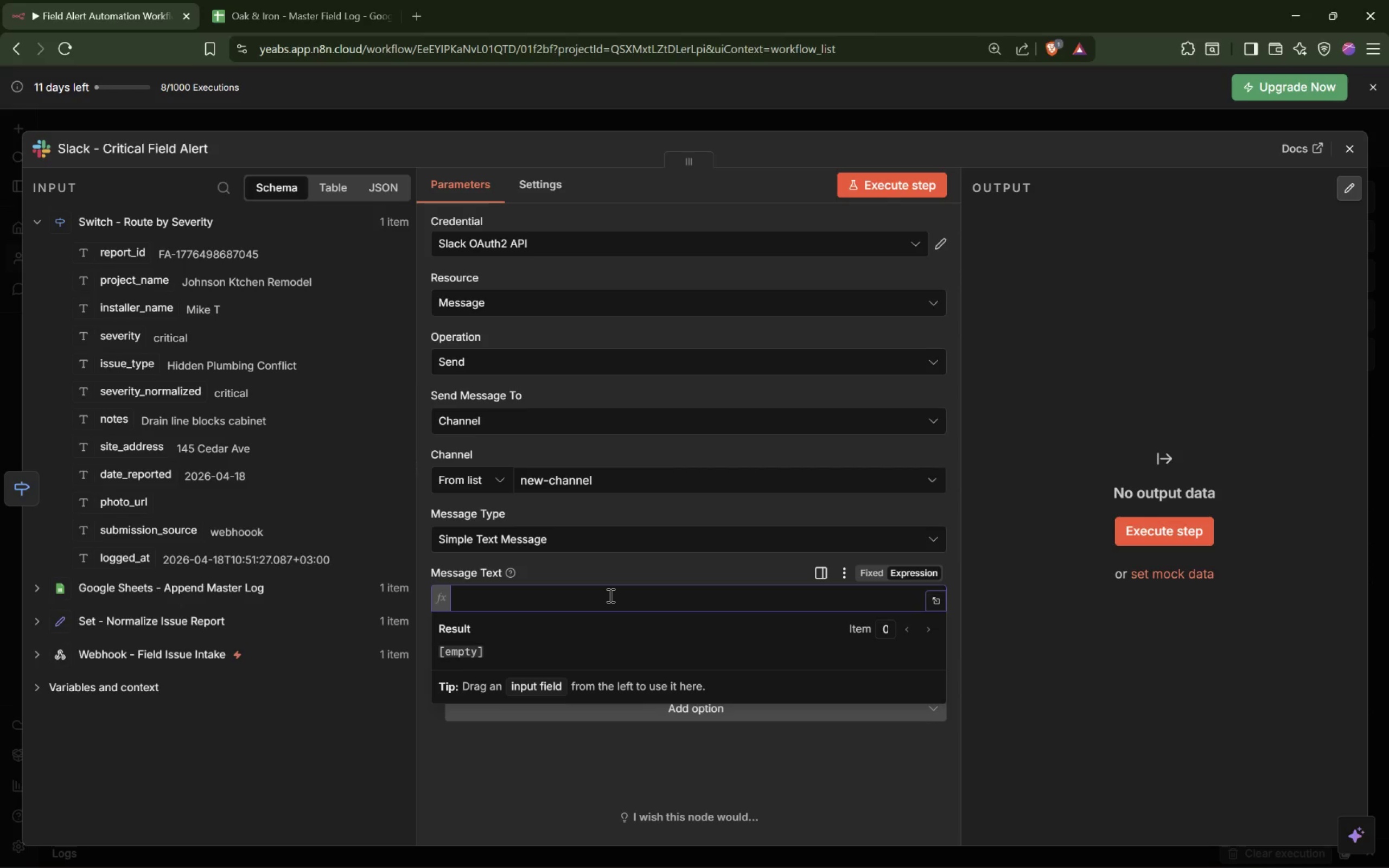 
type(CRITICAL FIELD ISSUE)
 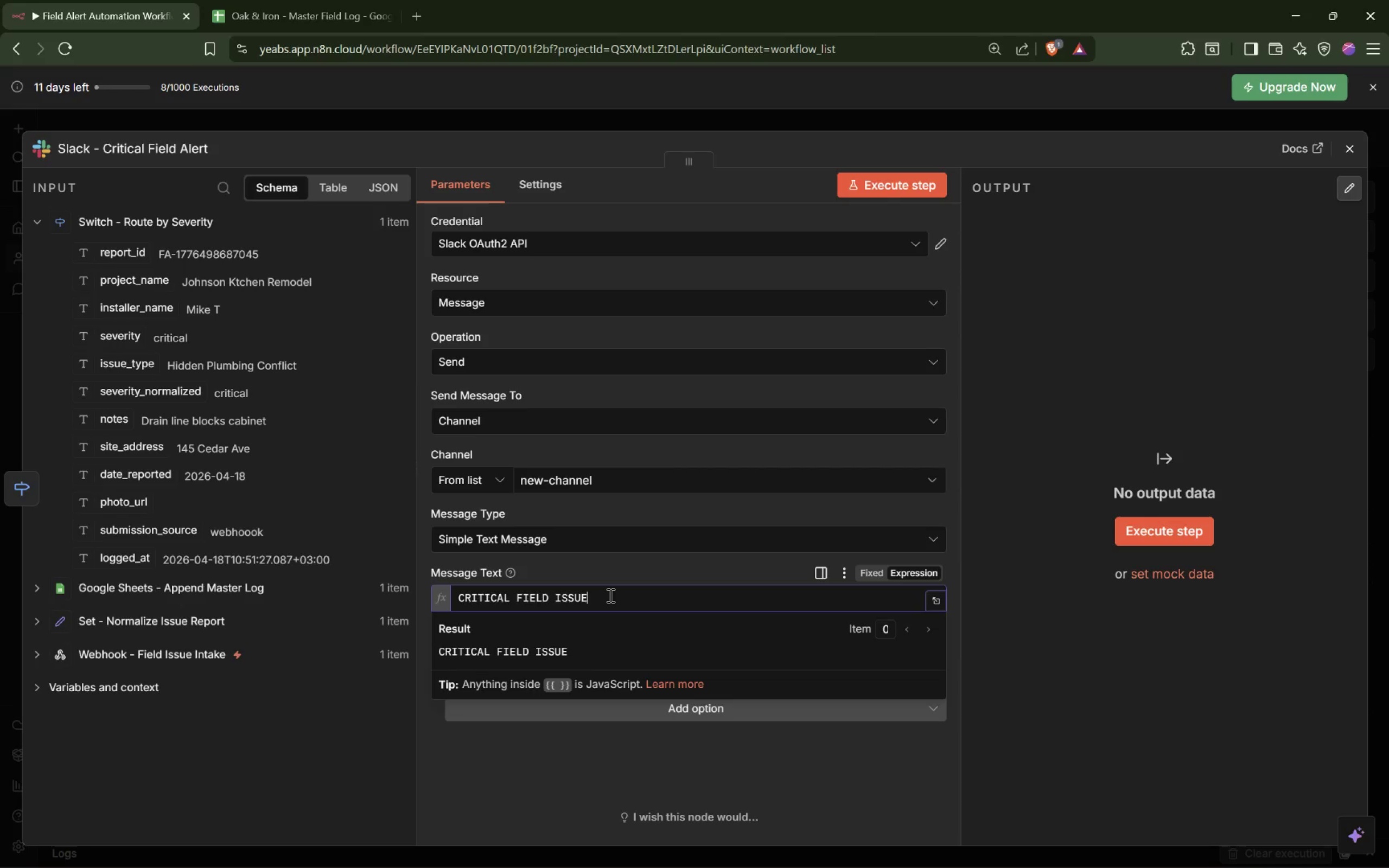 
key(Enter)
 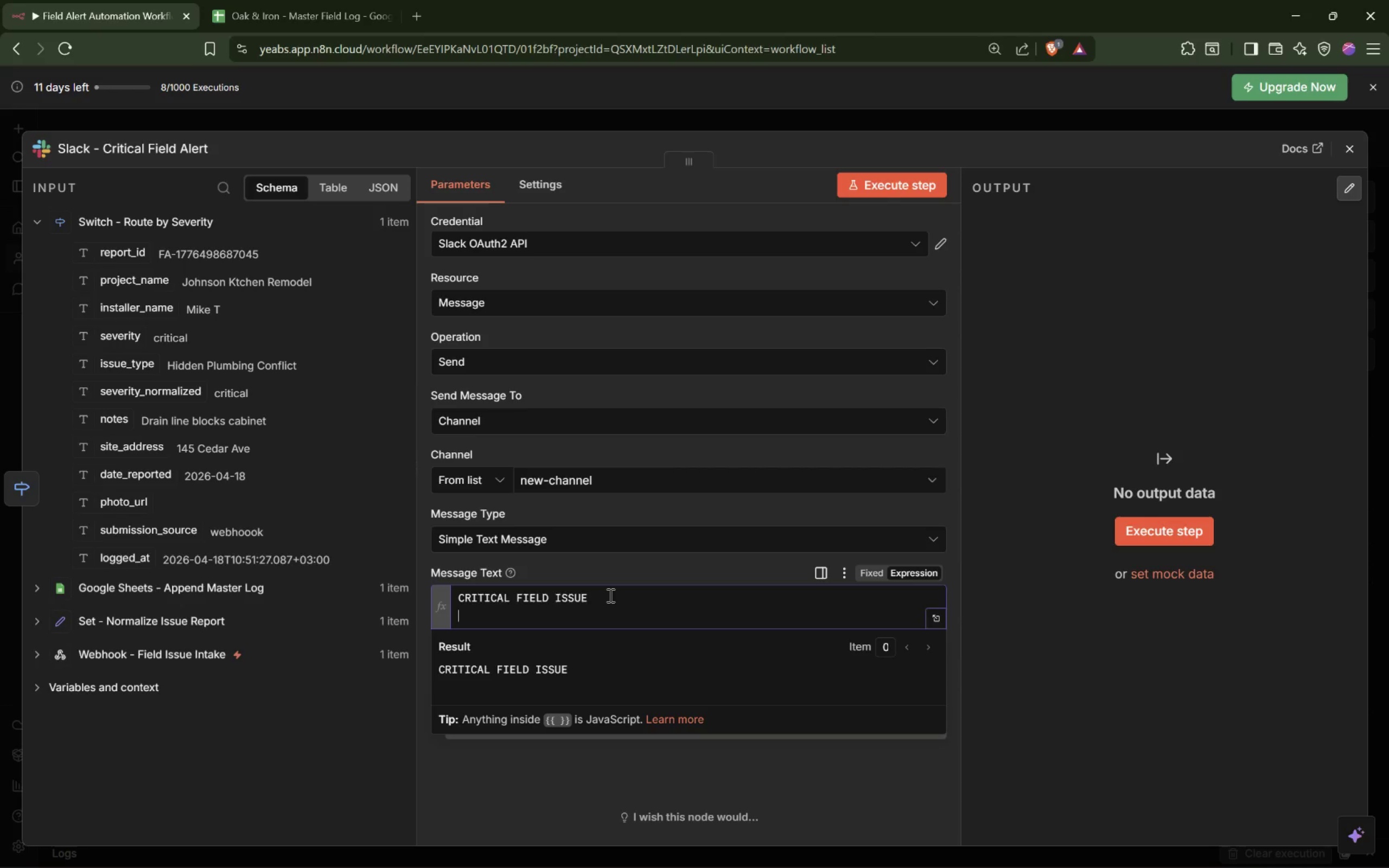 
type(Report ID: {{$json.report)
 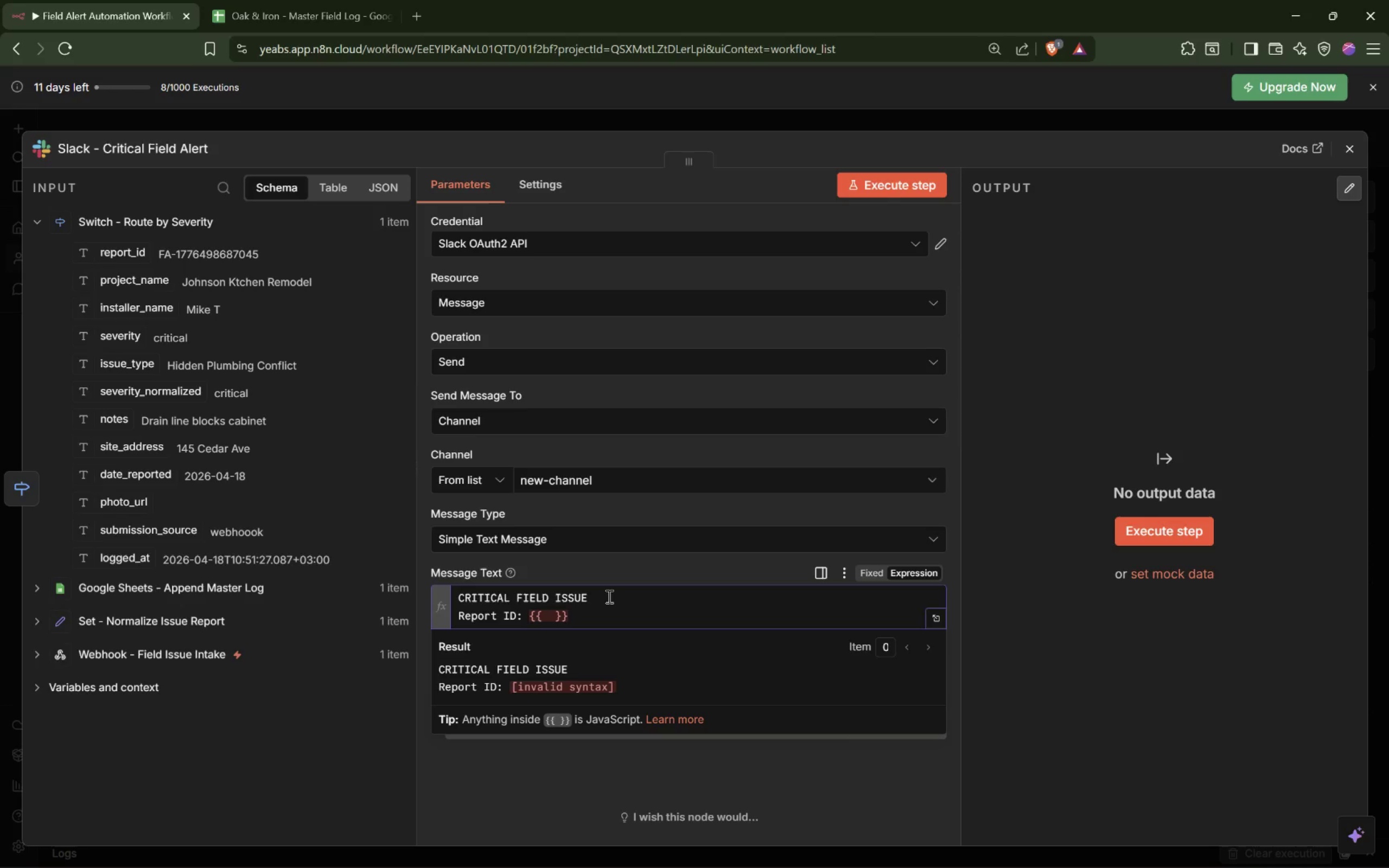 
left_click([549, 611])
 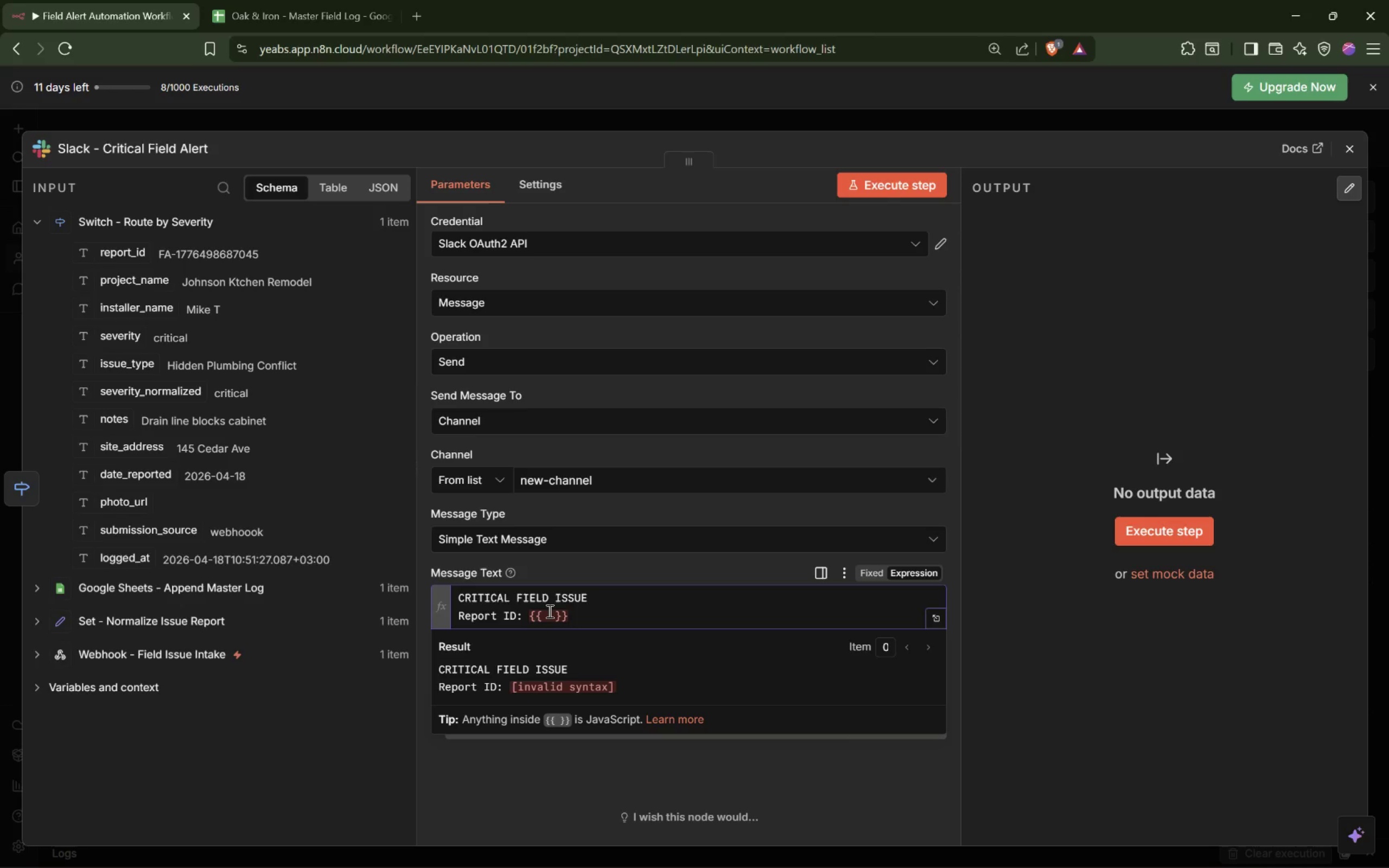 
type($json.repor)
key(Tab)
 